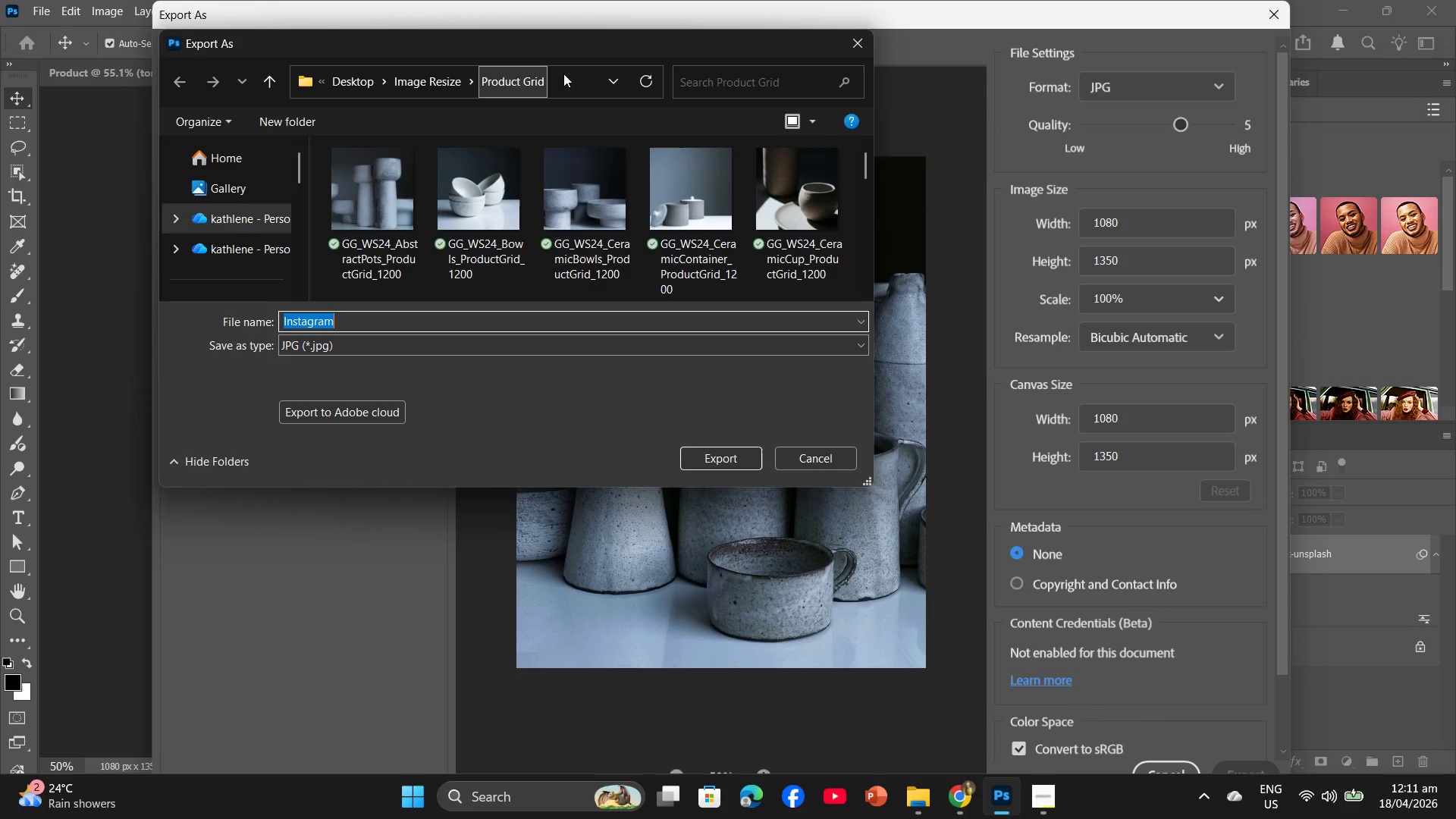 
left_click([423, 82])
 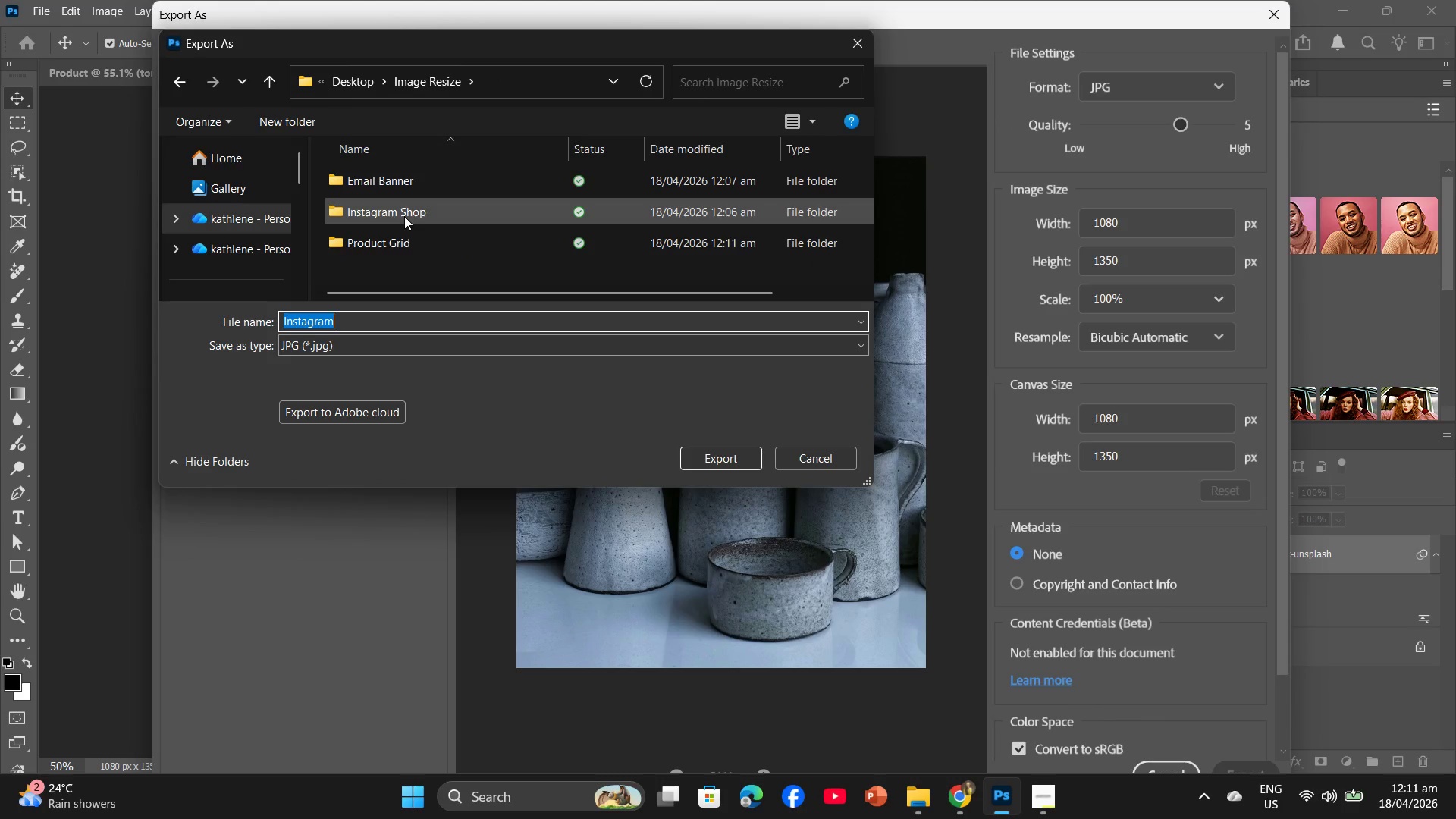 
double_click([404, 216])
 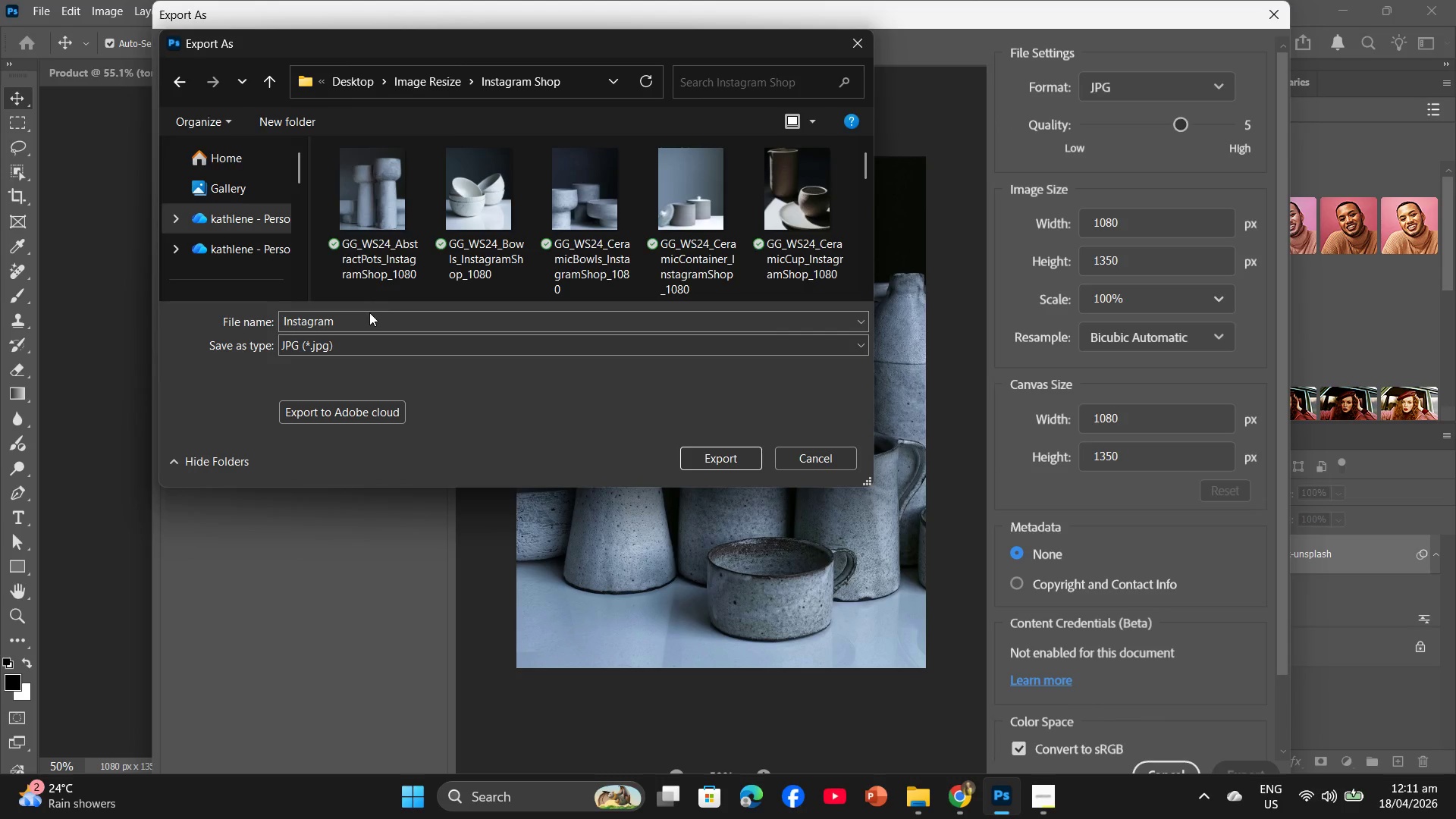 
left_click([369, 312])
 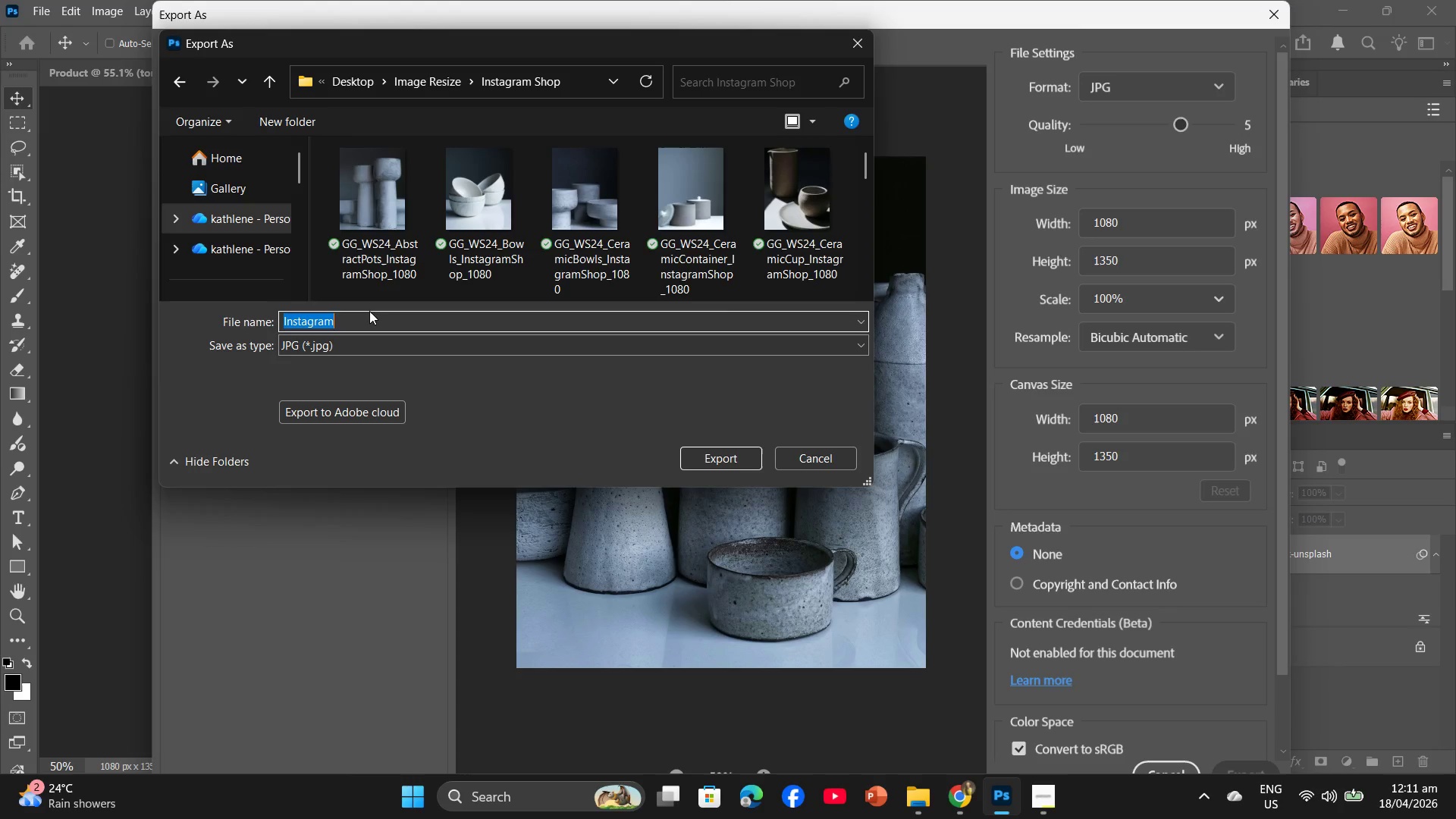 
key(Control+V)
 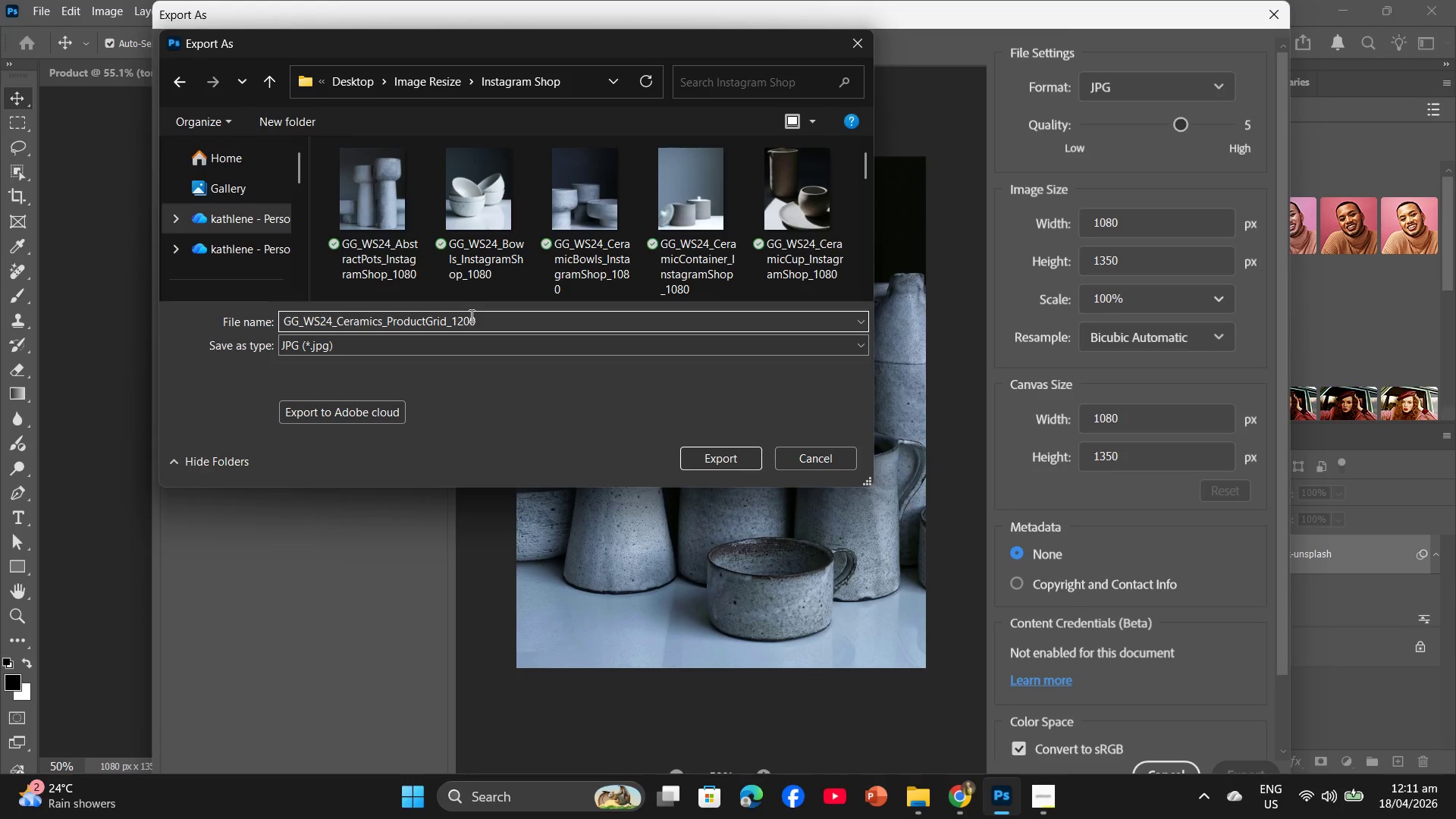 
left_click_drag(start_coordinate=[477, 315], to_coordinate=[458, 318])
 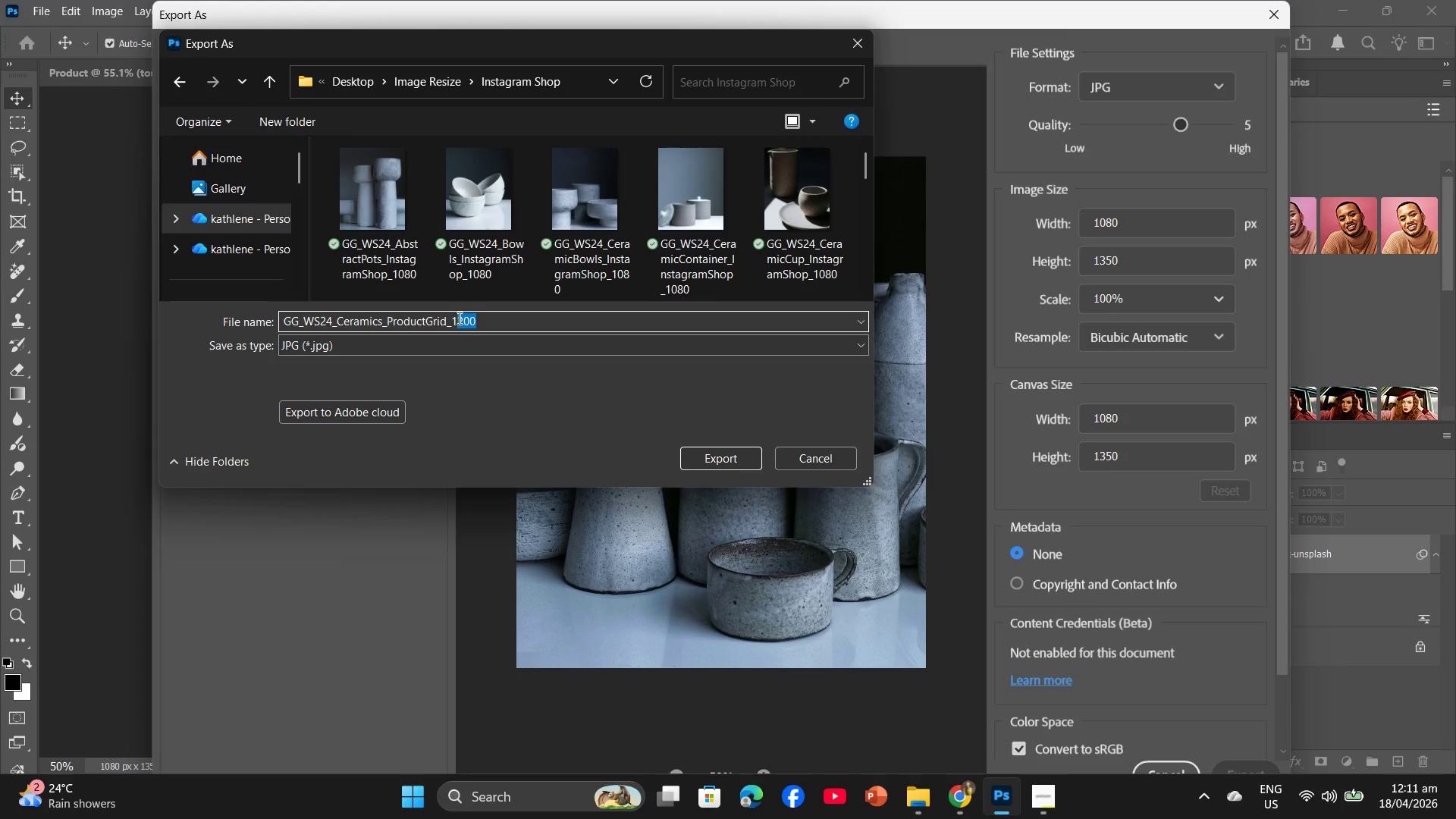 
type(080)
 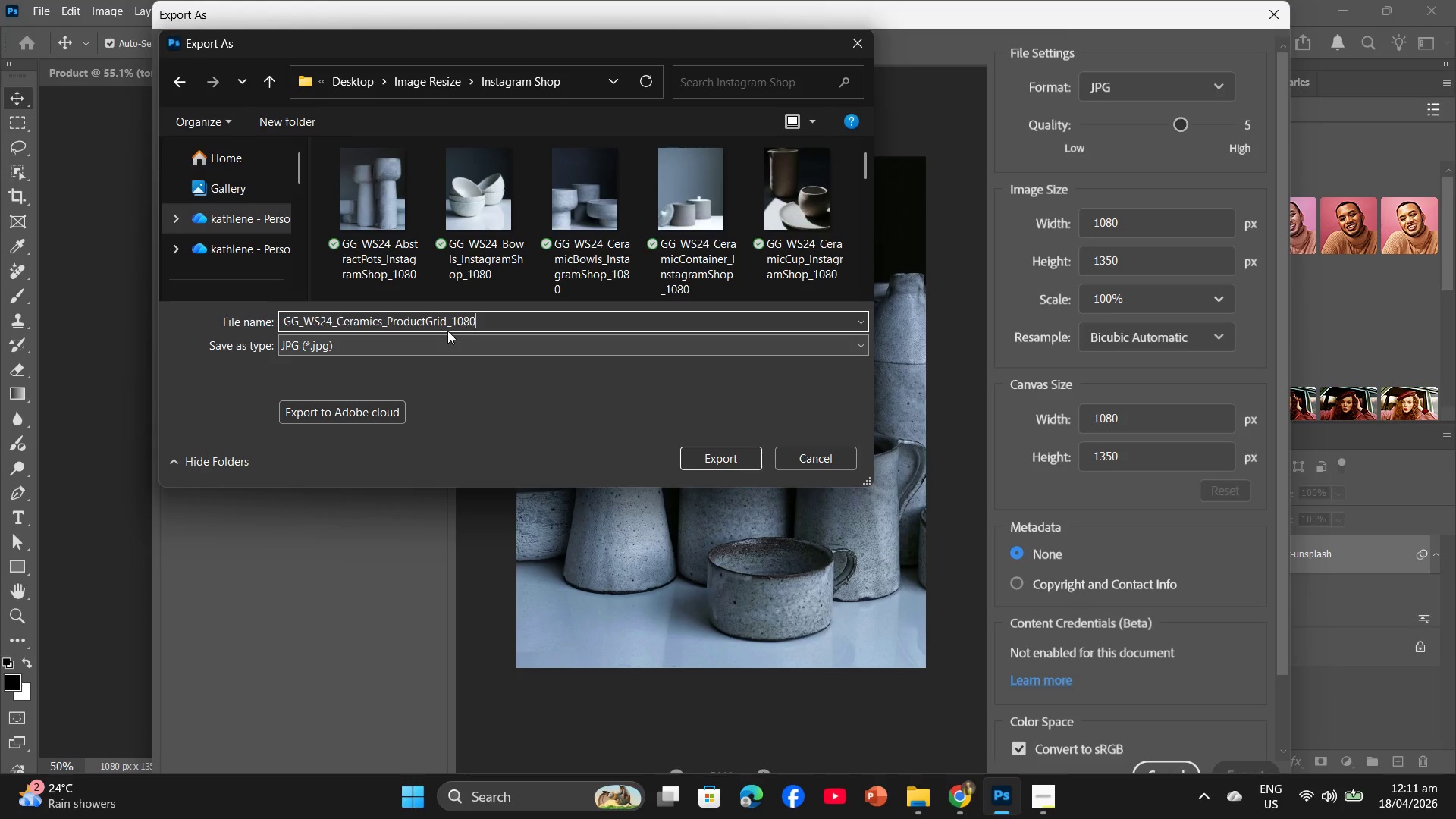 
left_click_drag(start_coordinate=[446, 318], to_coordinate=[388, 322])
 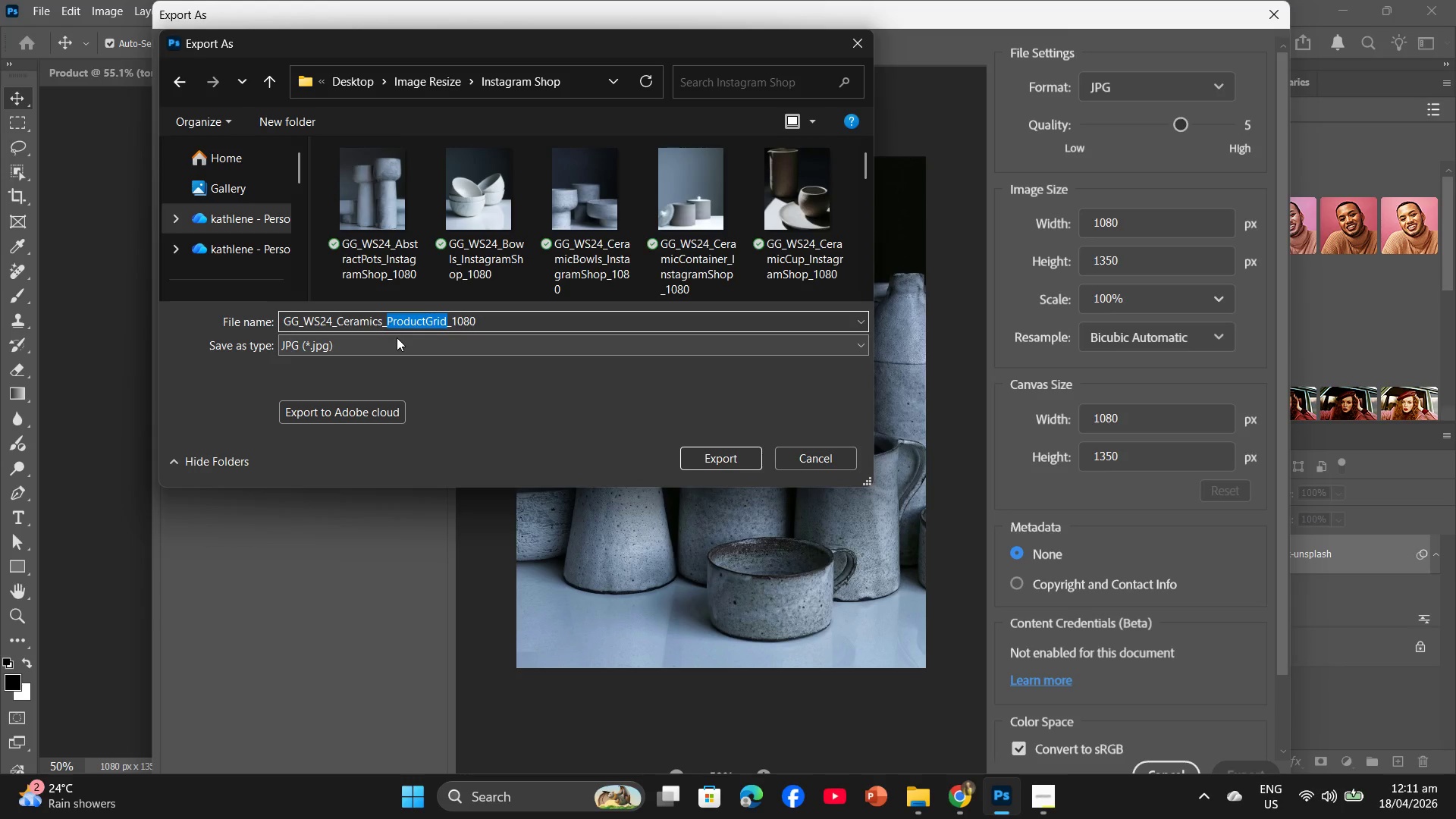 
type(InstagramShop)
 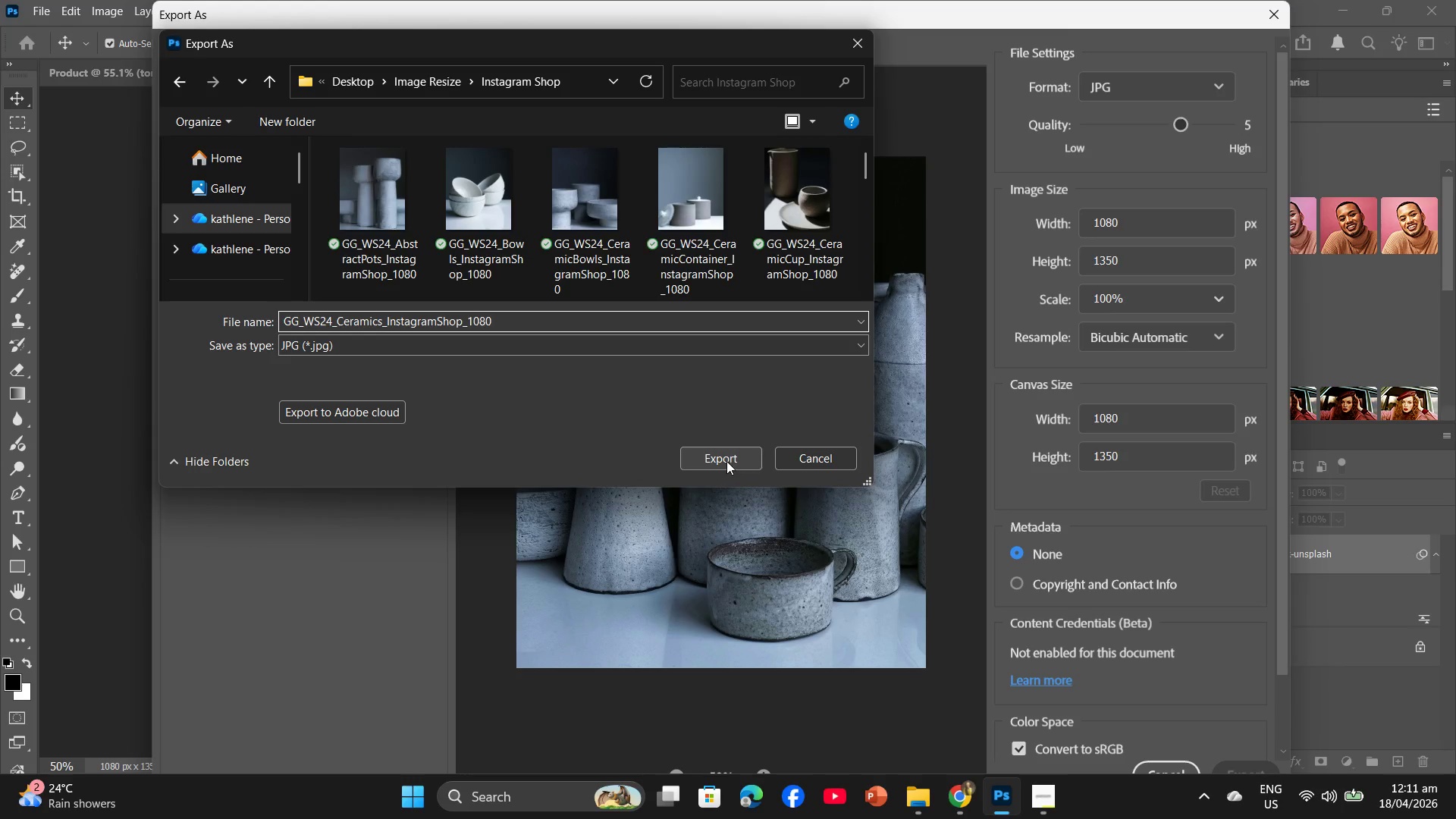 
left_click([726, 461])
 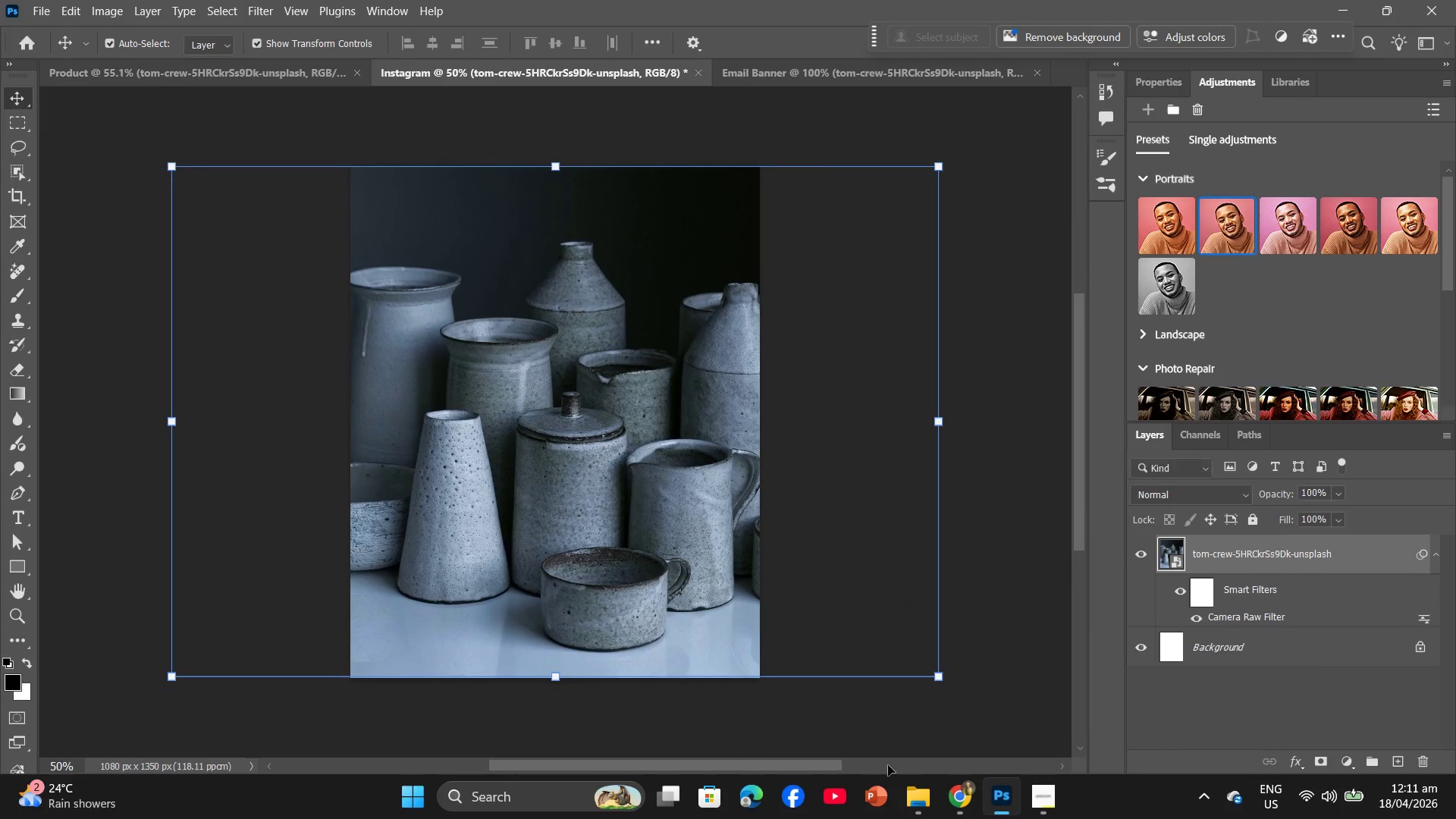 
left_click([919, 812])
 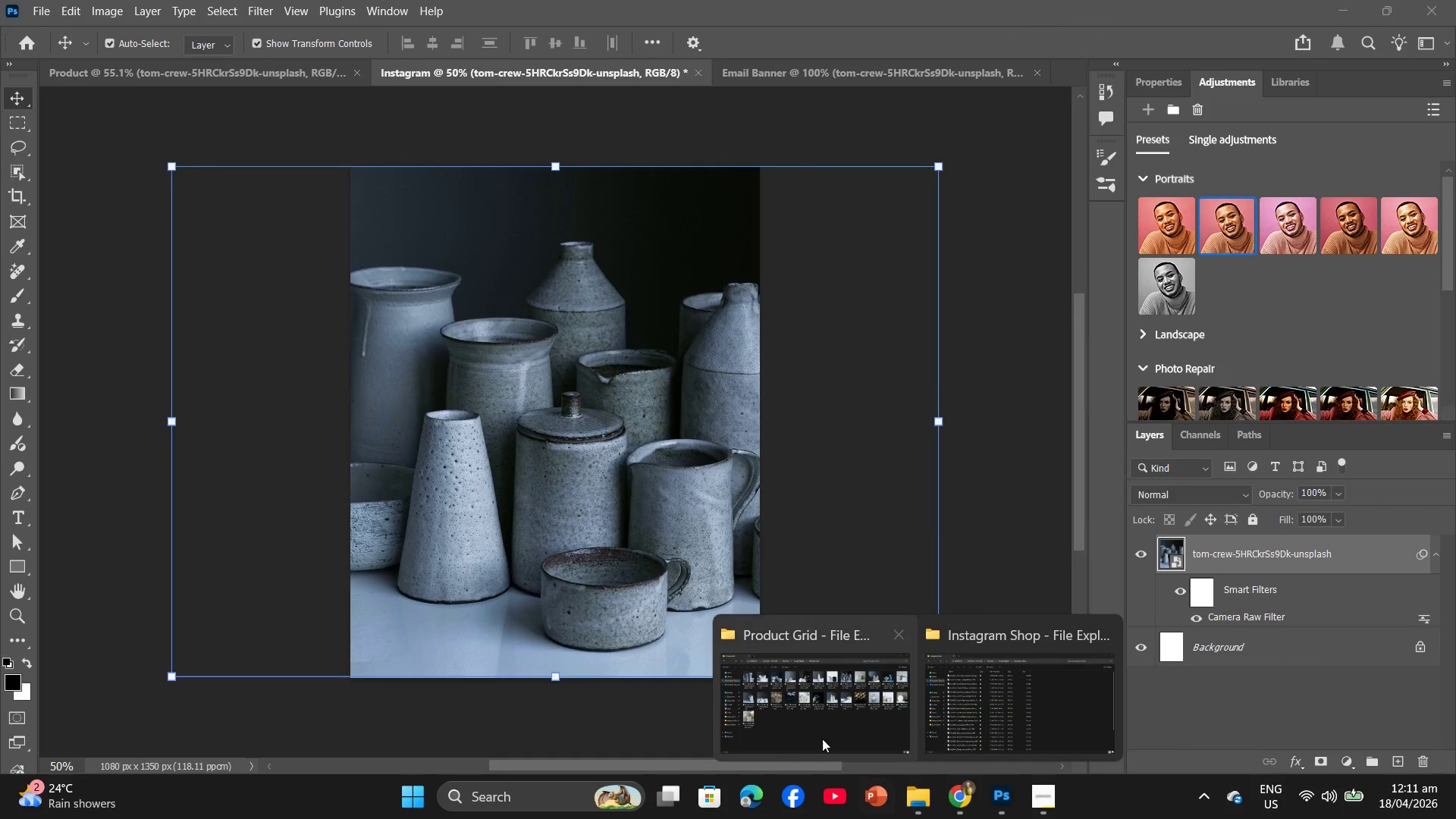 
left_click([821, 734])
 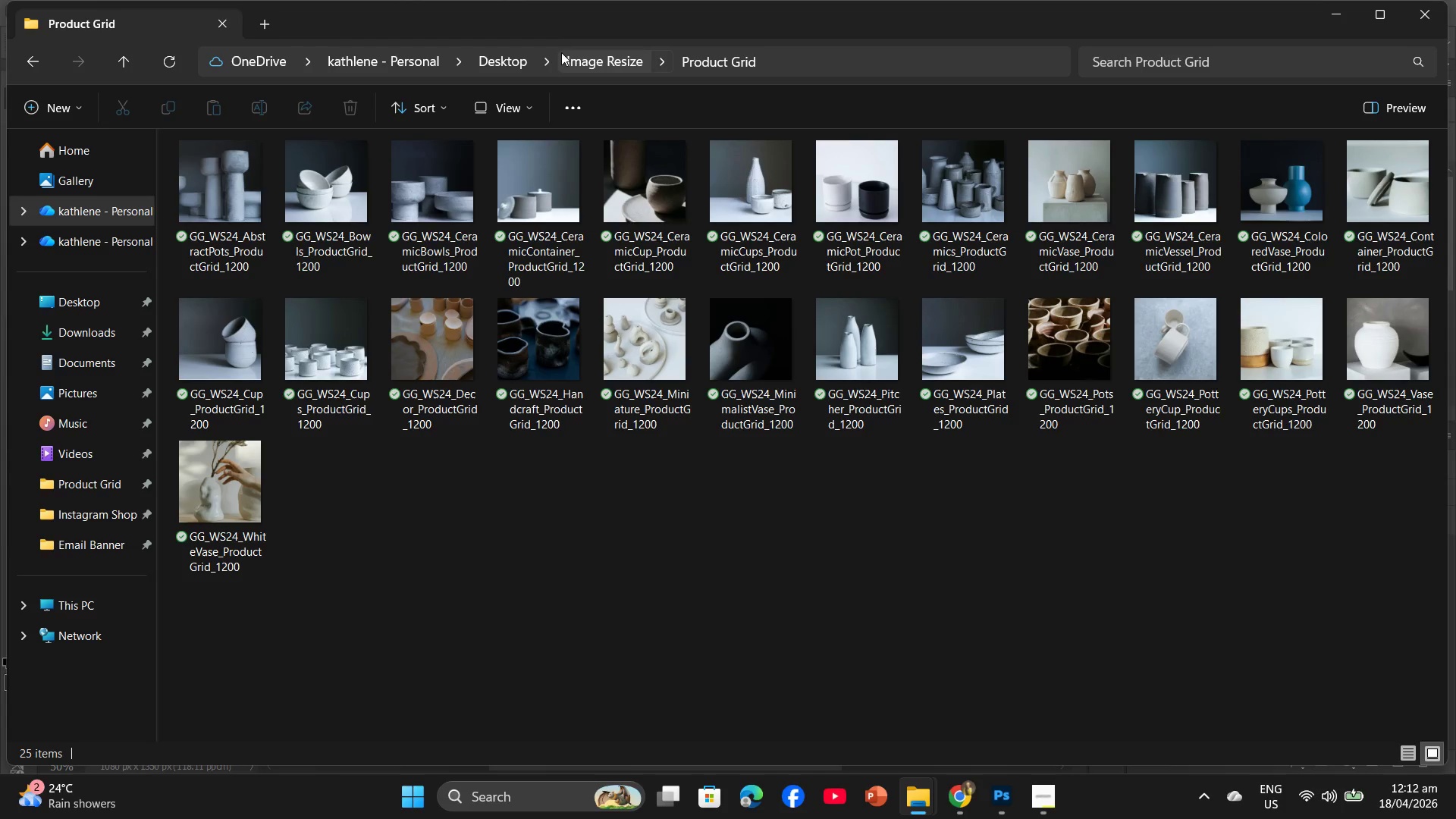 
left_click([577, 60])
 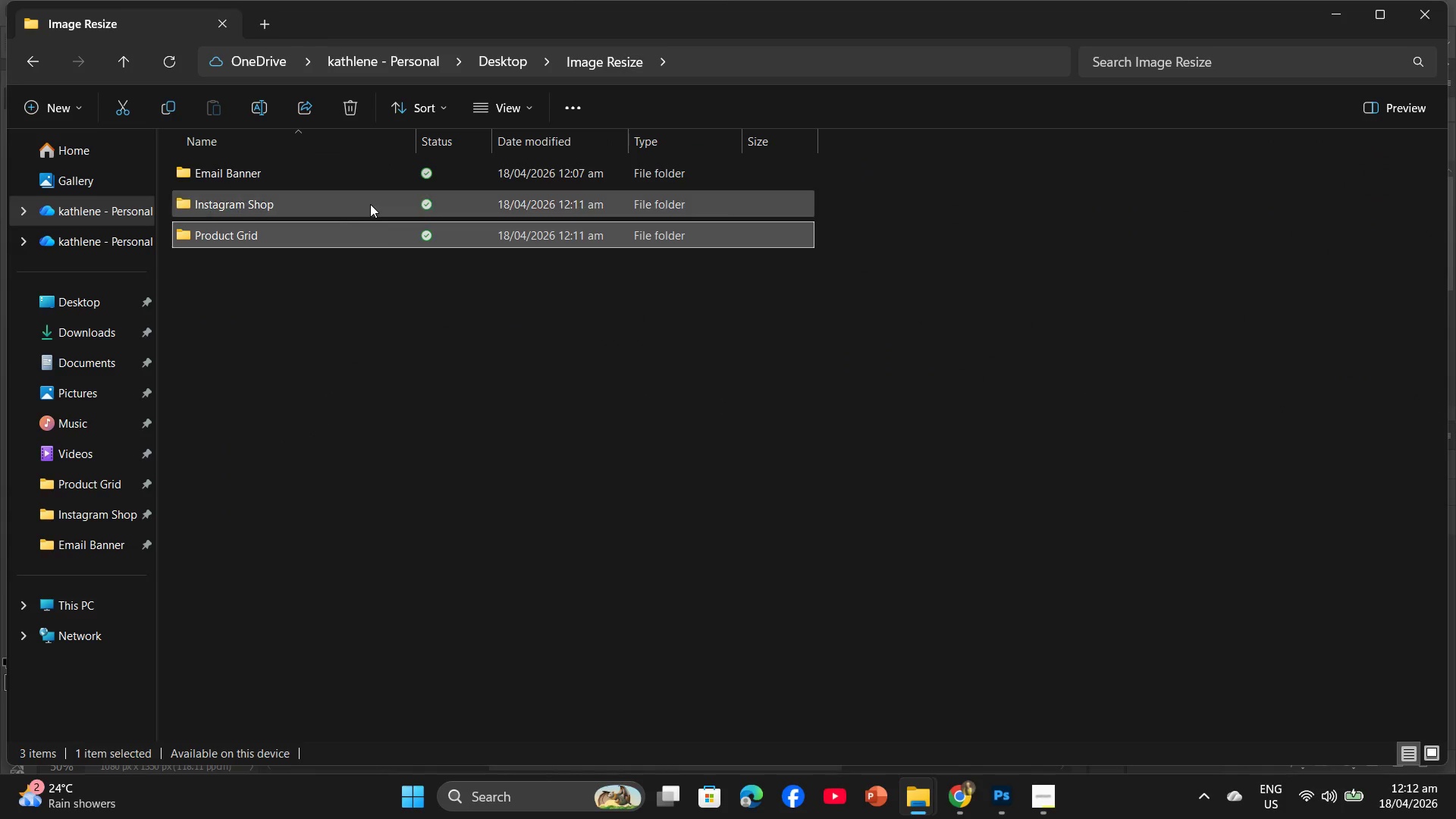 
double_click([370, 202])
 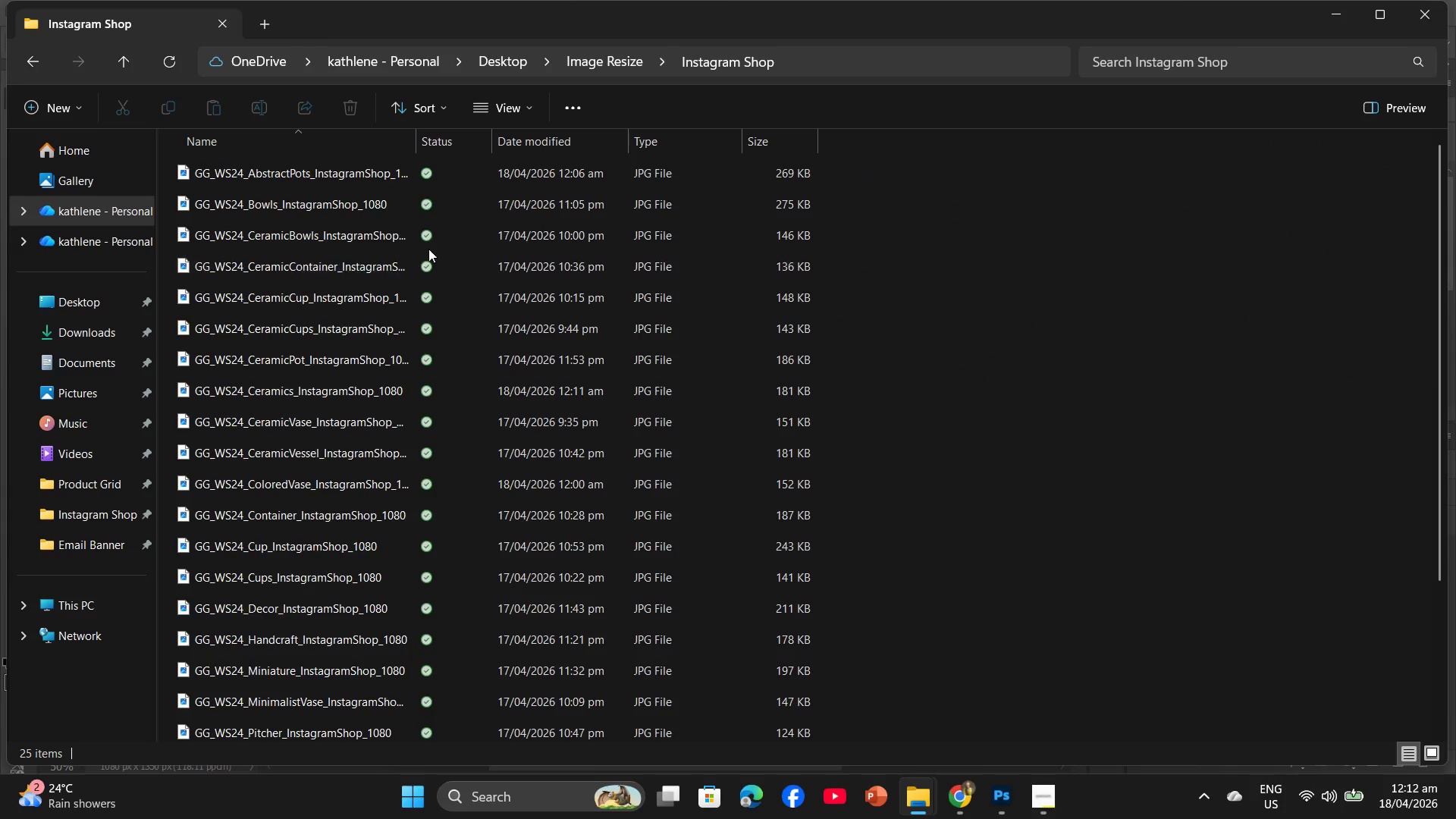 
wait(9.05)
 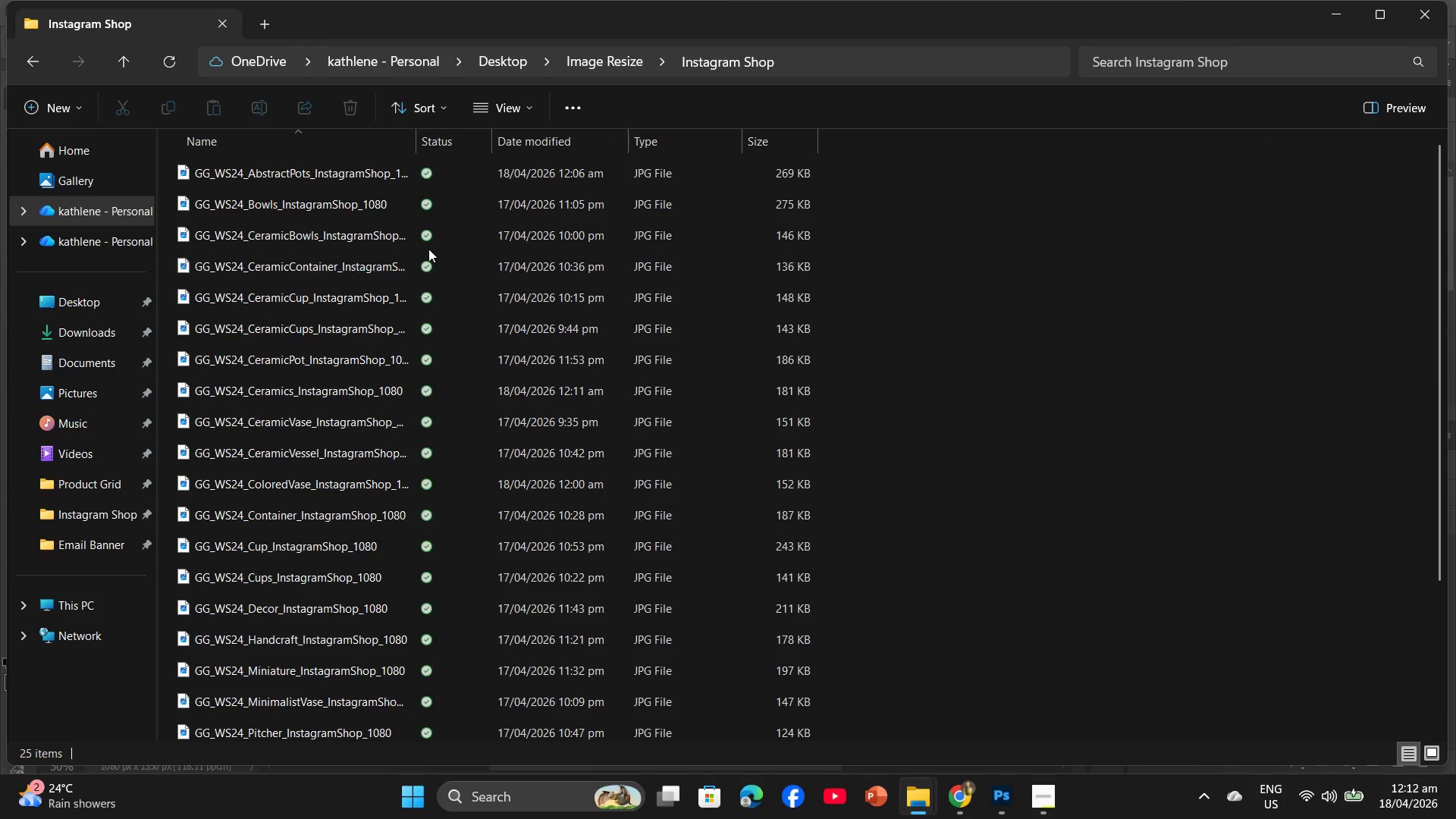 
mouse_move([509, 403])
 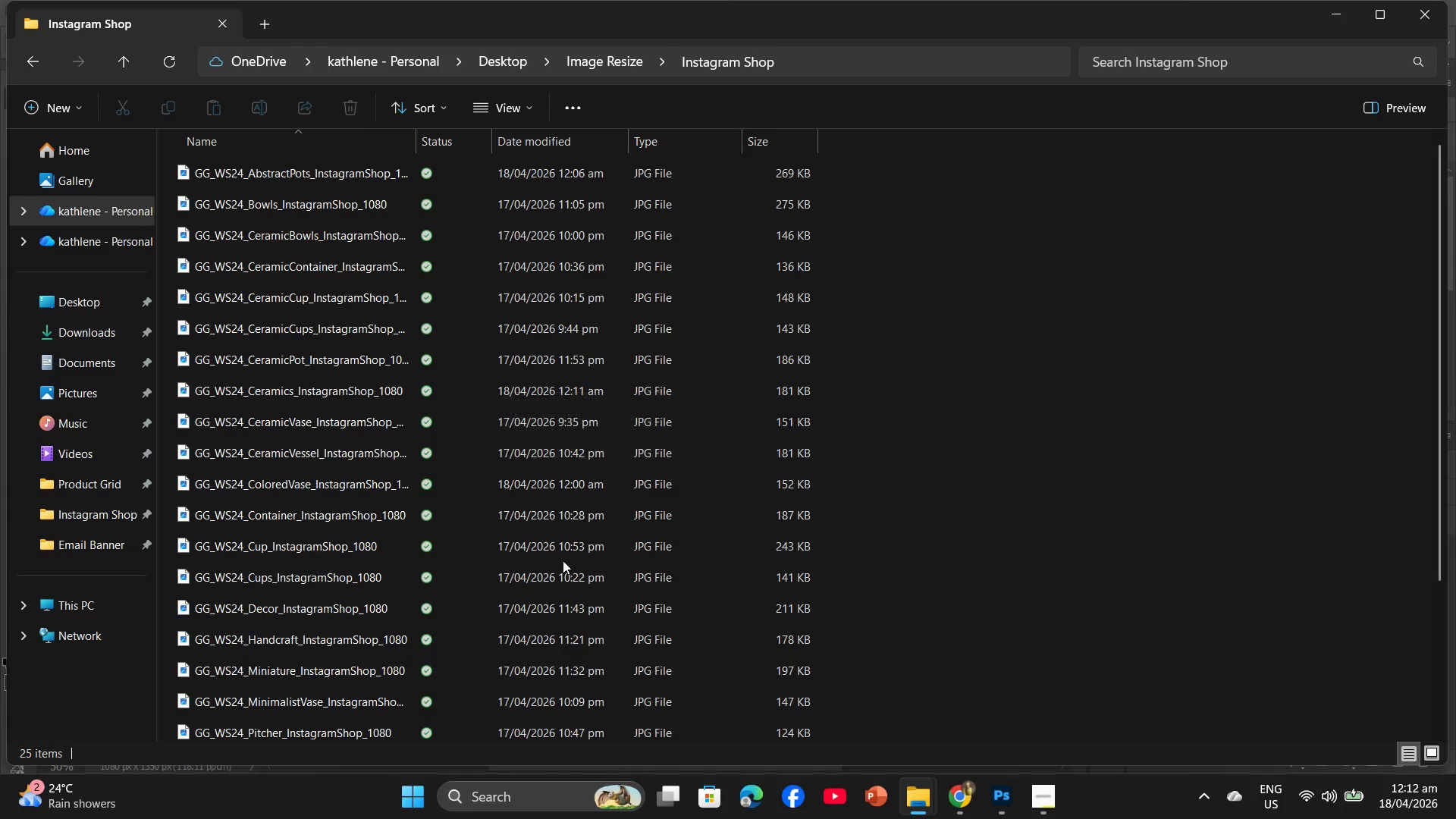 
scroll: coordinate [563, 560], scroll_direction: down, amount: 6.0
 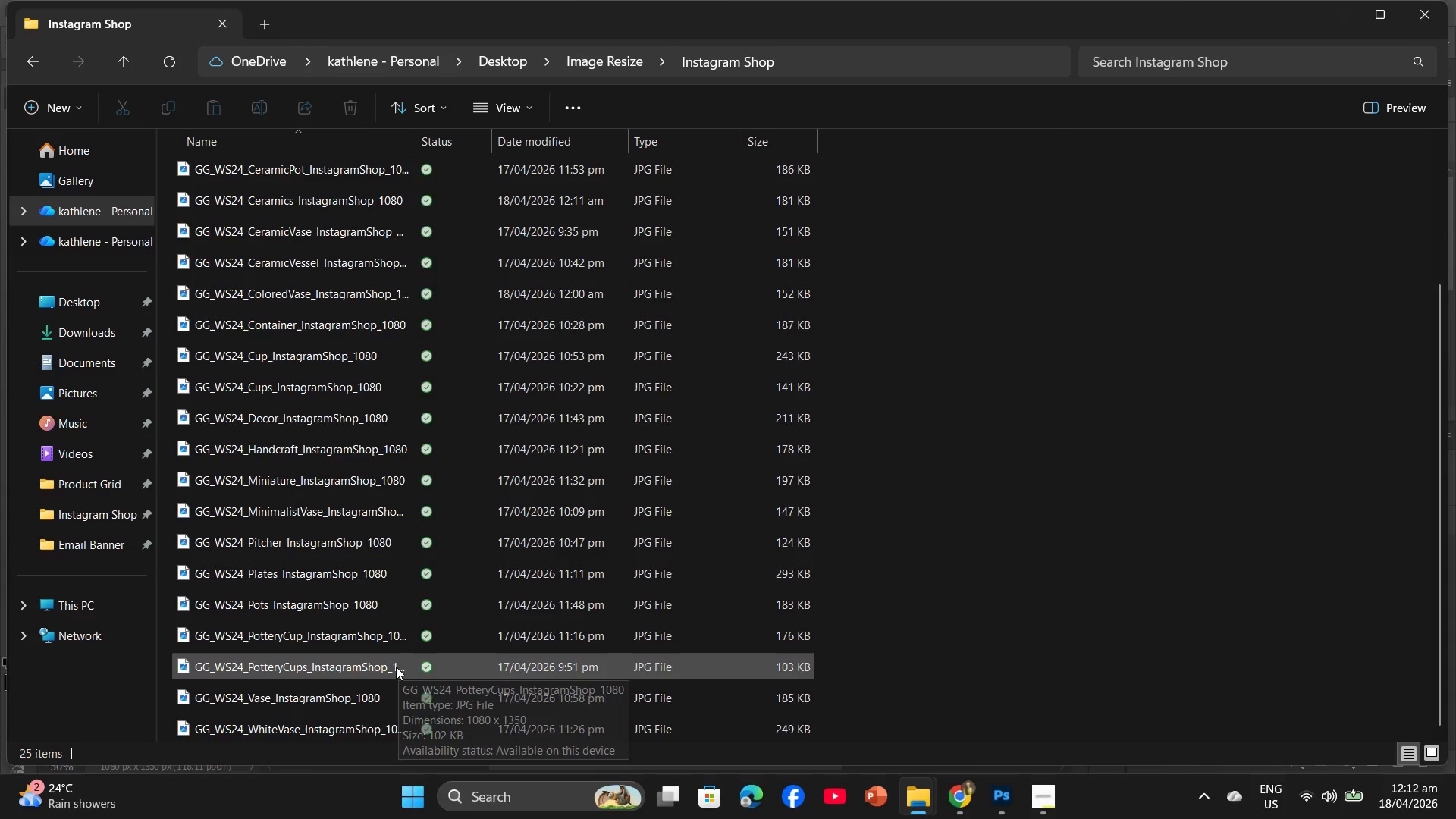 
scroll: coordinate [391, 623], scroll_direction: up, amount: 9.0
 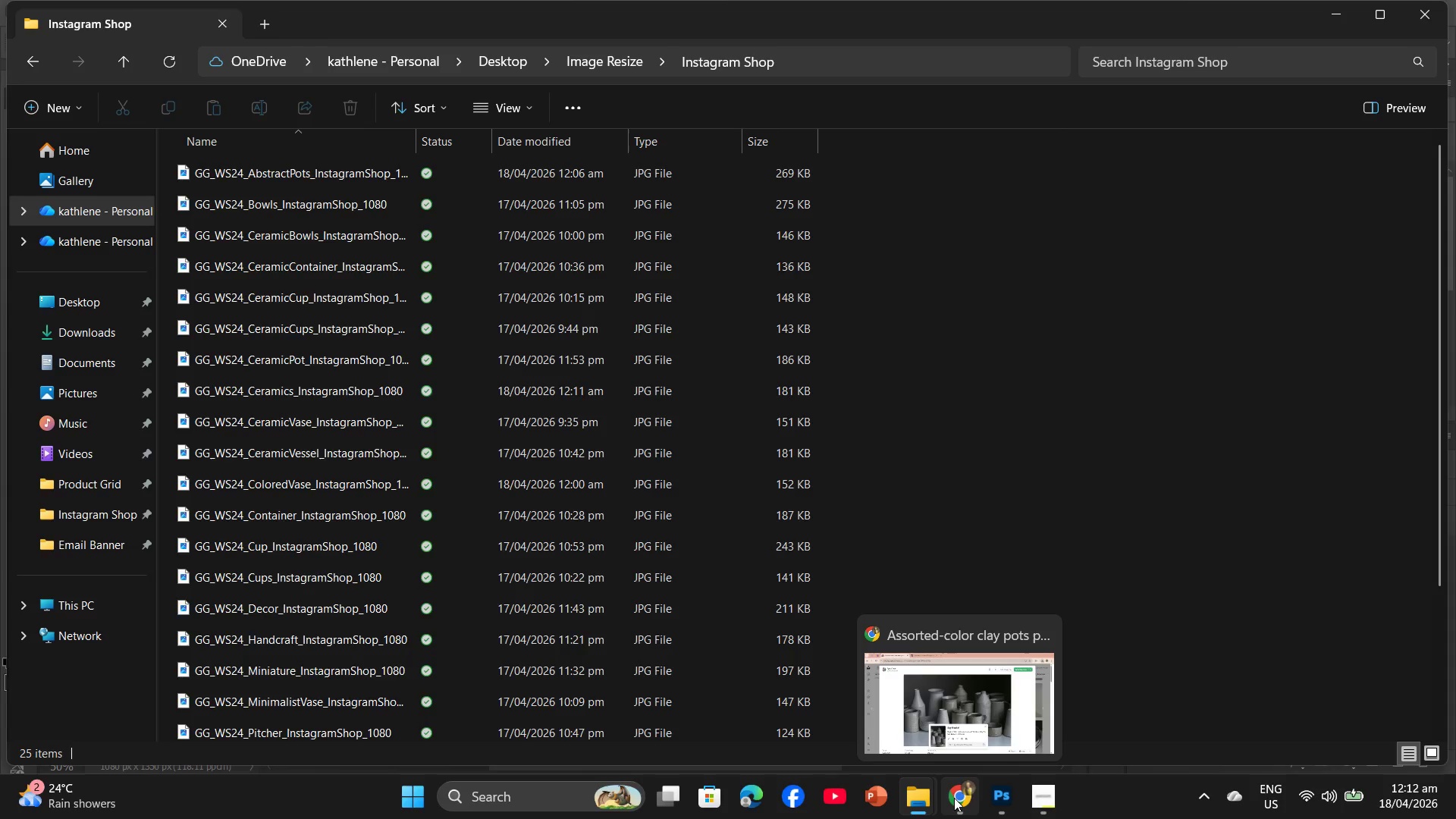 
left_click([986, 802])
 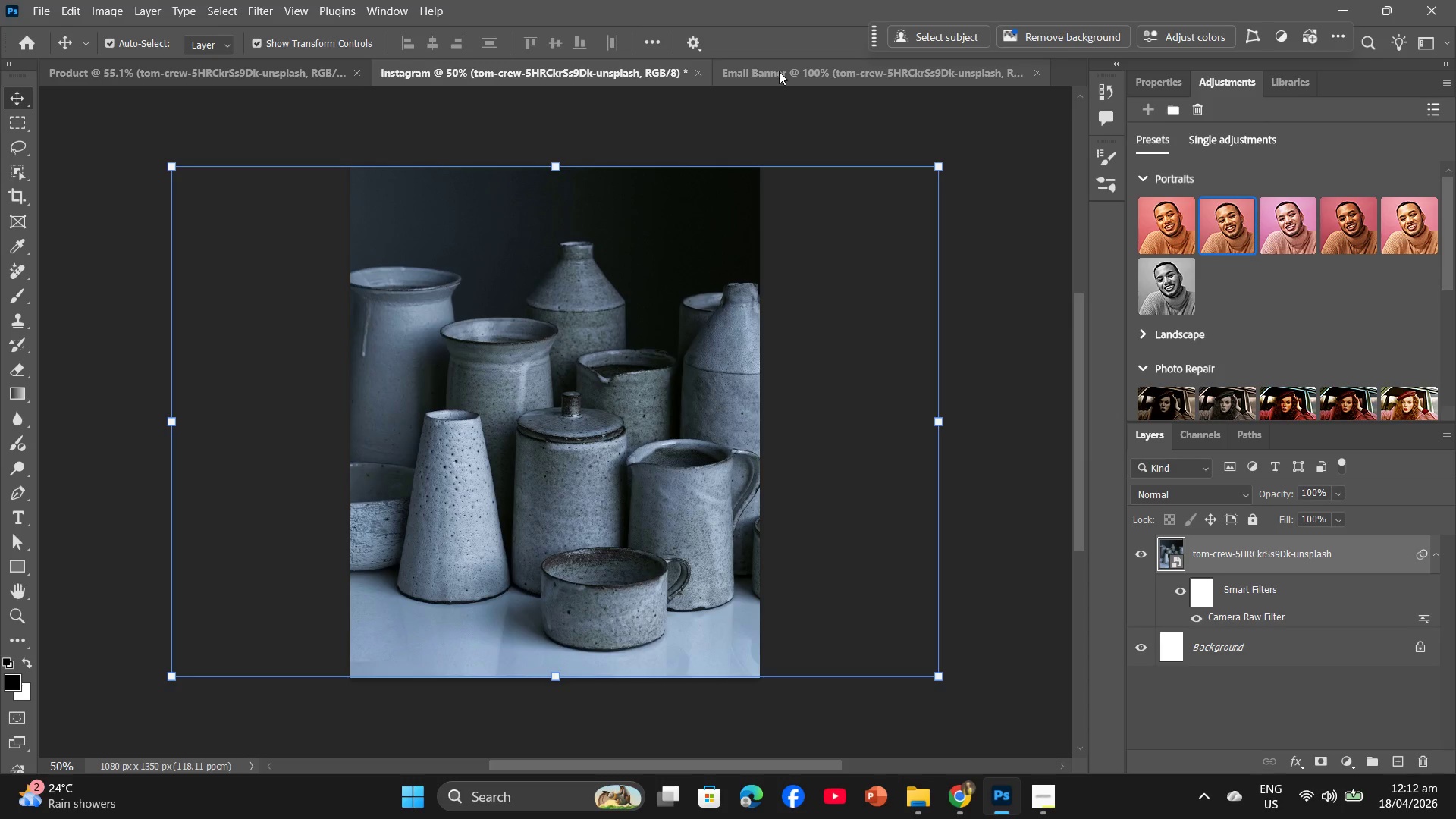 
left_click([779, 71])
 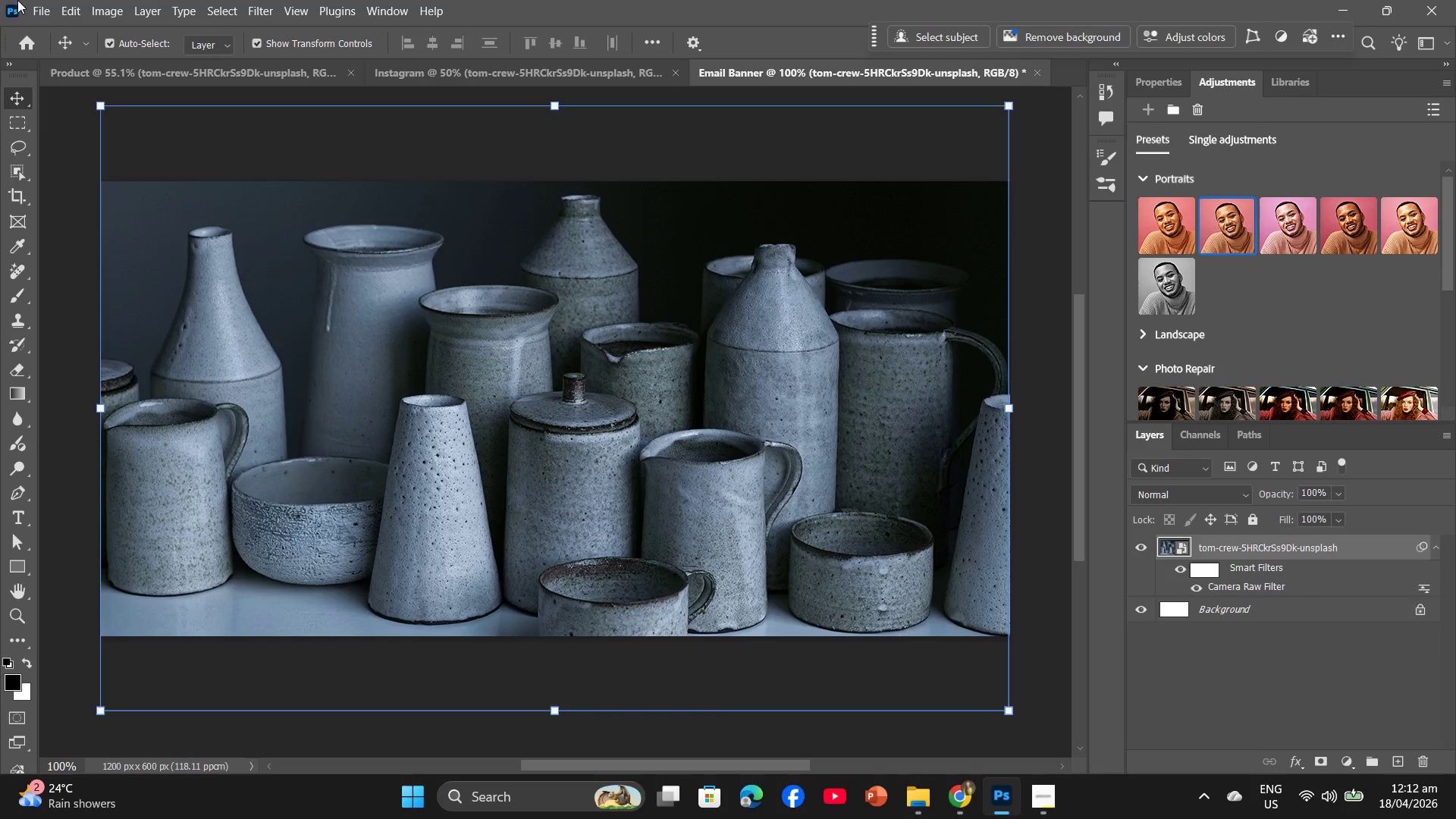 
left_click([33, 5])
 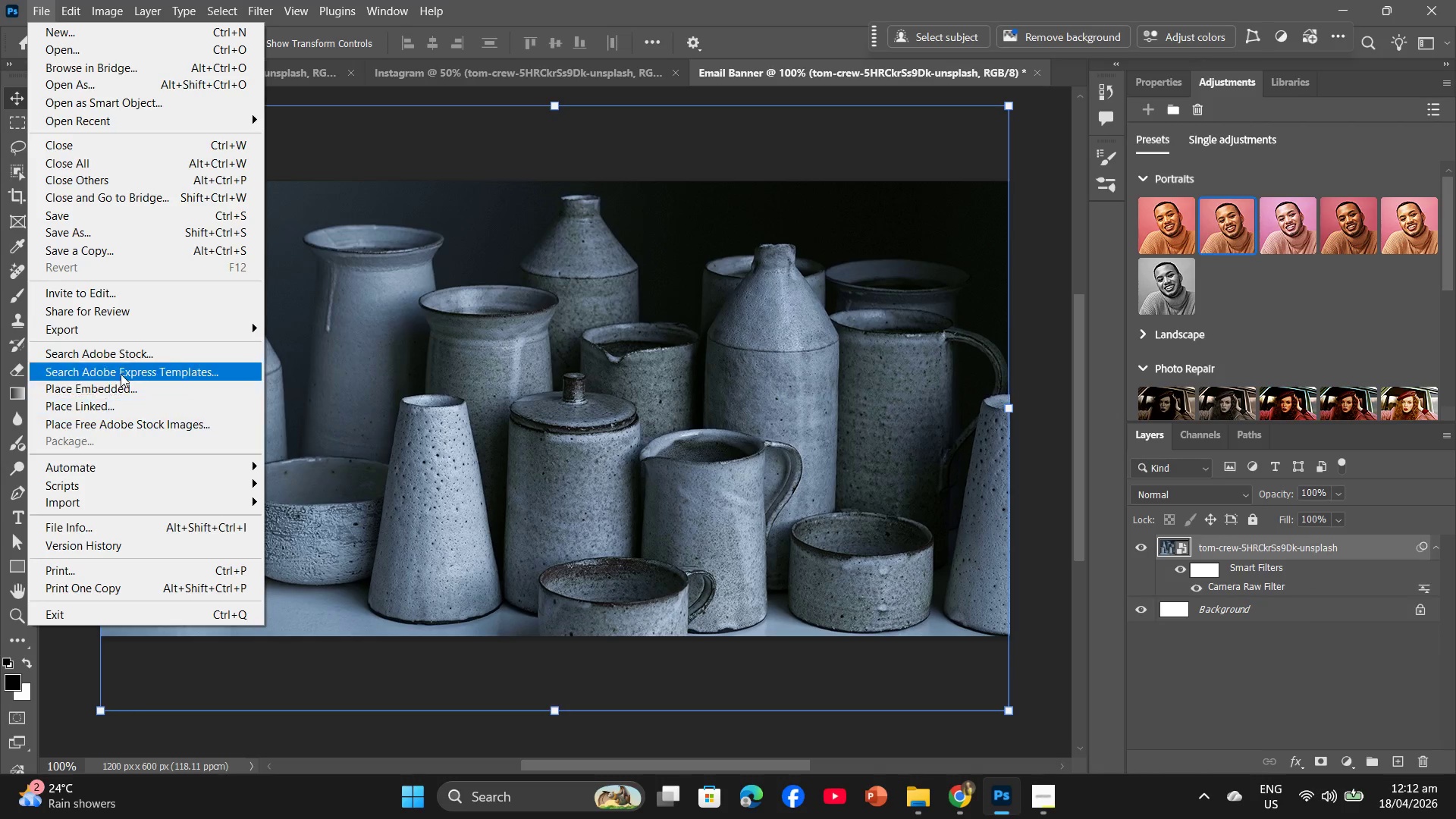 
left_click([133, 334])
 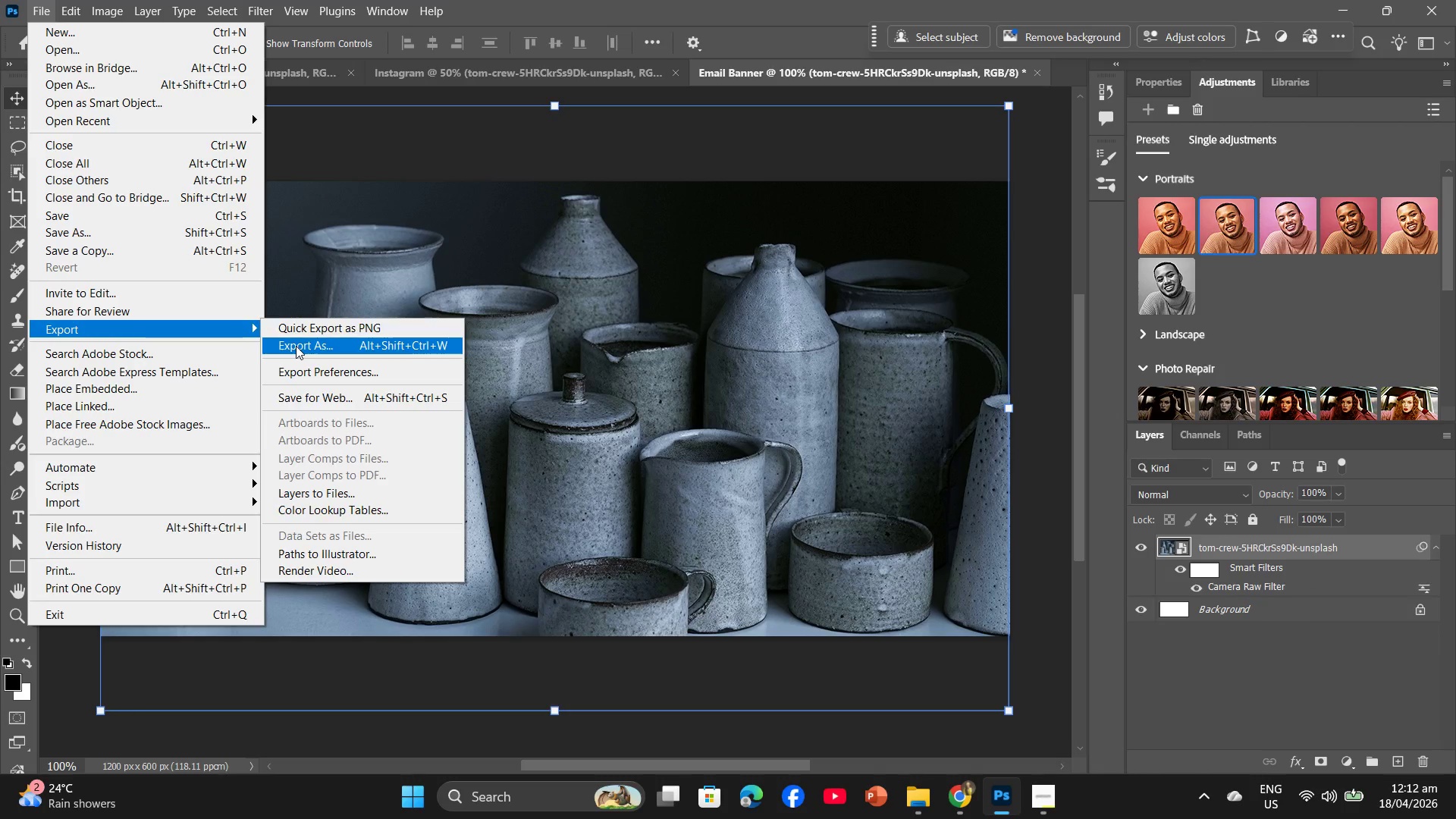 
left_click([296, 346])
 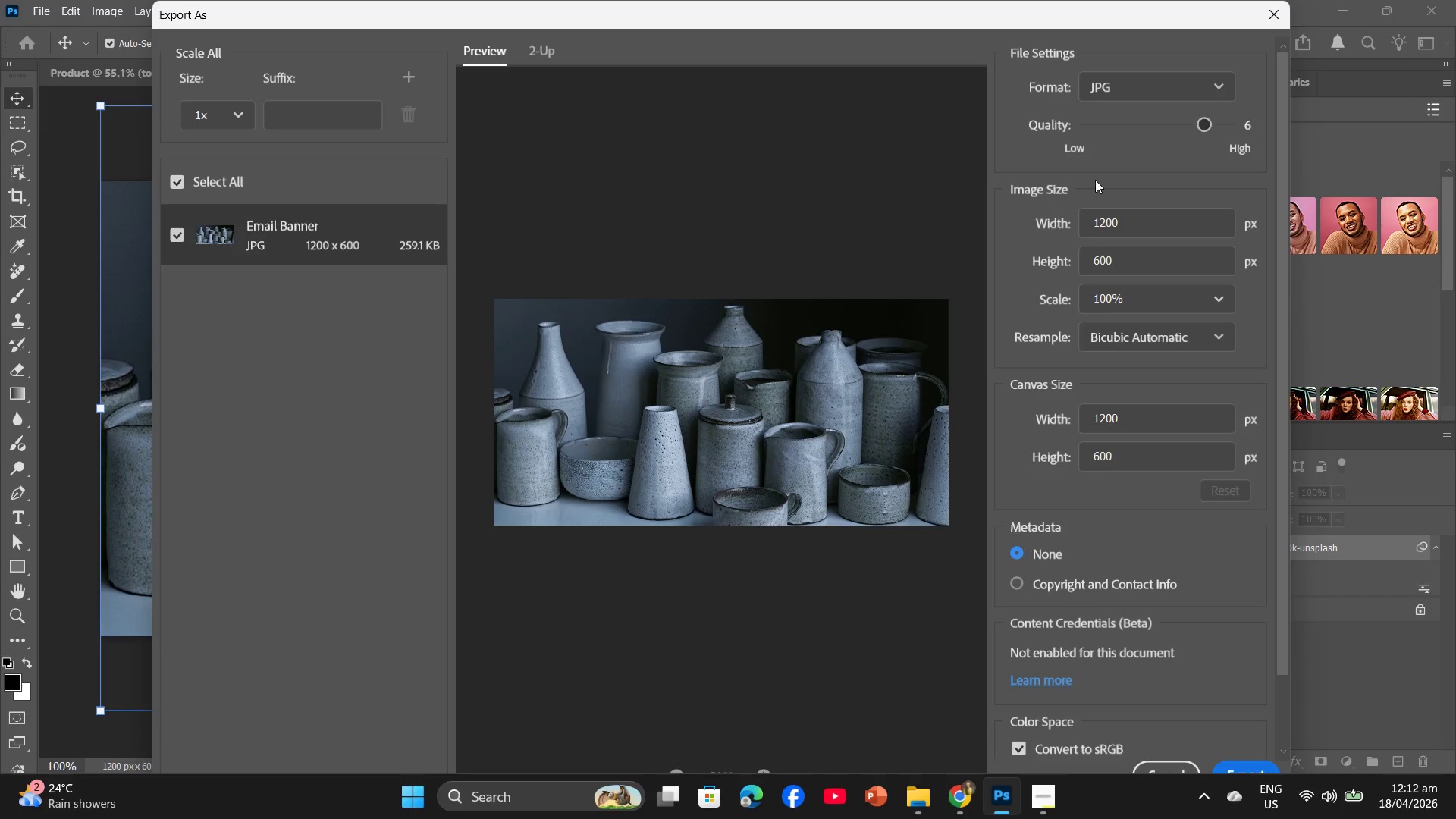 
left_click_drag(start_coordinate=[1209, 125], to_coordinate=[1225, 121])
 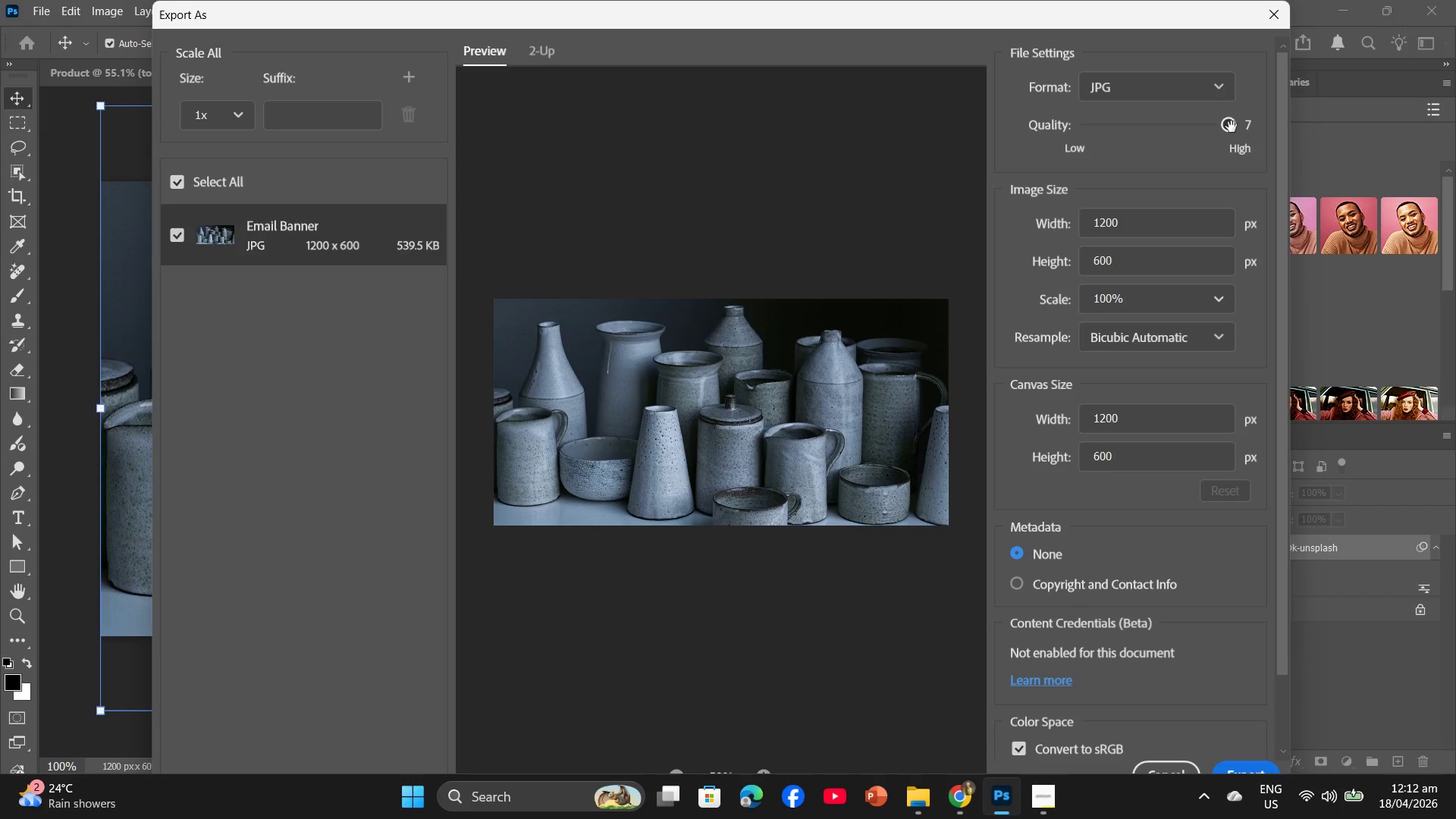 
left_click_drag(start_coordinate=[1232, 127], to_coordinate=[1216, 133])
 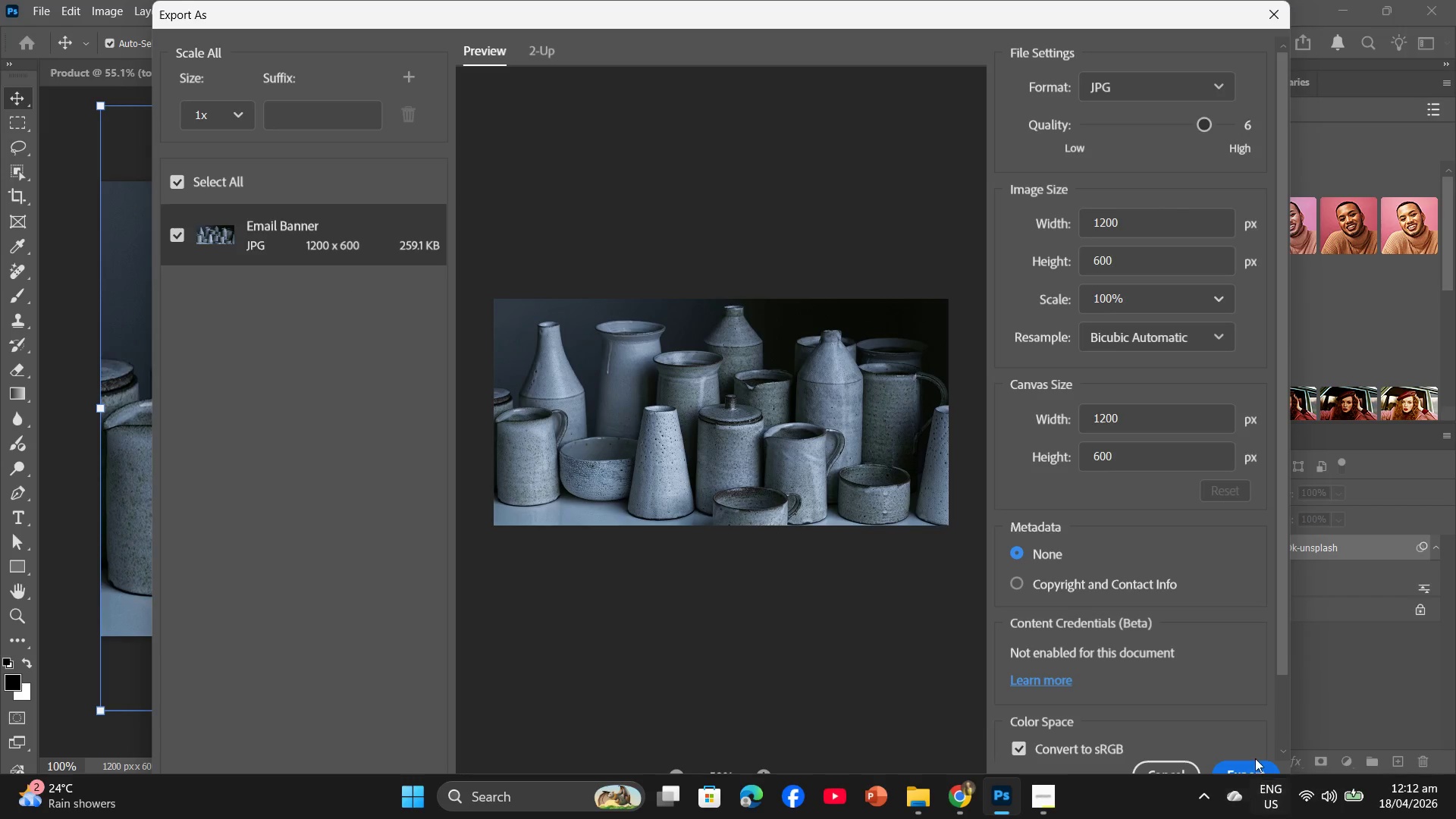 
left_click([1255, 758])
 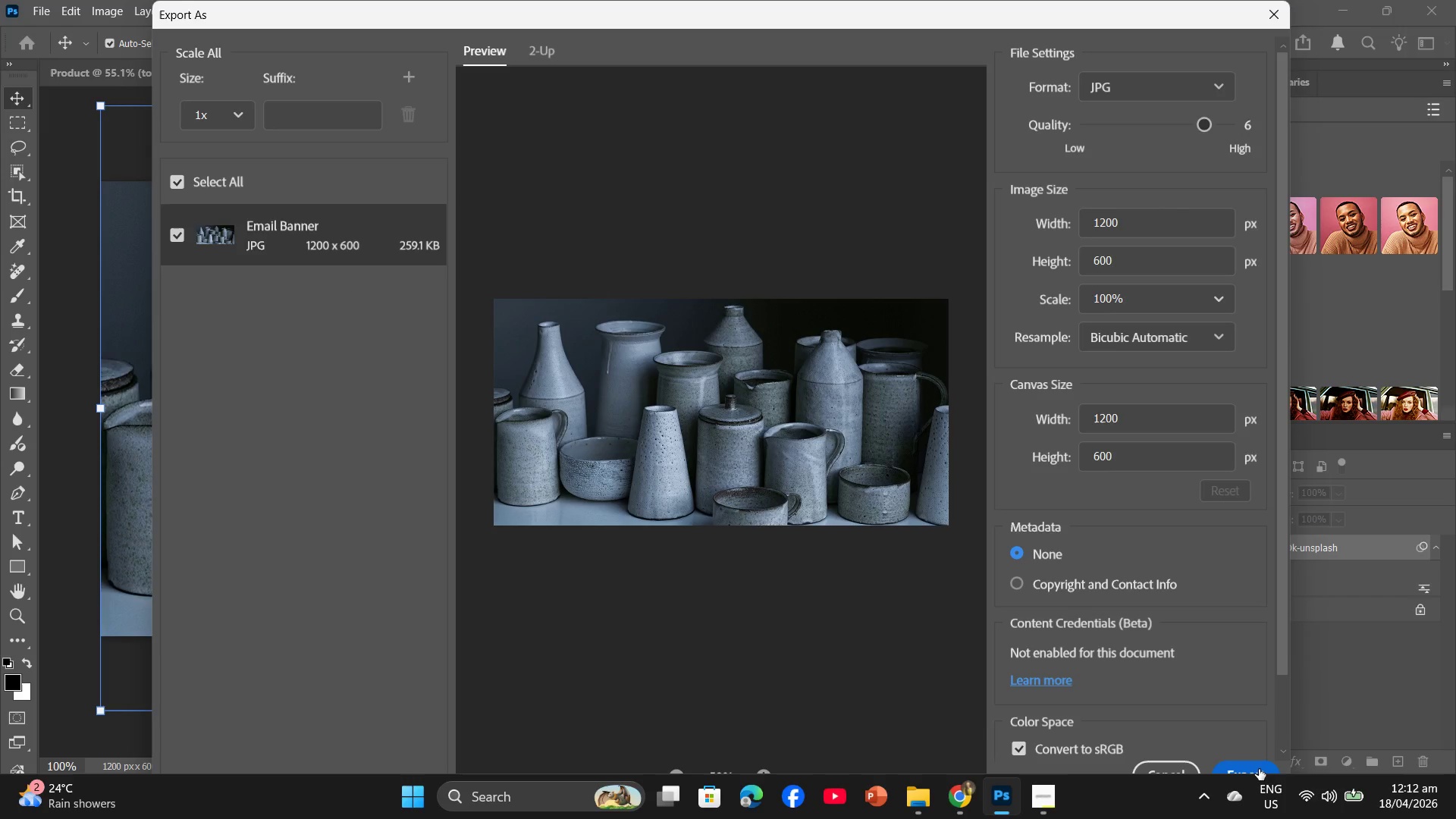 
left_click([1259, 769])
 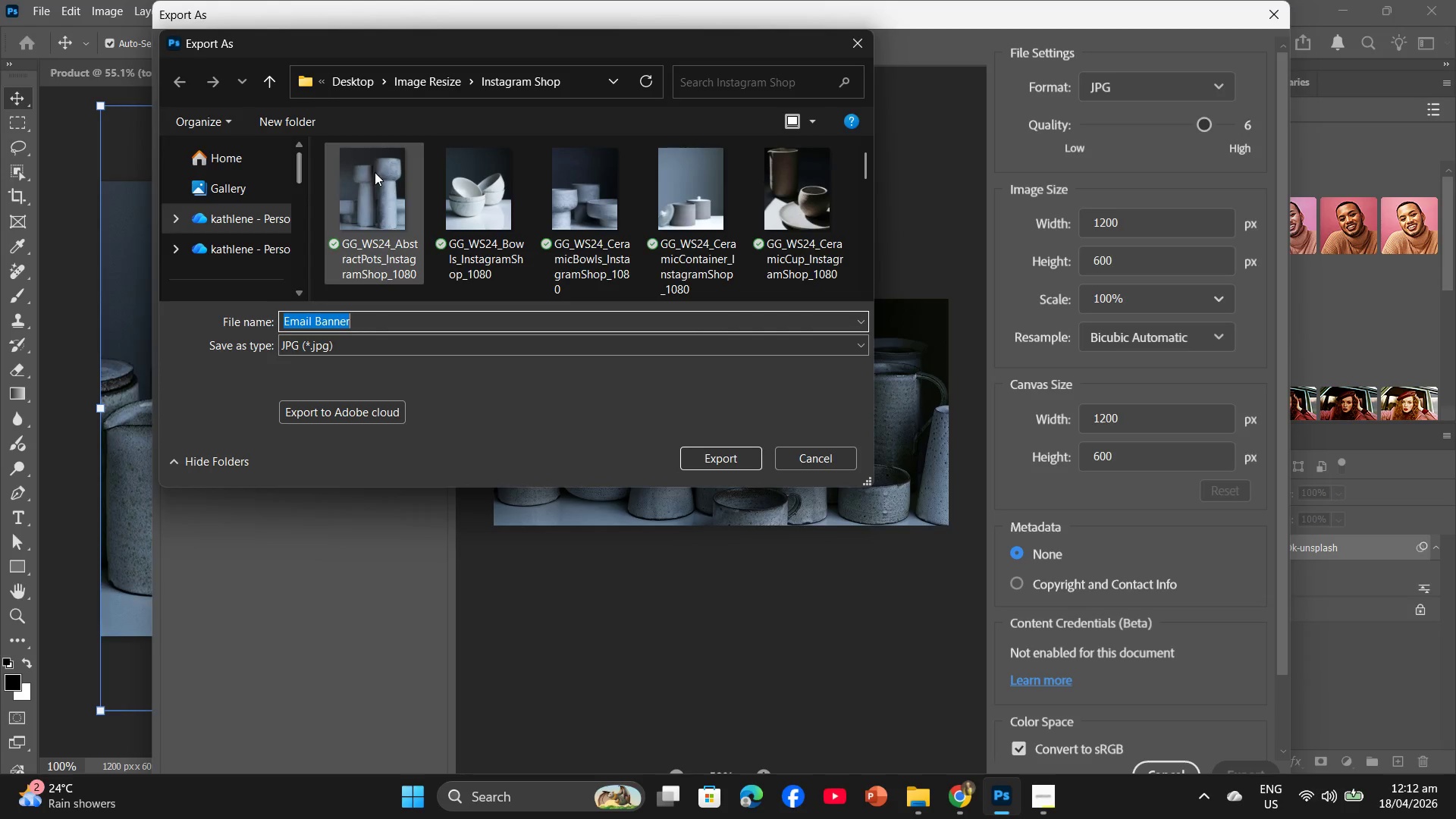 
left_click([416, 80])
 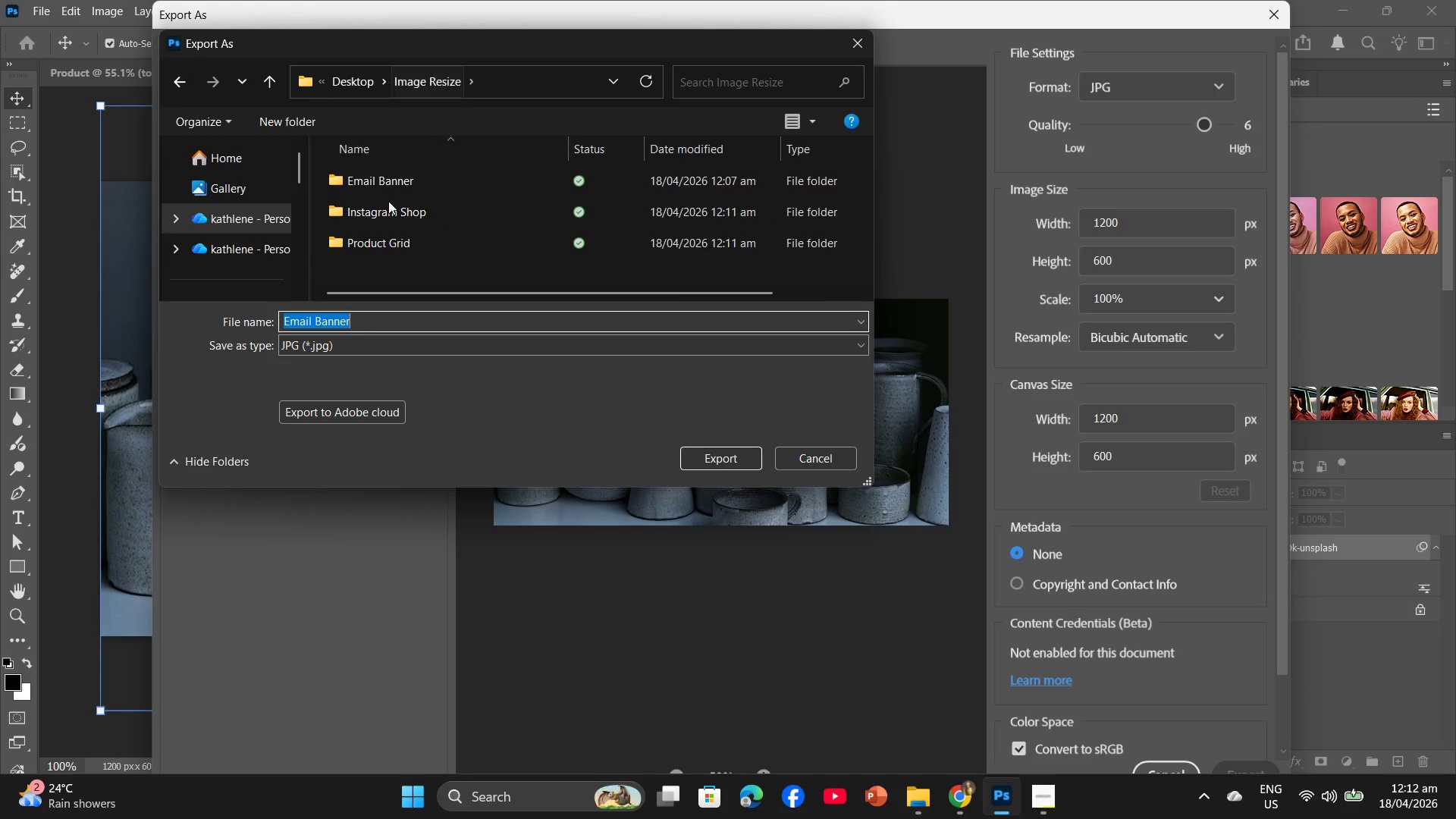 
mouse_move([376, 211])
 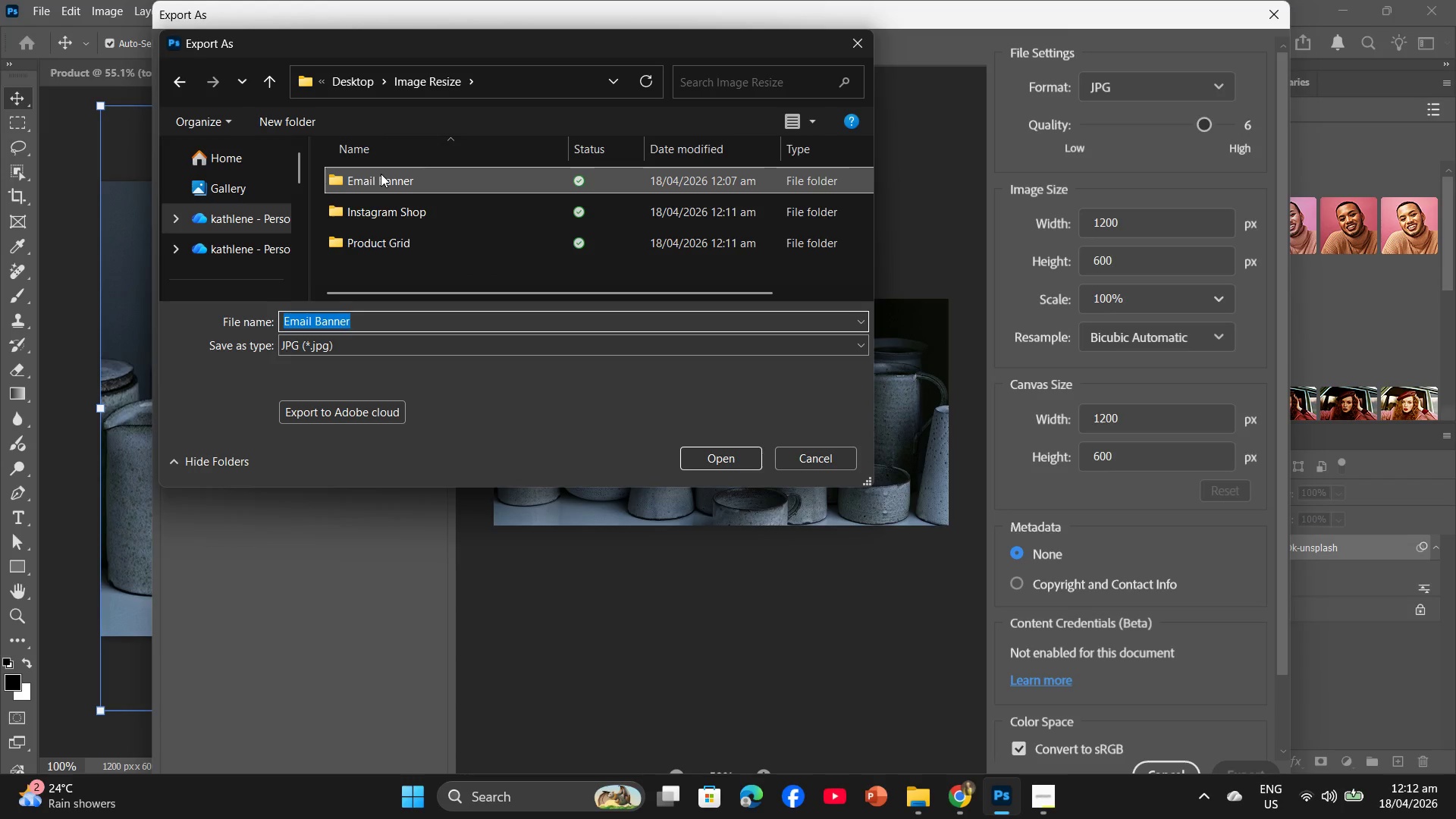 
double_click([381, 174])
 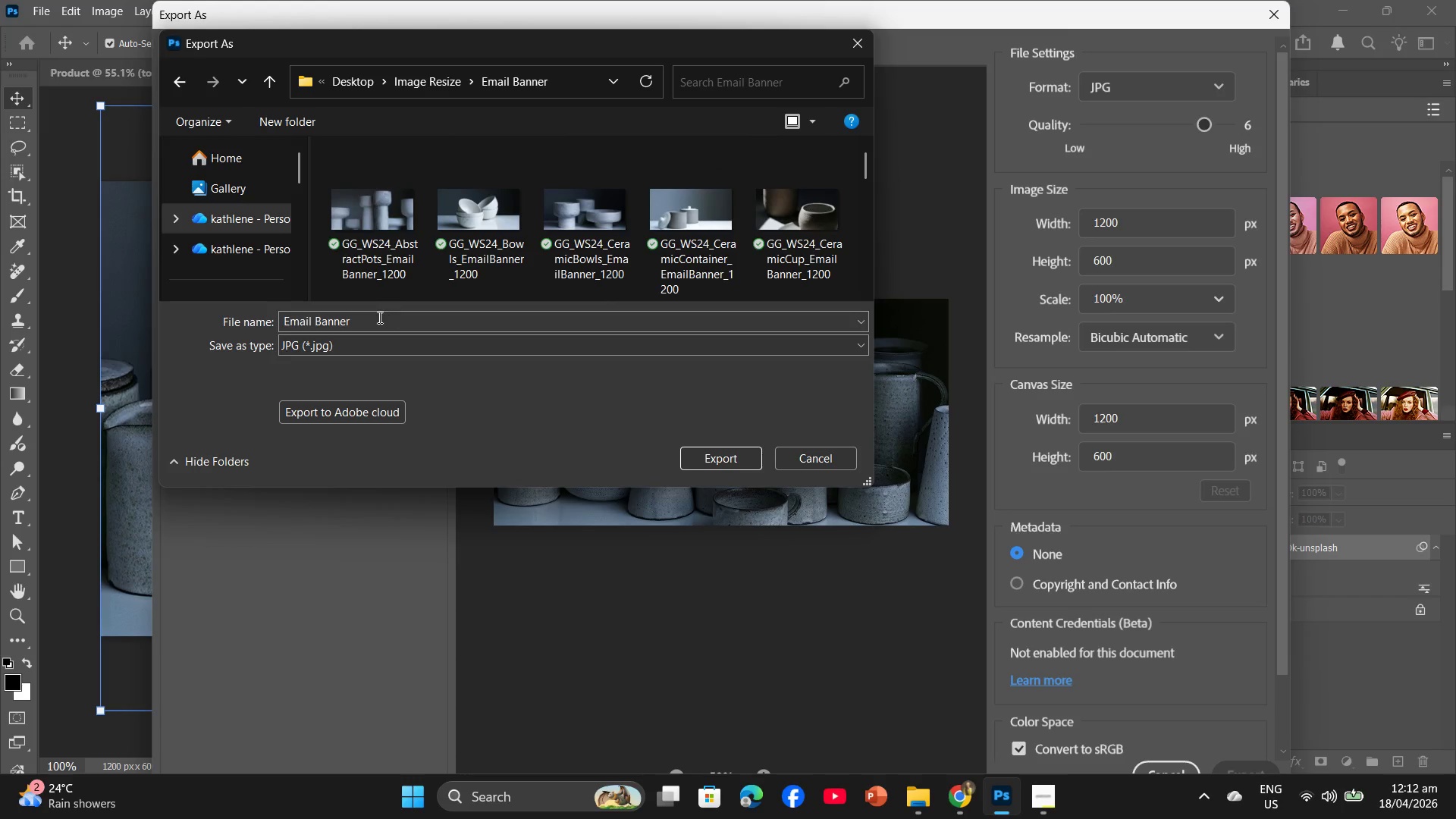 
left_click([378, 317])
 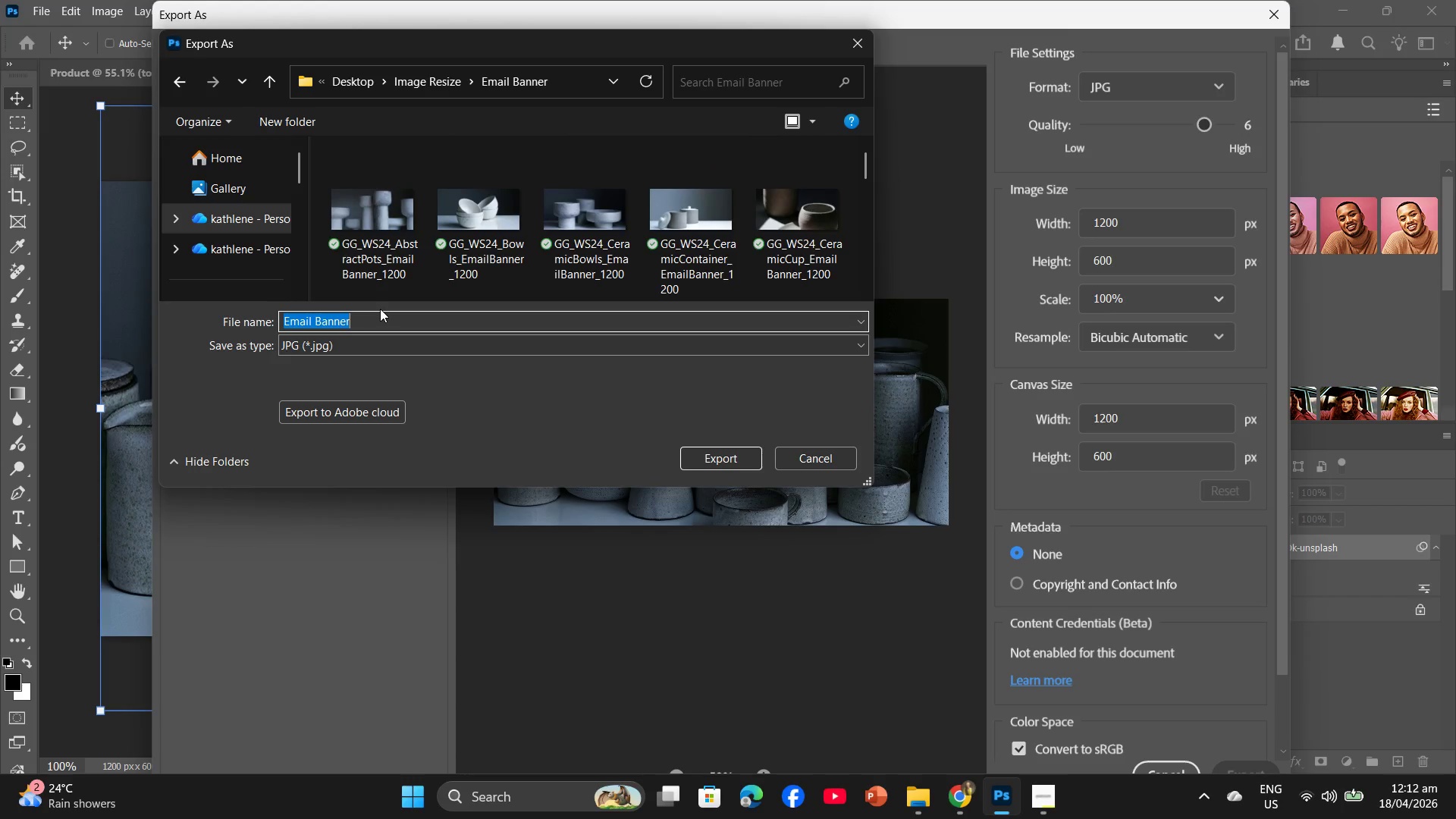 
key(Control+V)
 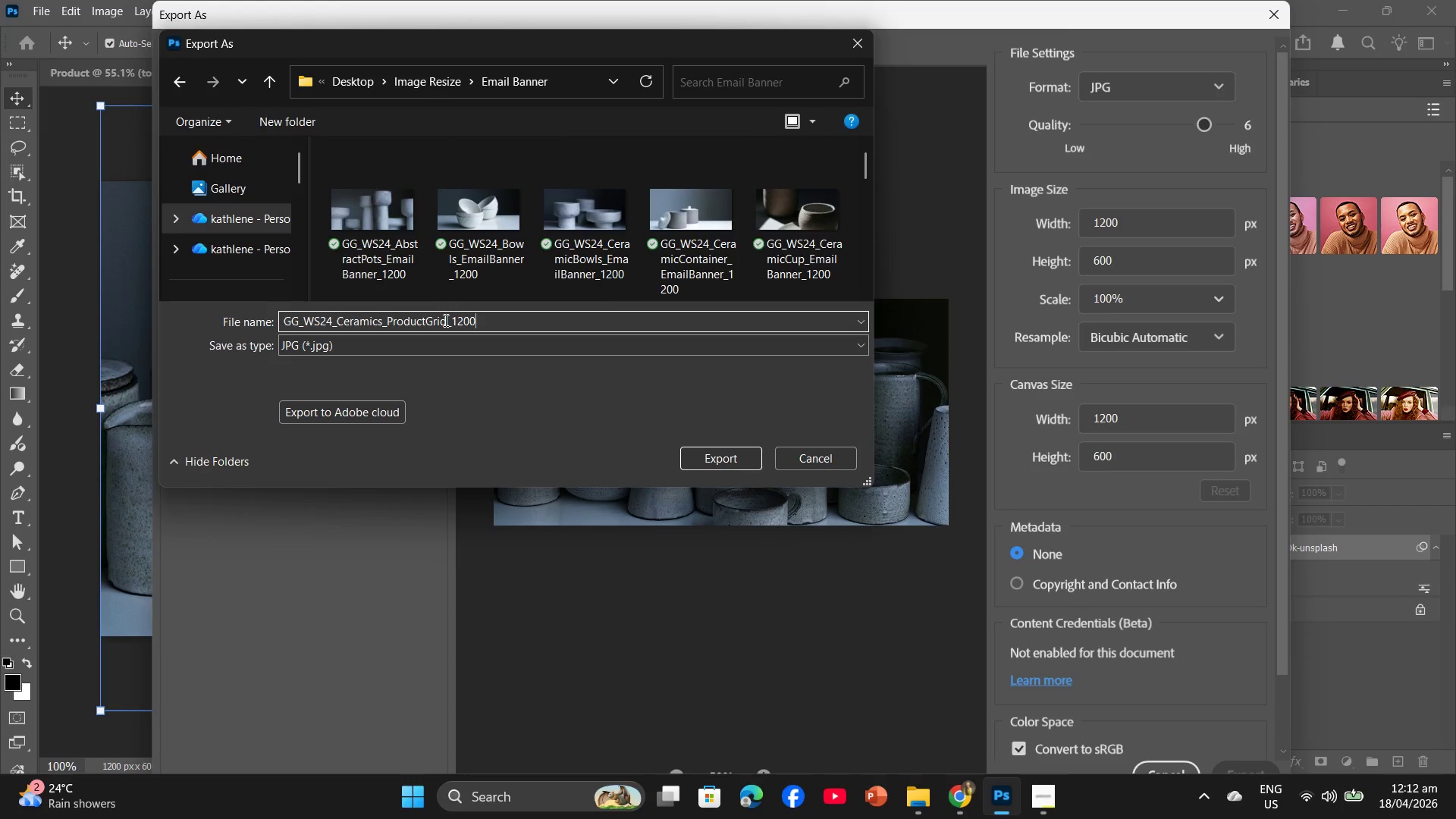 
left_click_drag(start_coordinate=[444, 320], to_coordinate=[385, 318])
 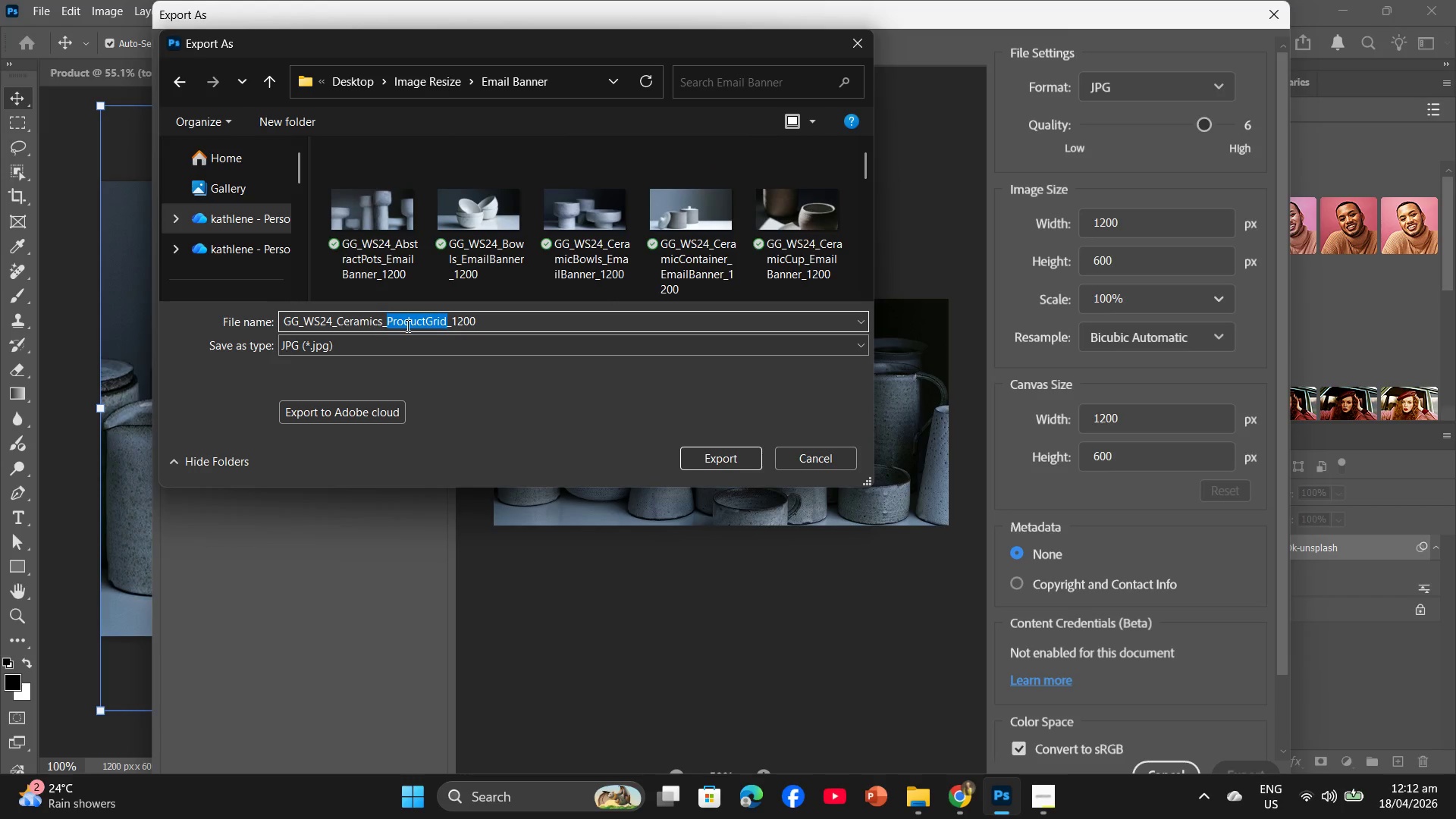 
type(EmailBanner)
 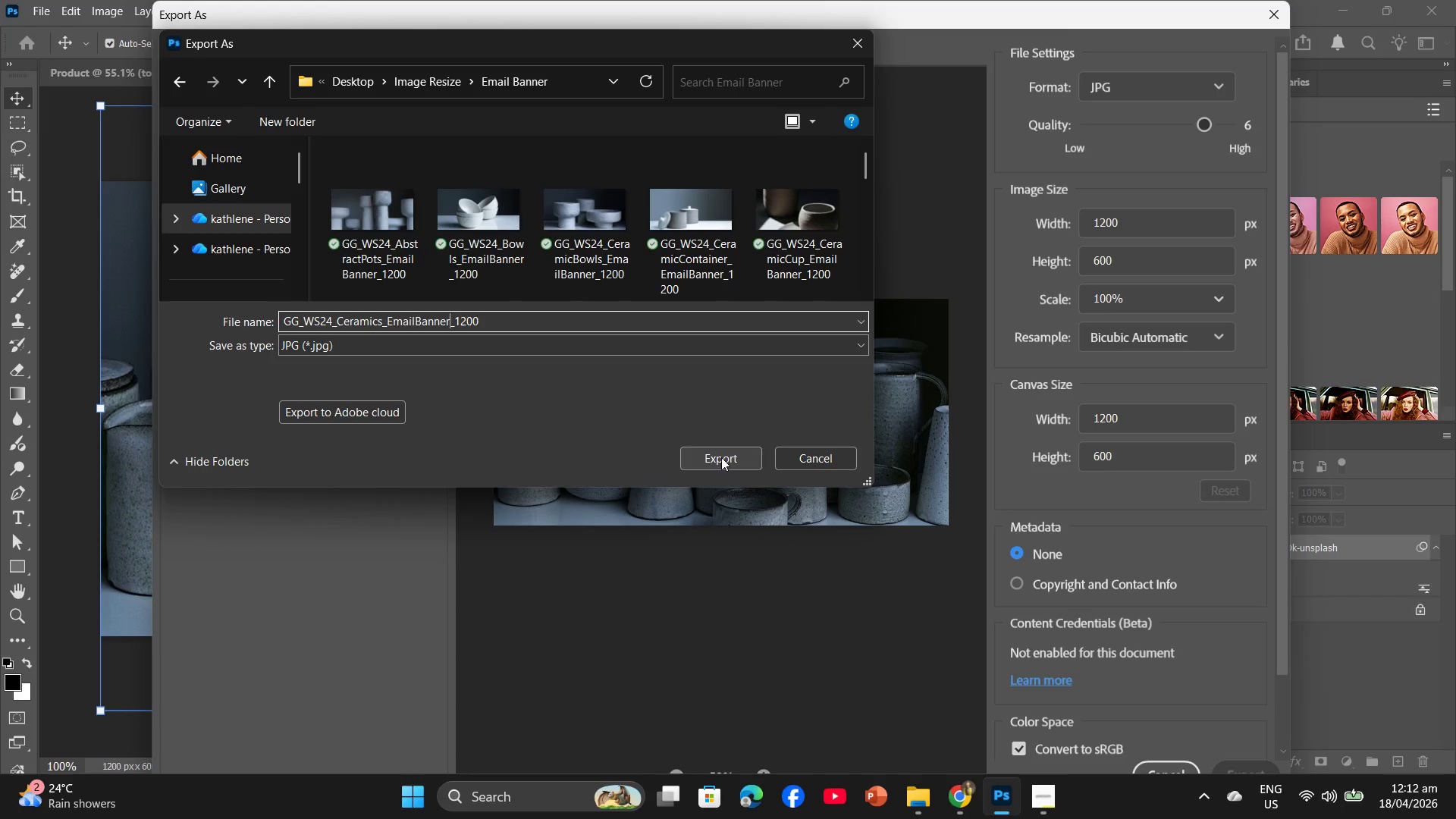 
left_click([721, 457])
 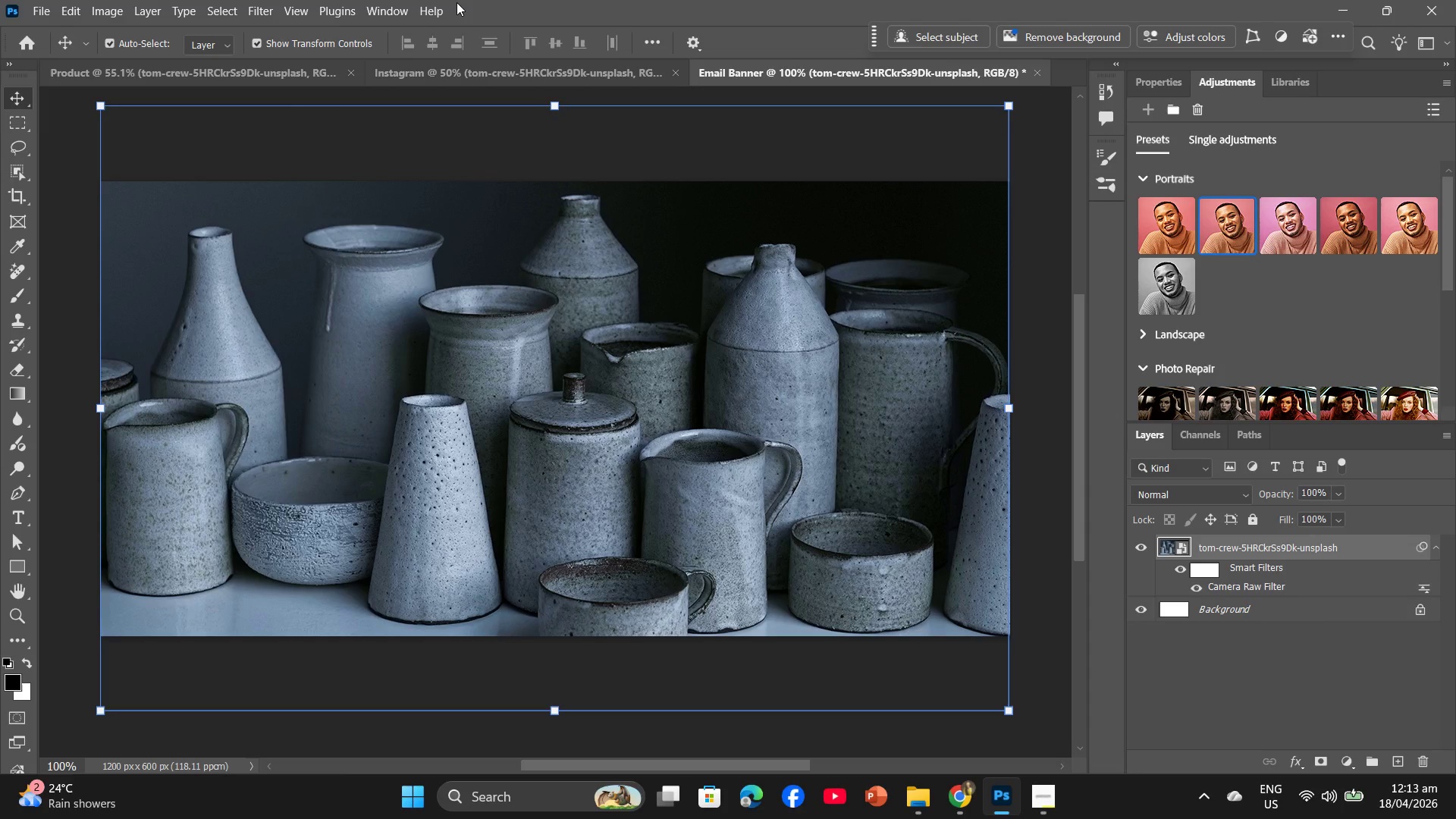 
wait(13.25)
 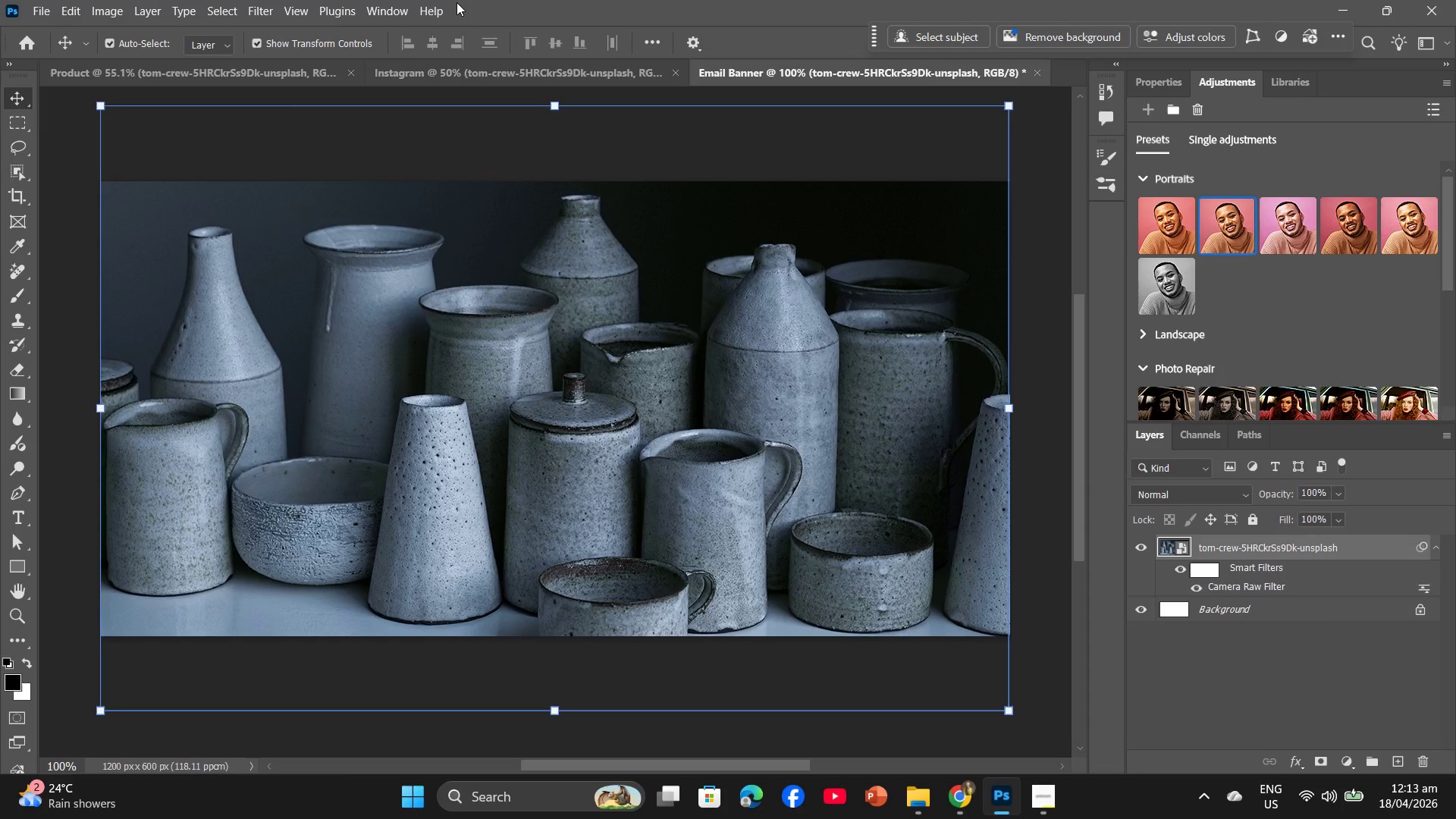 
left_click([205, 65])
 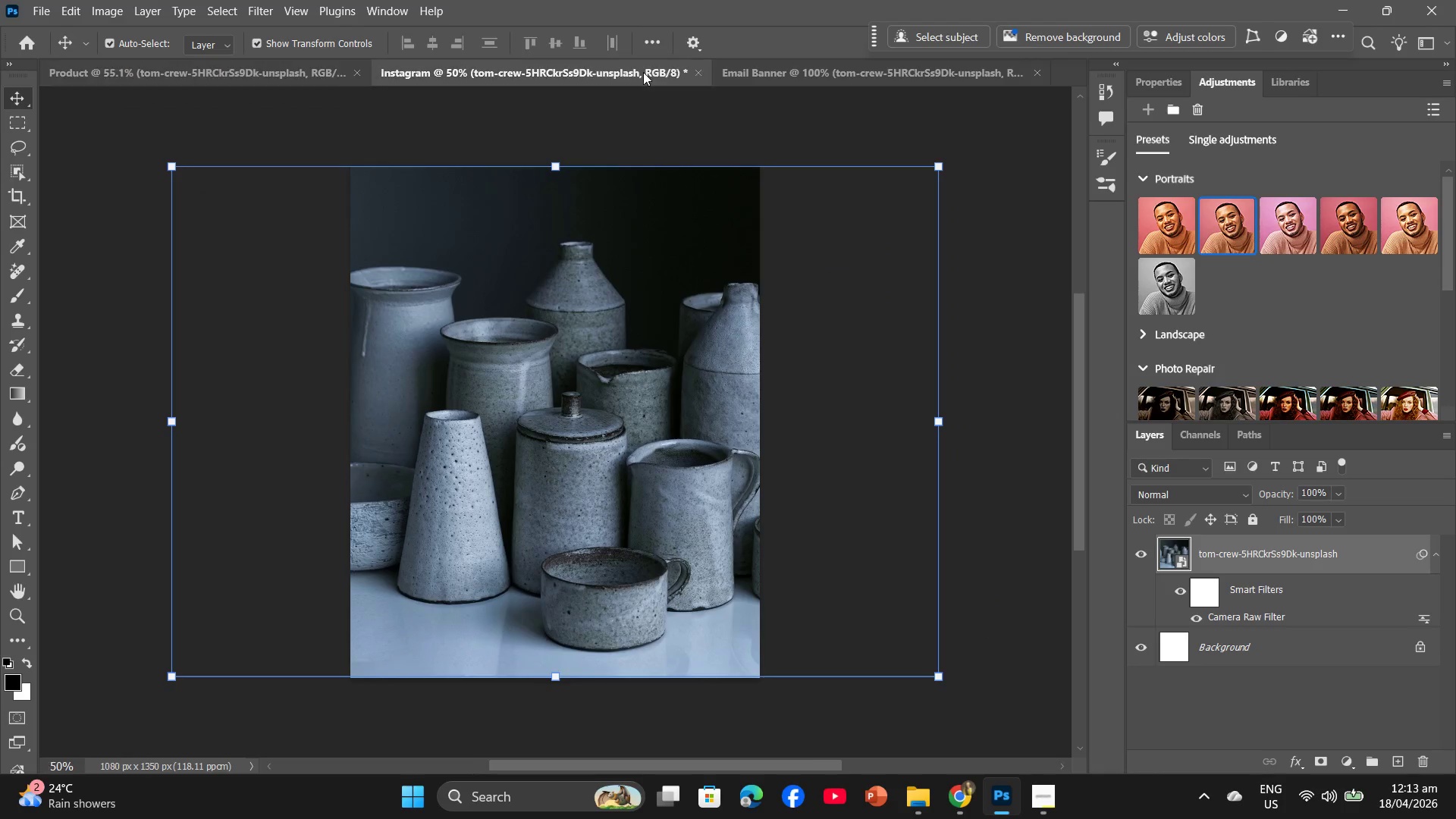 
left_click([755, 67])
 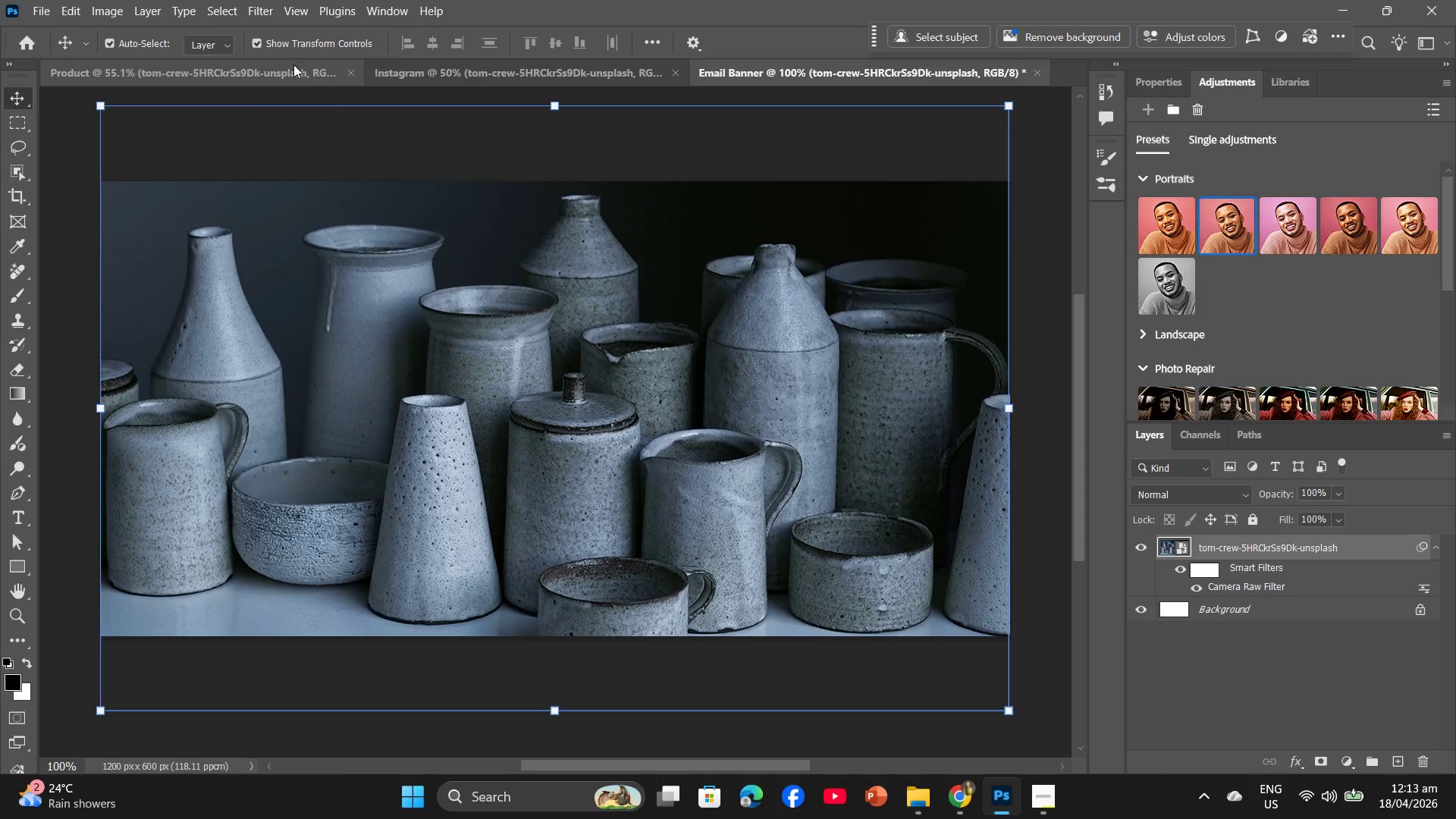 
left_click([287, 74])
 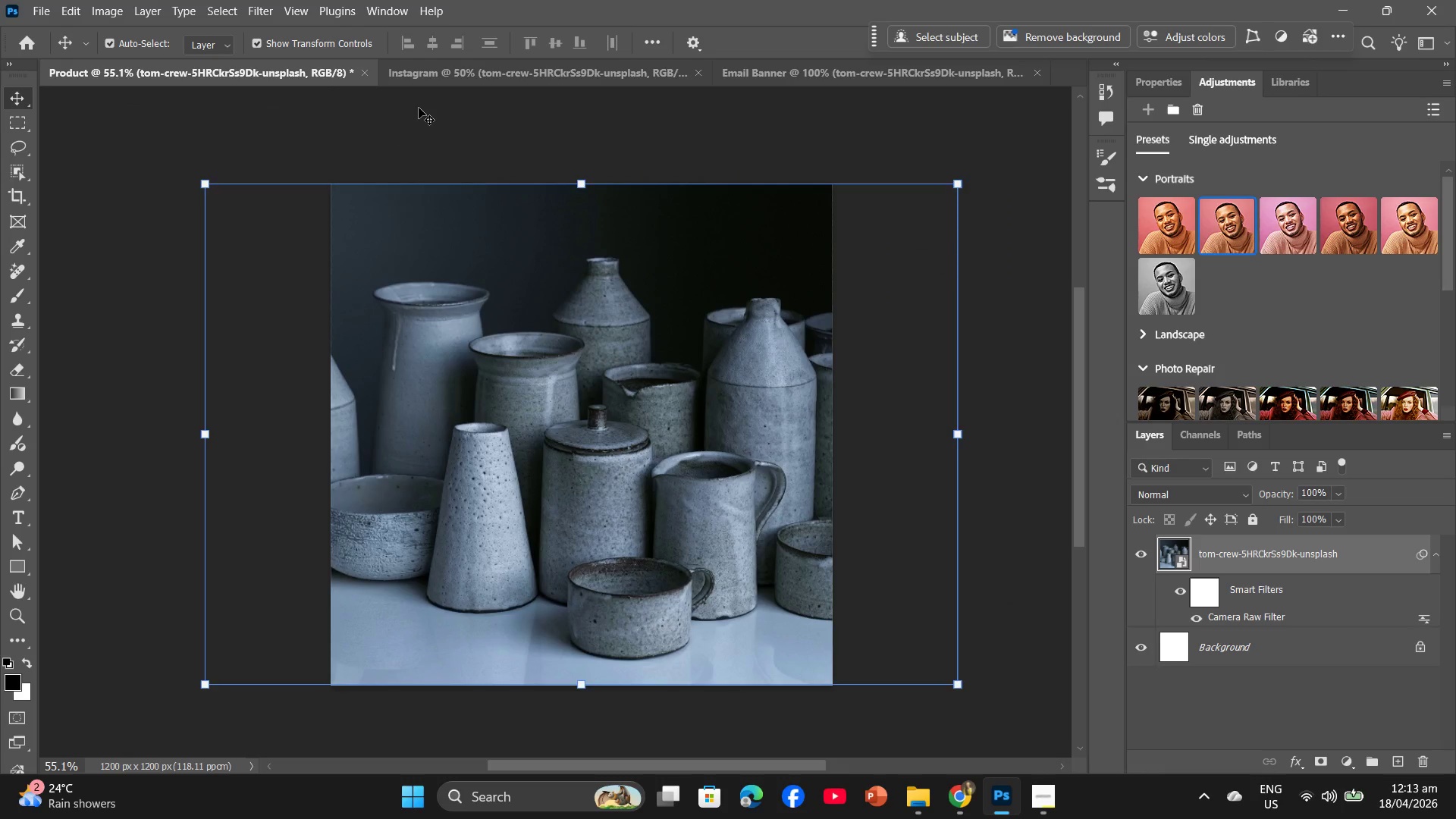 
mouse_move([480, 78])
 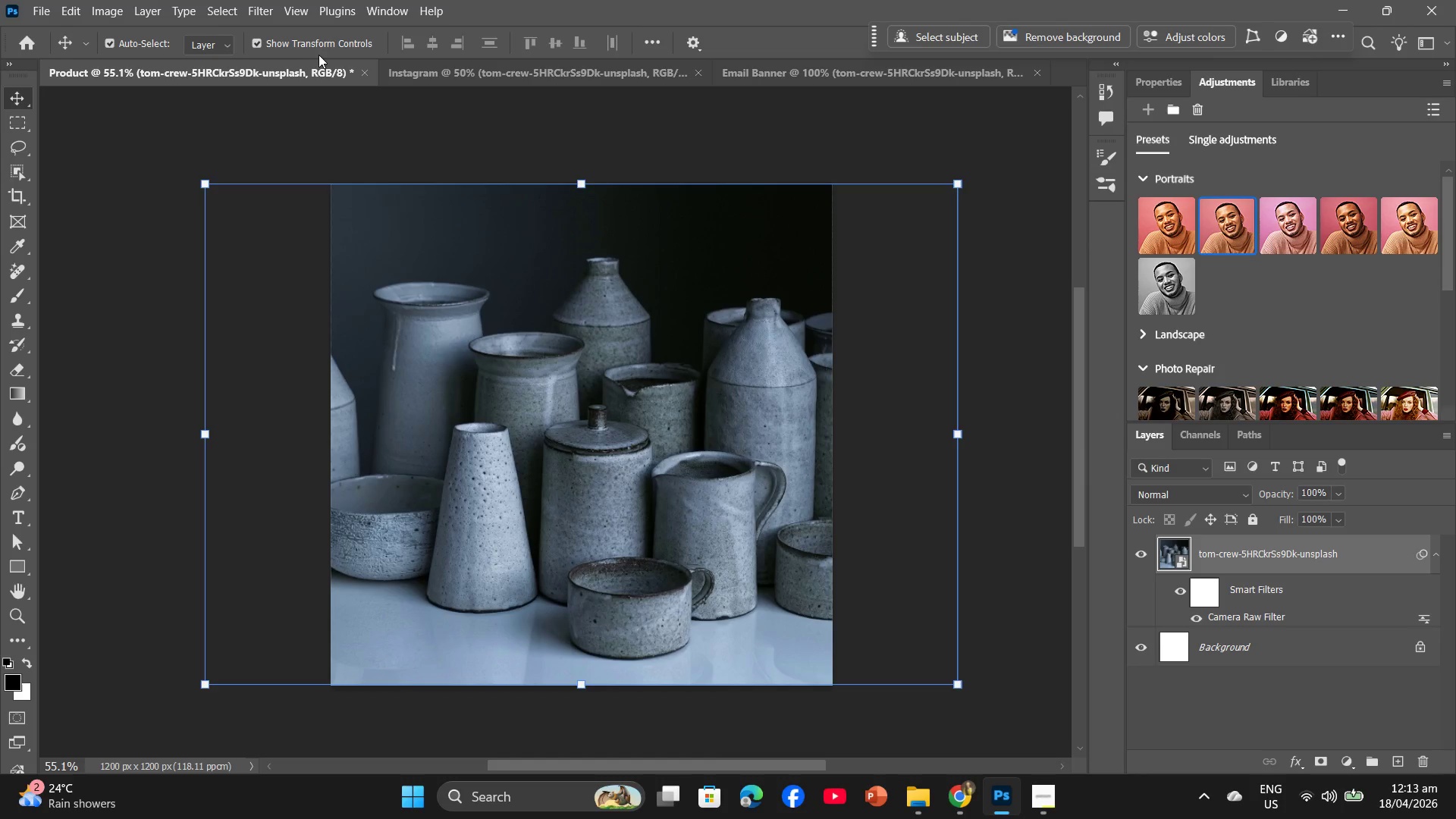 
wait(6.0)
 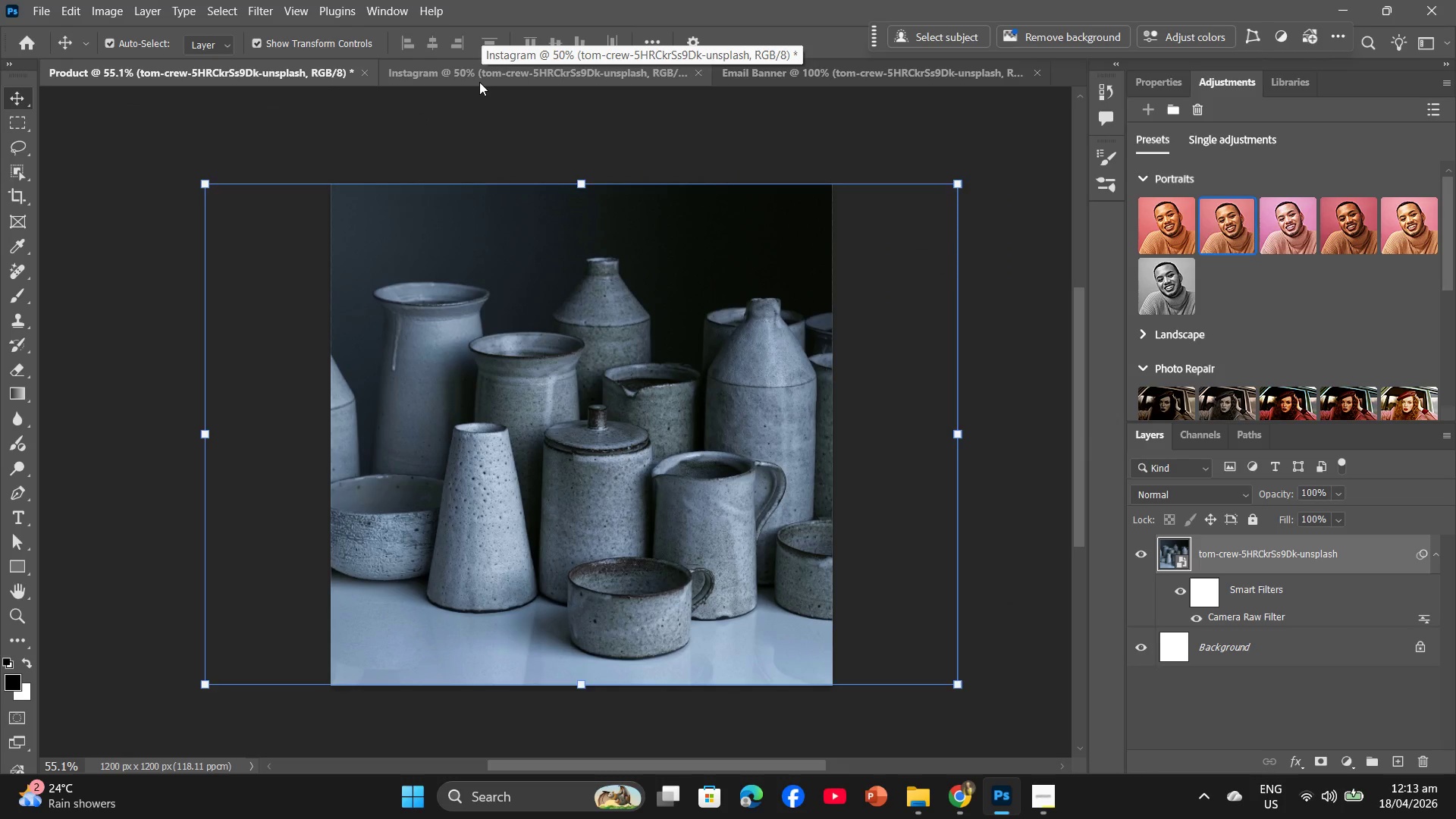 
left_click([929, 808])
 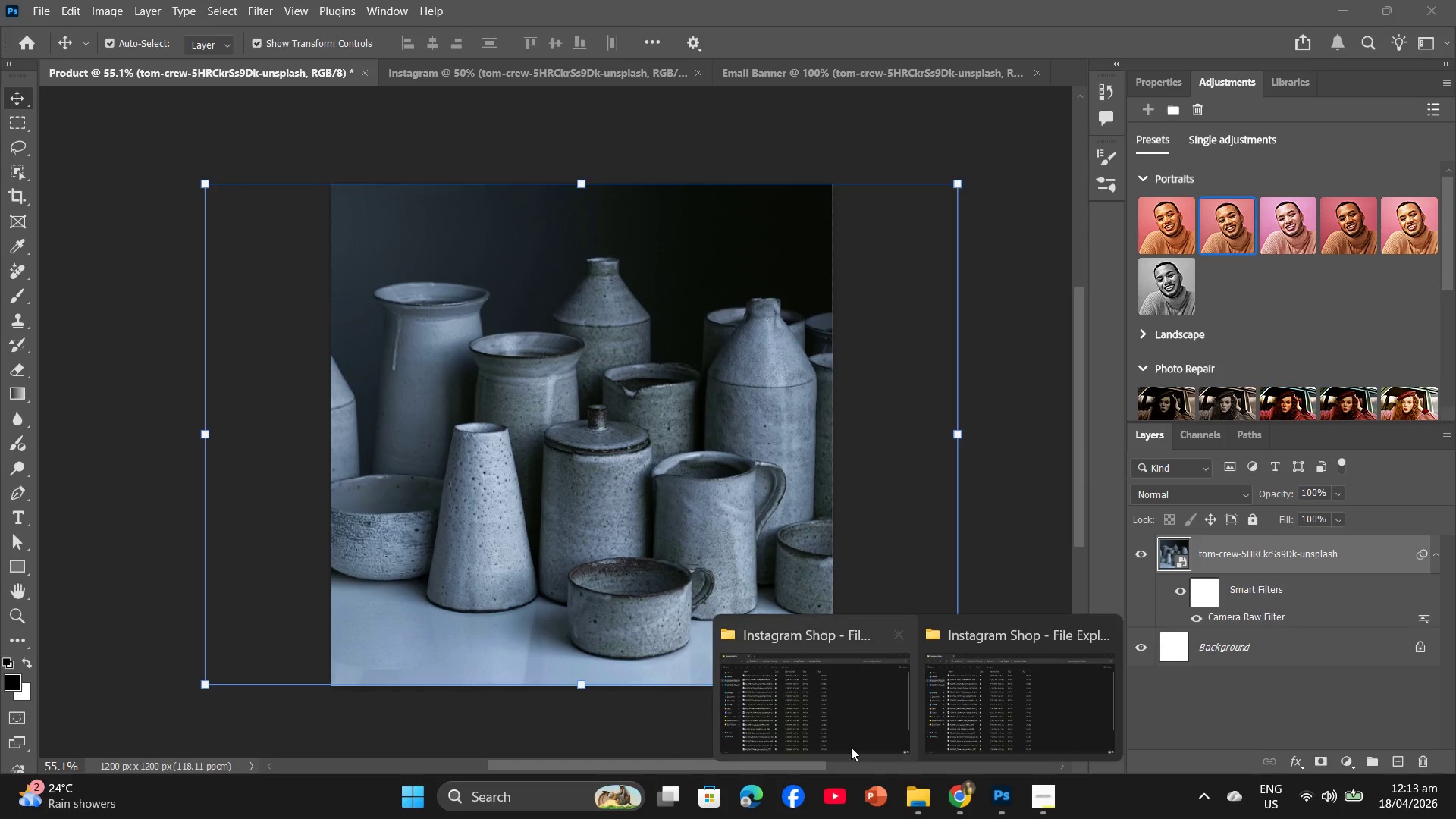 
left_click([843, 736])
 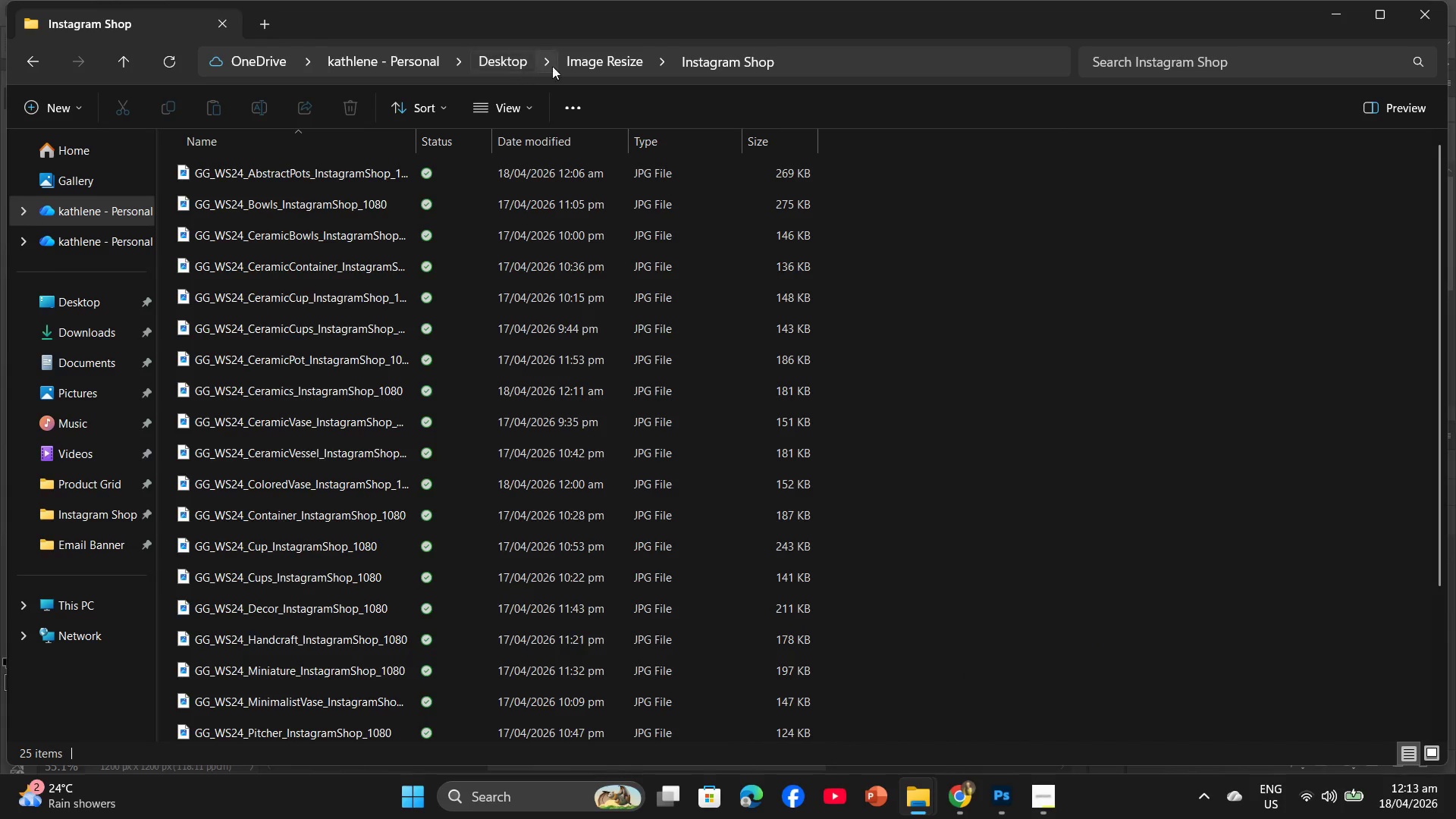 
left_click([589, 64])
 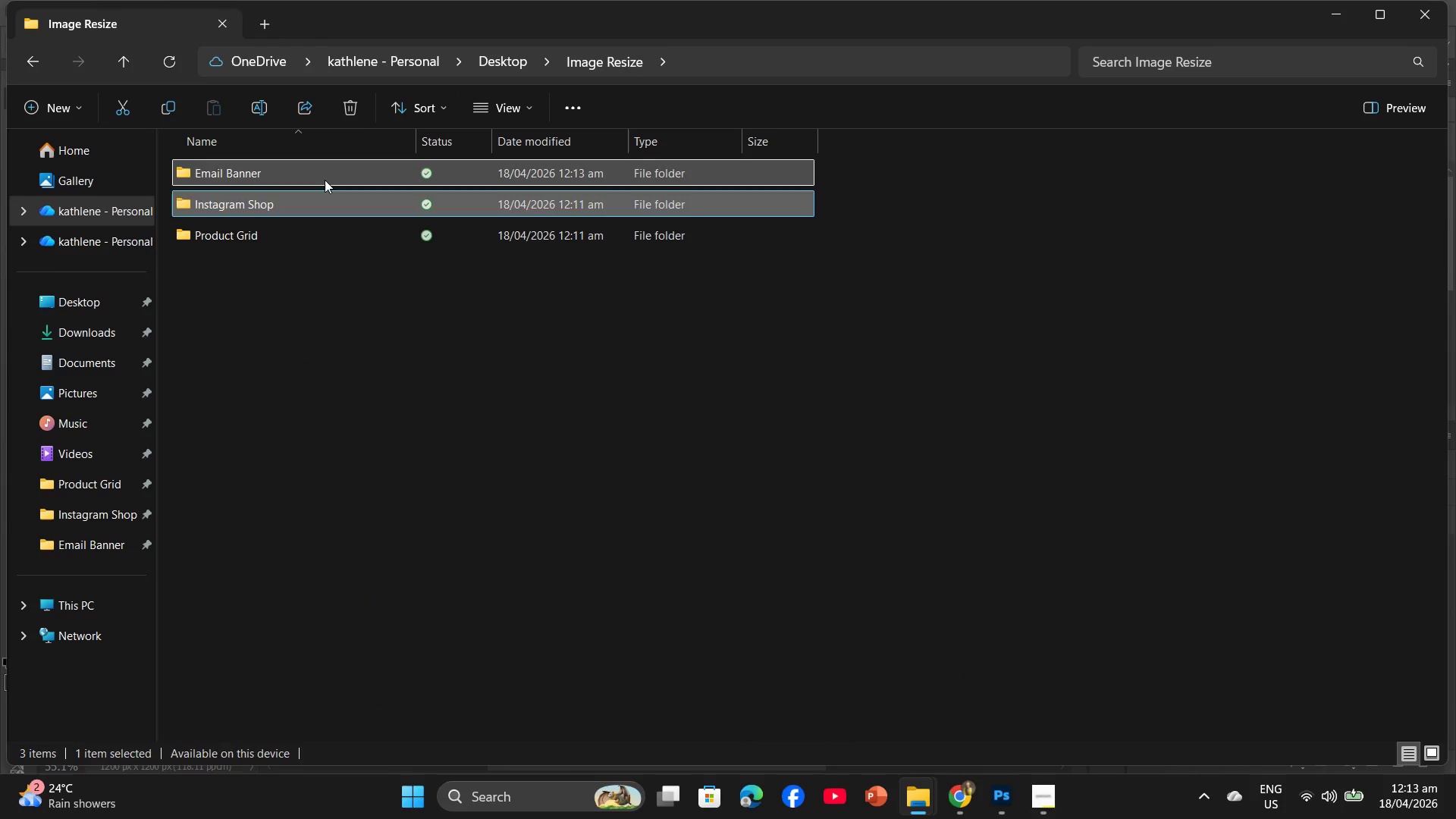 
double_click([325, 180])
 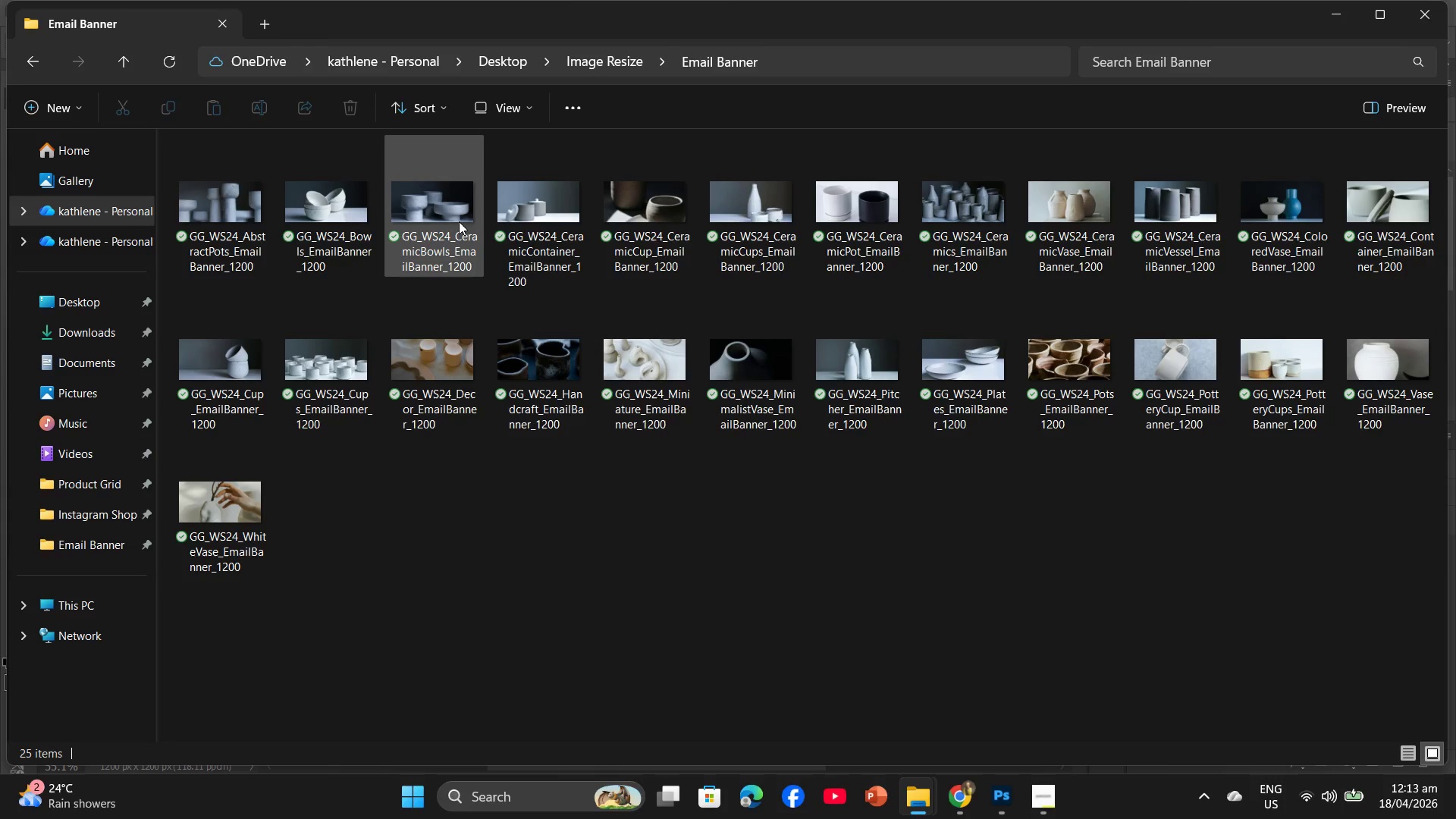 
wait(12.86)
 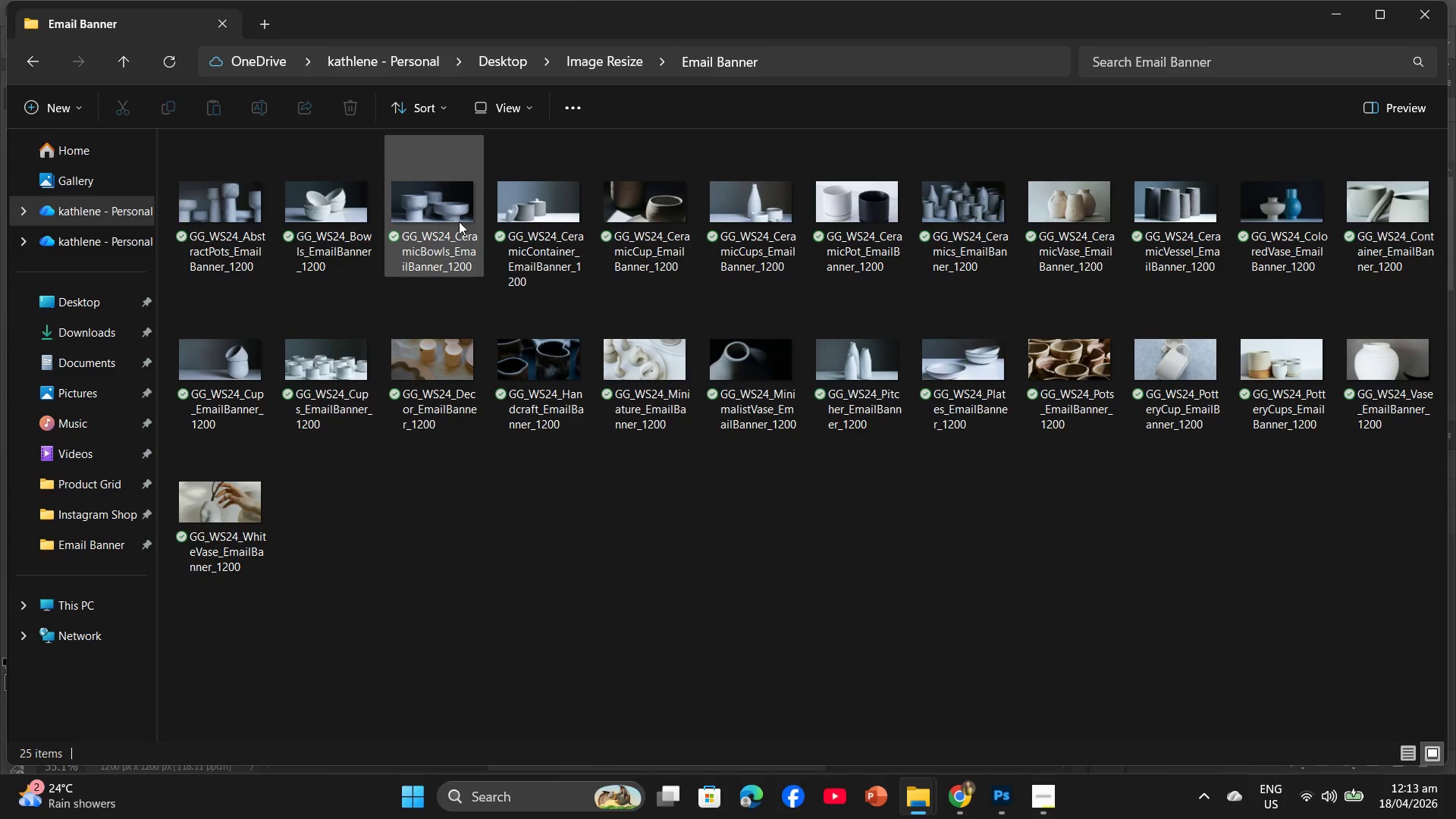 
left_click_drag(start_coordinate=[229, 613], to_coordinate=[1423, 146])
 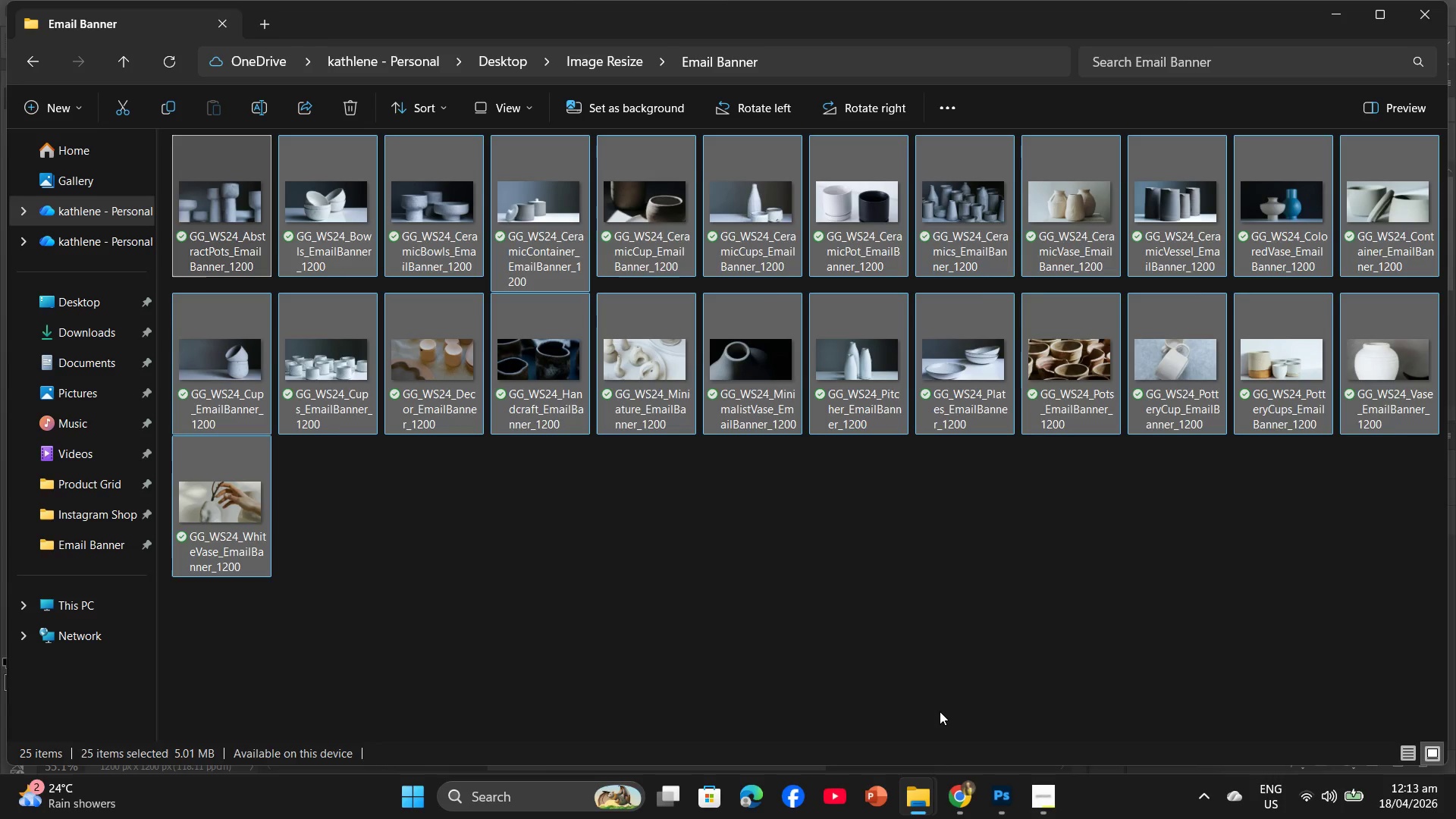 
left_click([940, 711])
 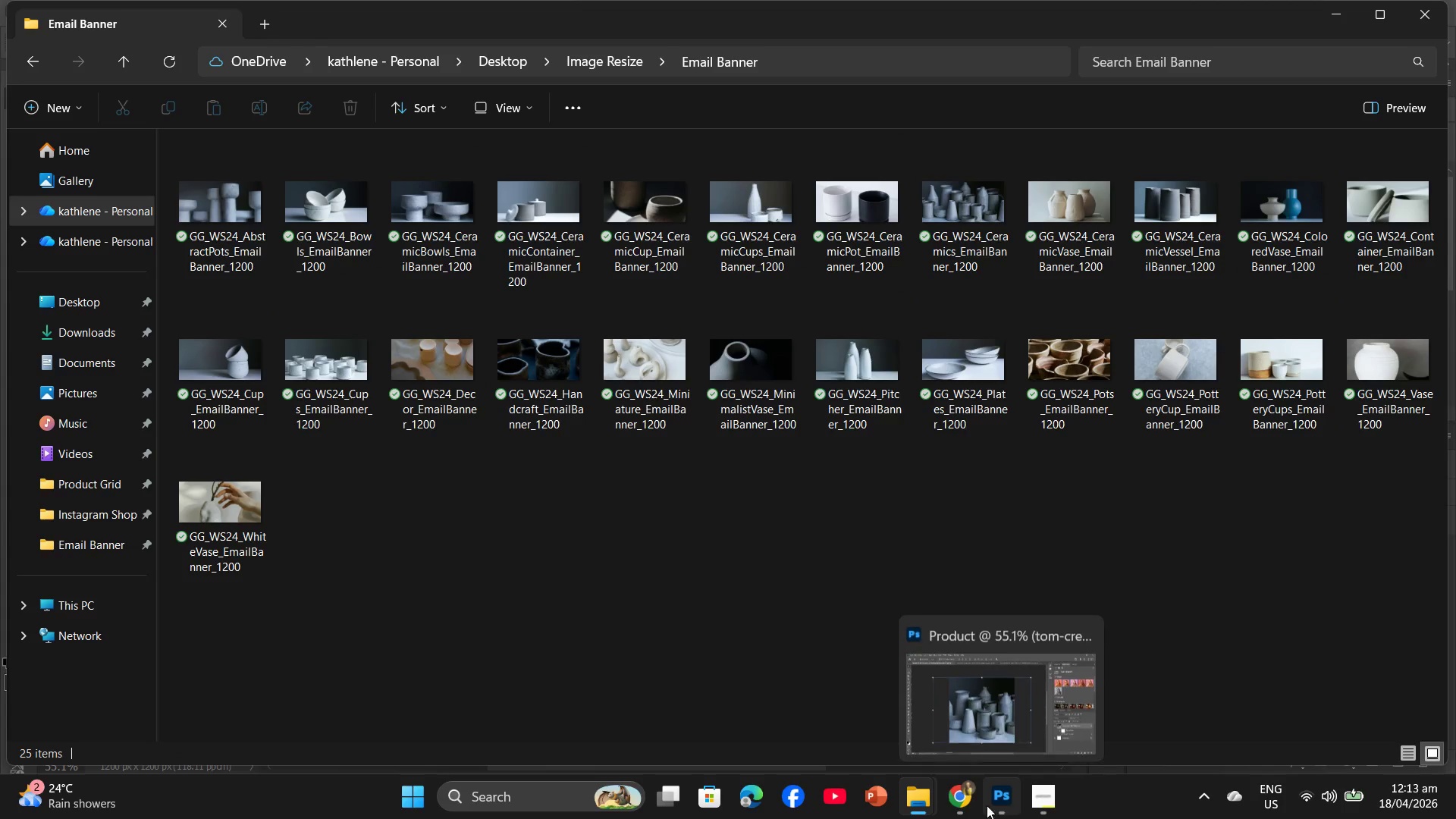 
left_click([958, 805])
 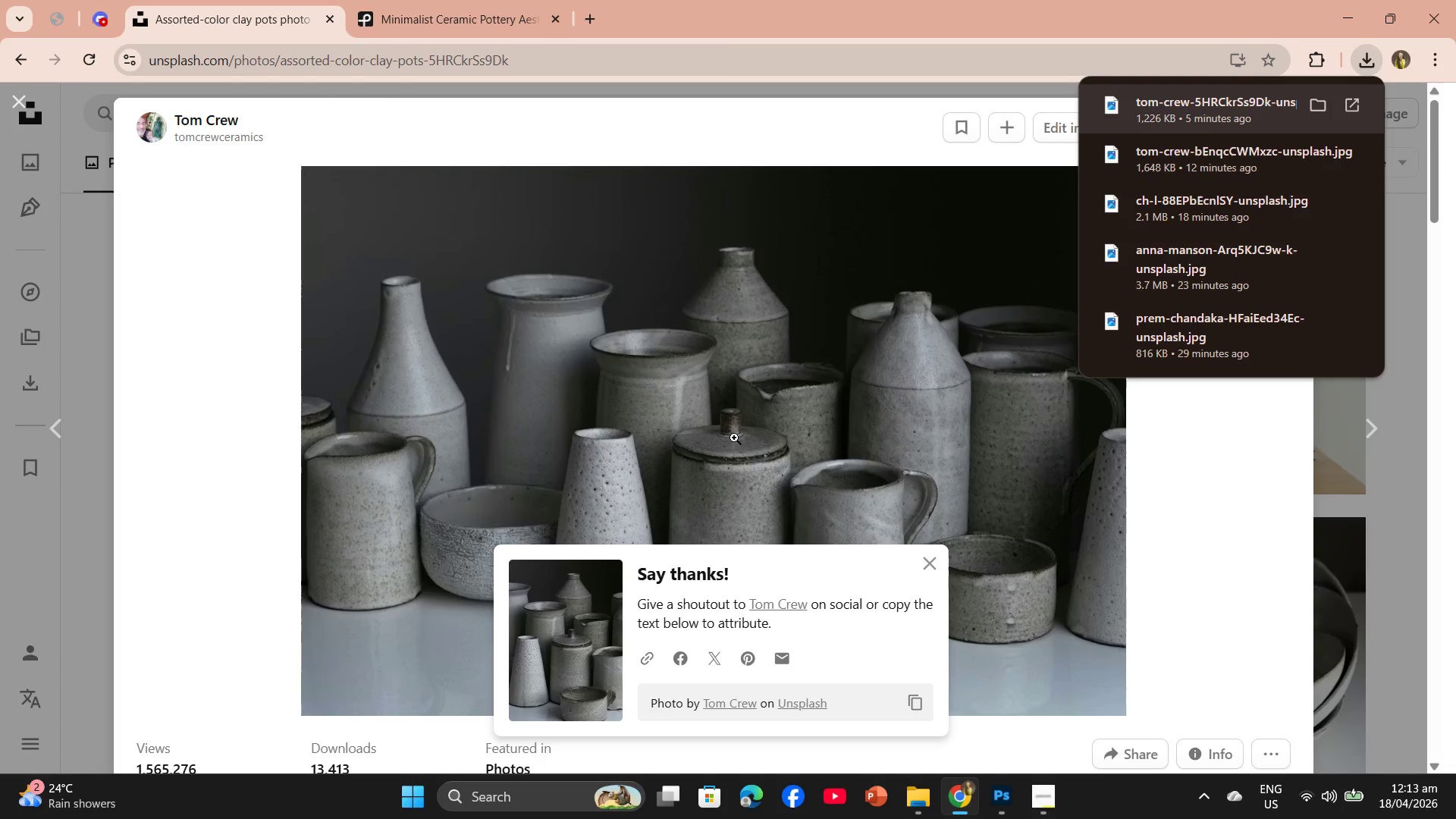 
scroll: coordinate [736, 432], scroll_direction: down, amount: 25.0
 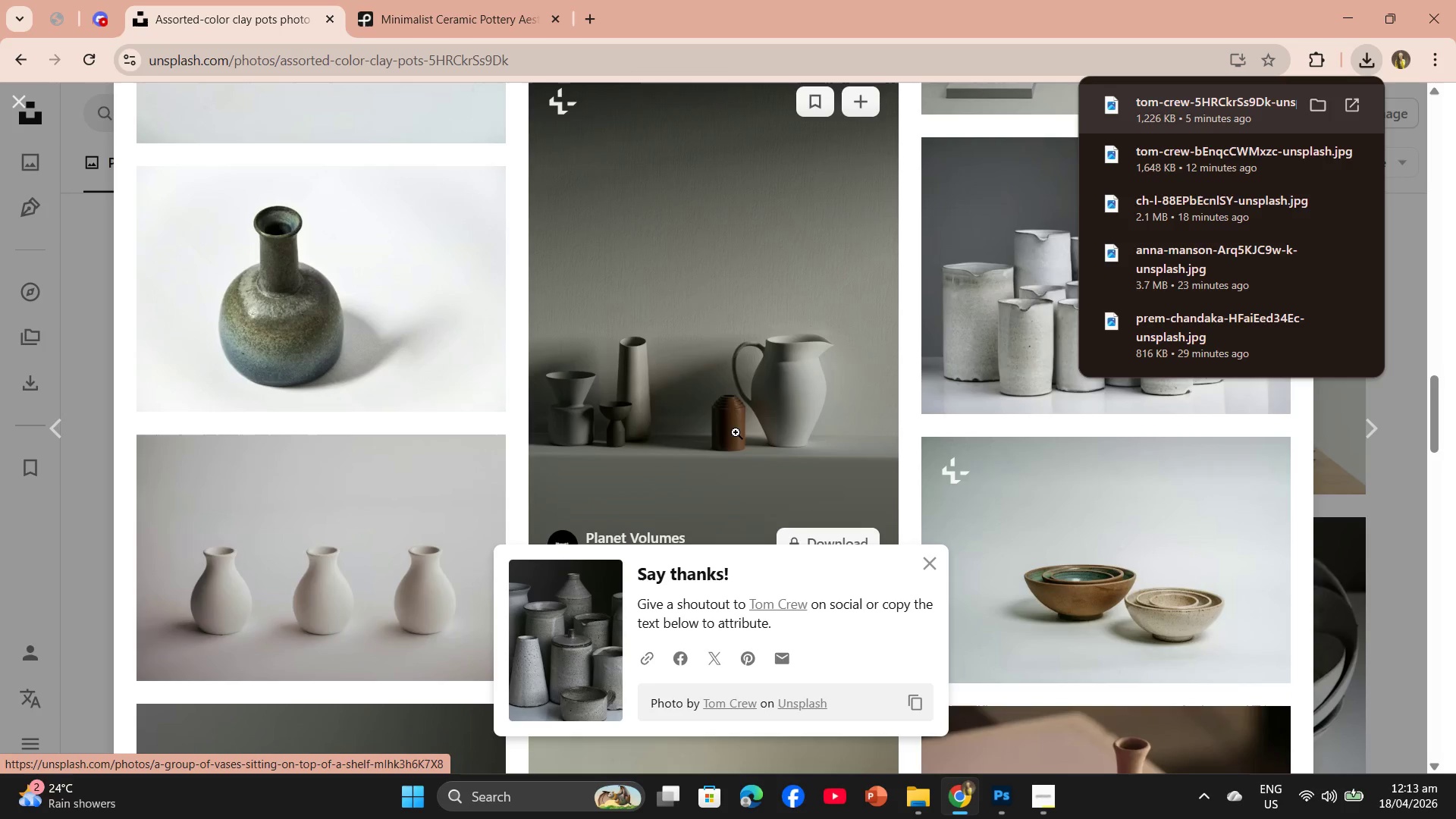 
scroll: coordinate [736, 432], scroll_direction: up, amount: 5.0
 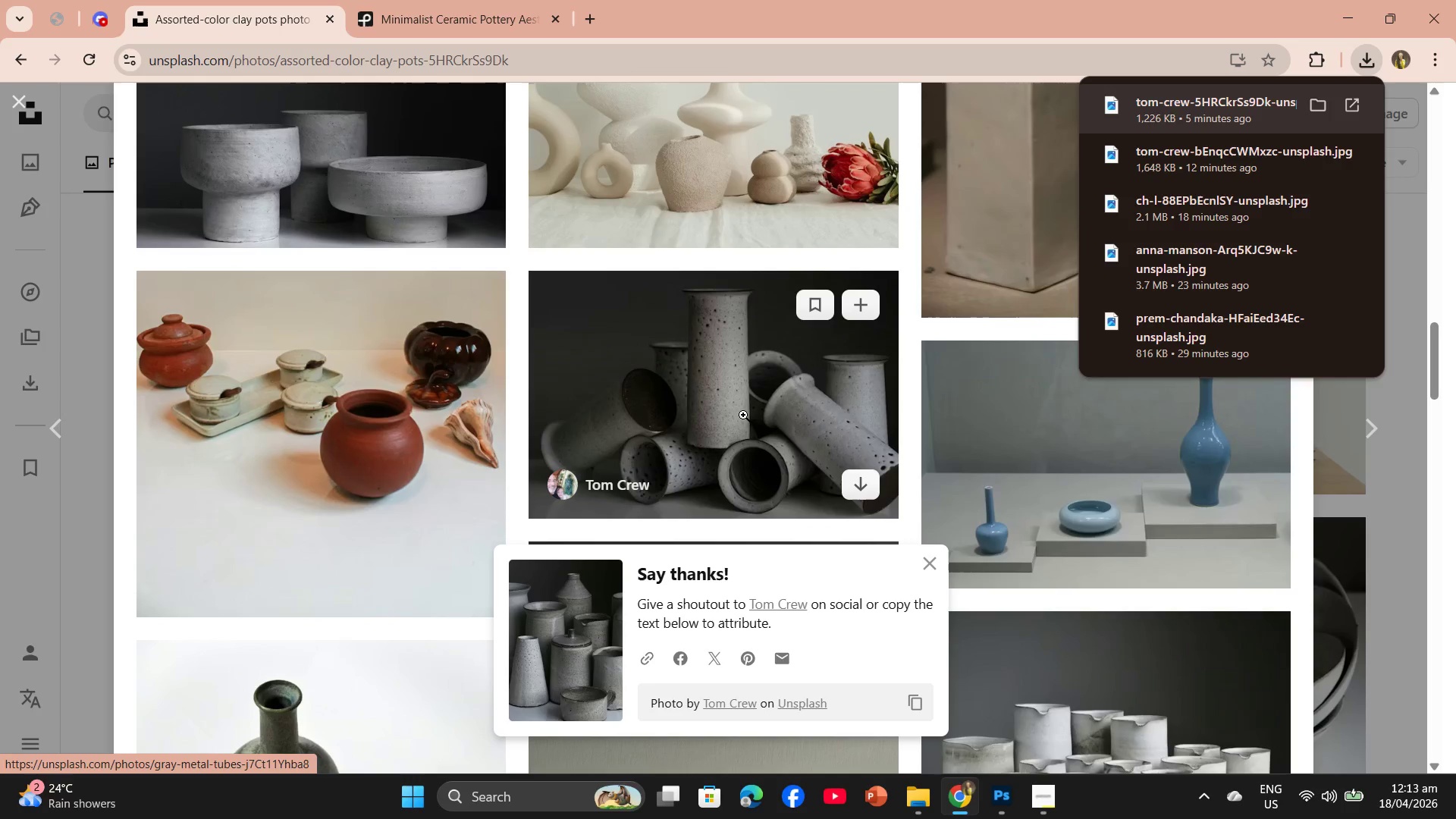 
left_click([743, 415])
 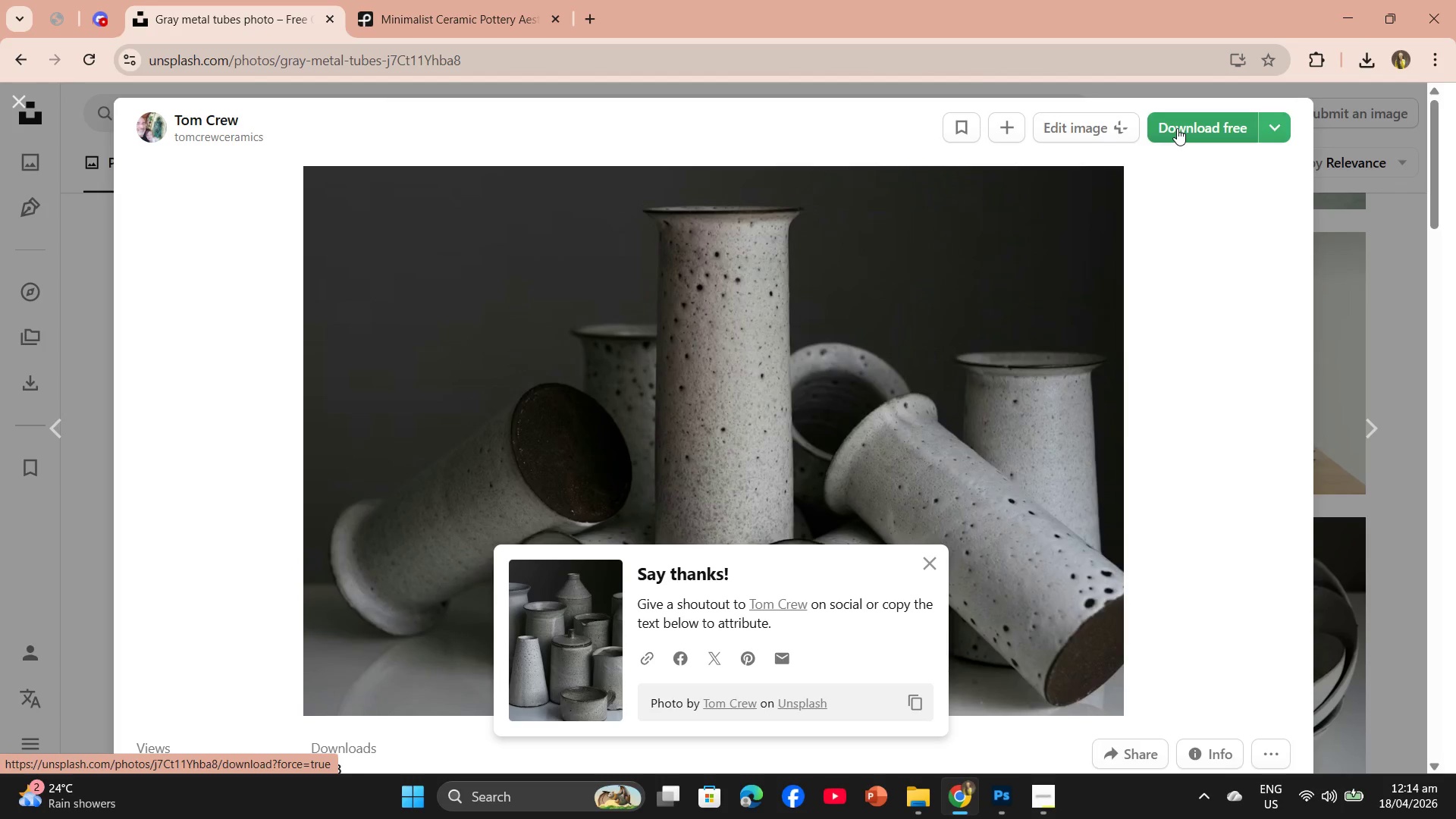 
left_click([1177, 128])
 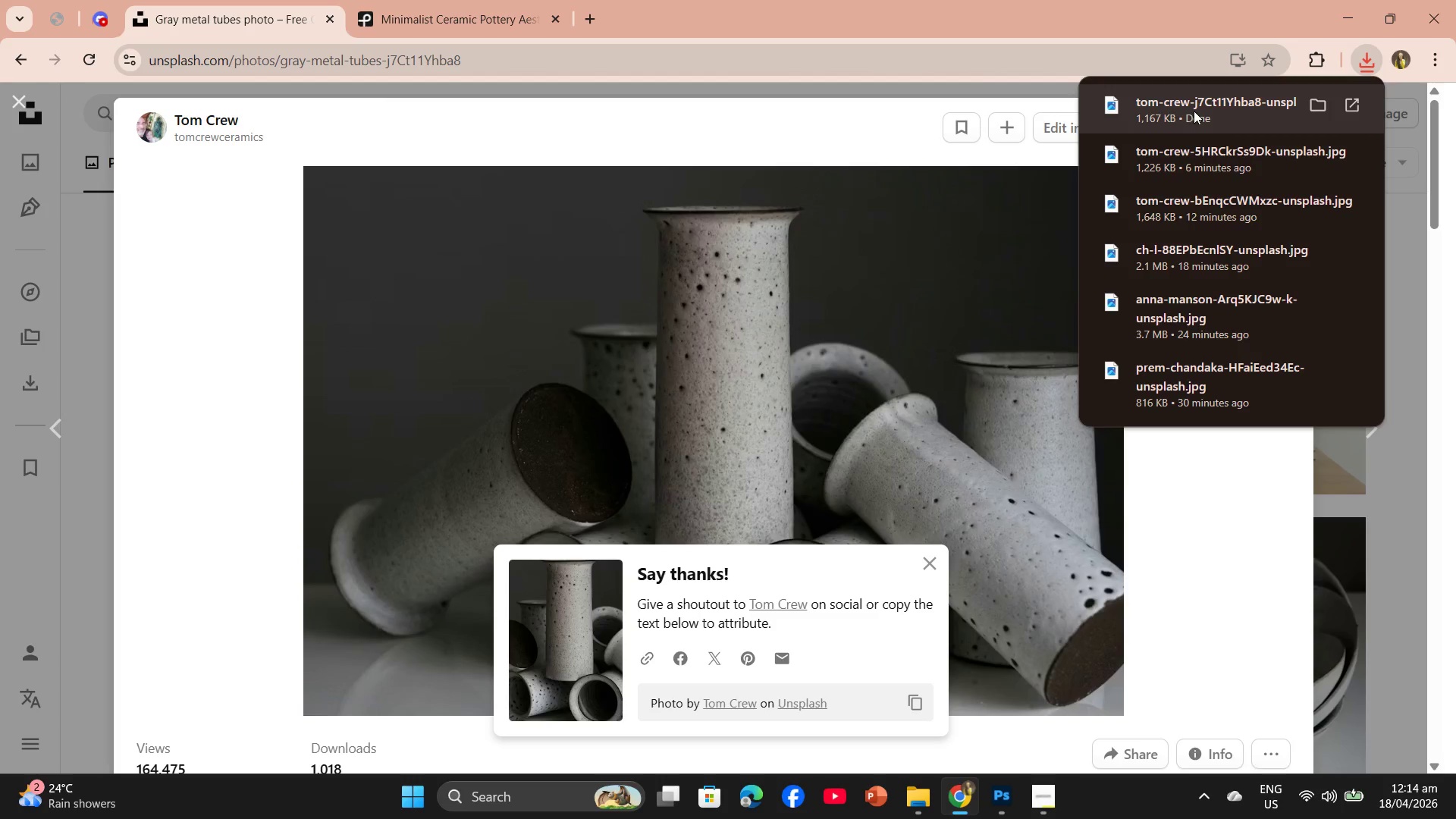 
left_click([1007, 806])
 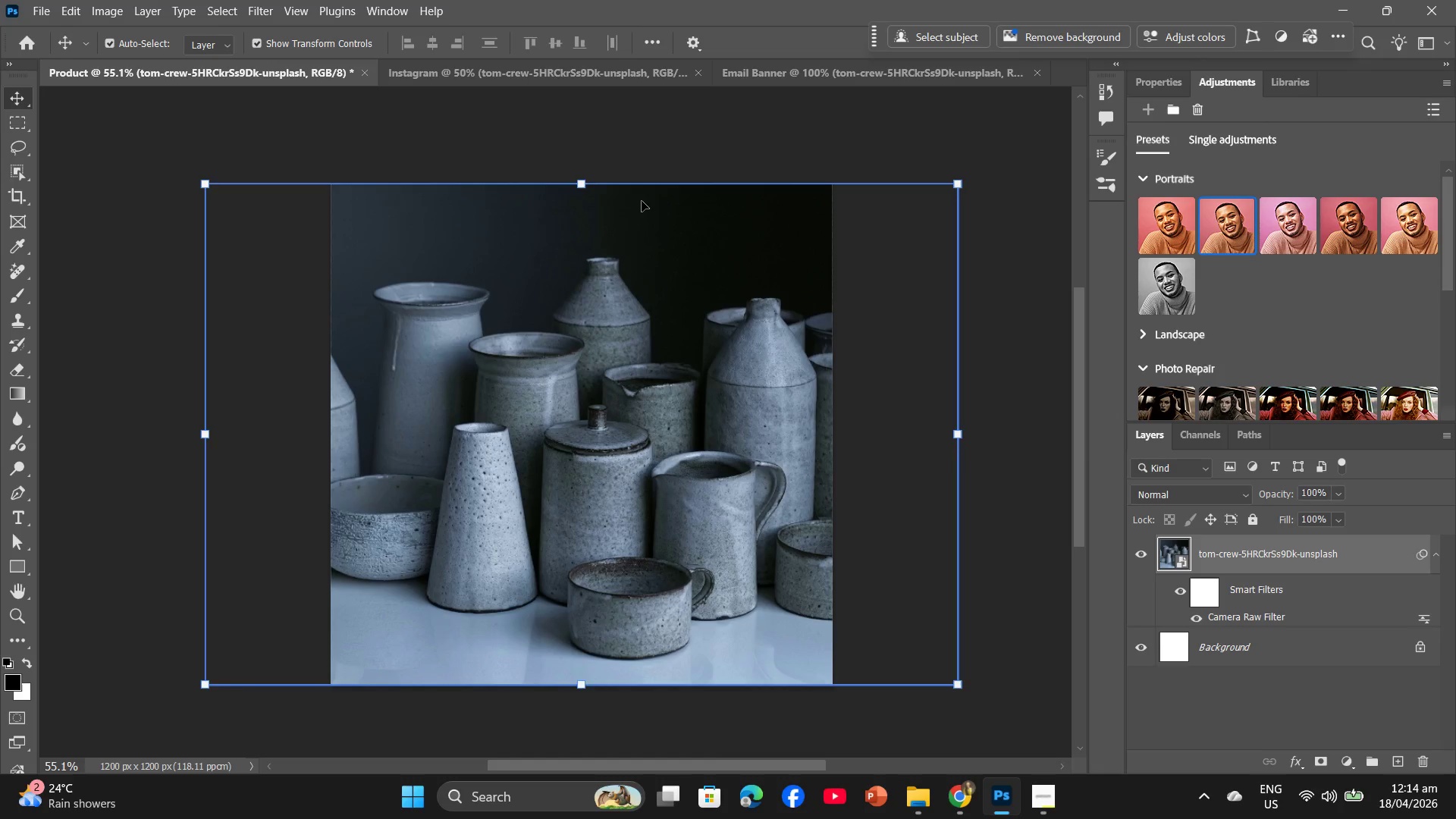 
key(Backspace)
 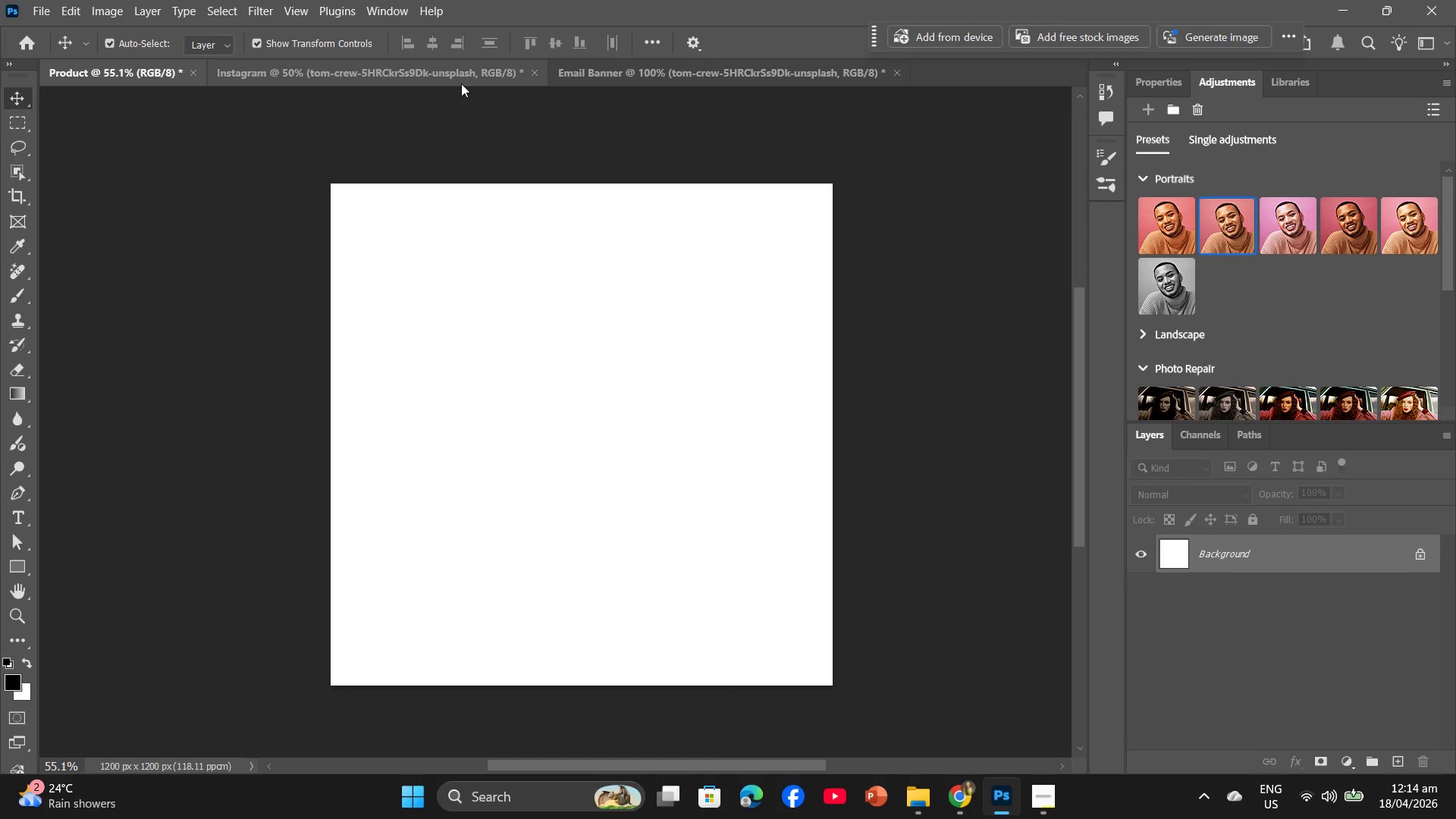 
left_click([458, 80])
 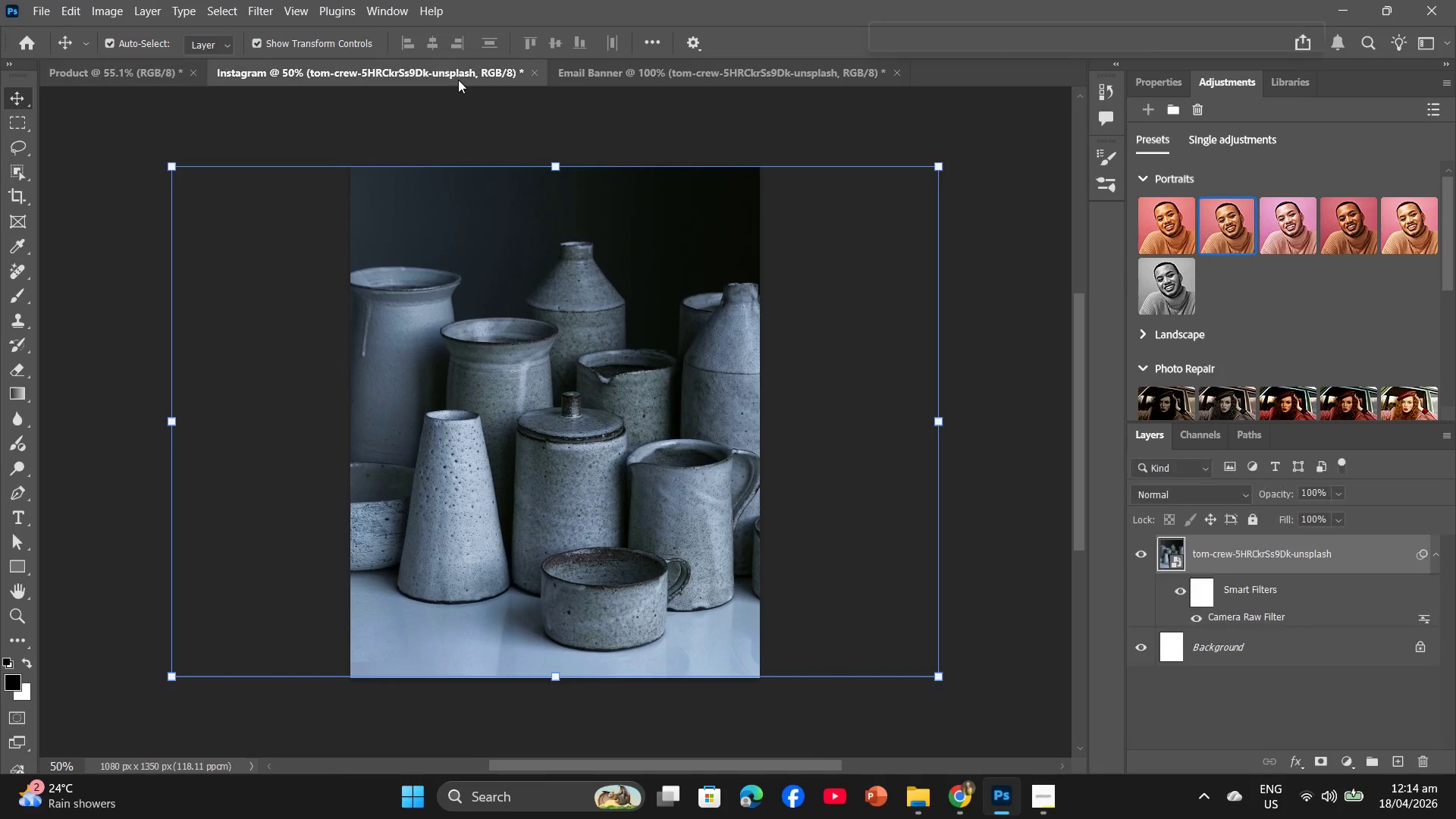 
key(Backspace)
 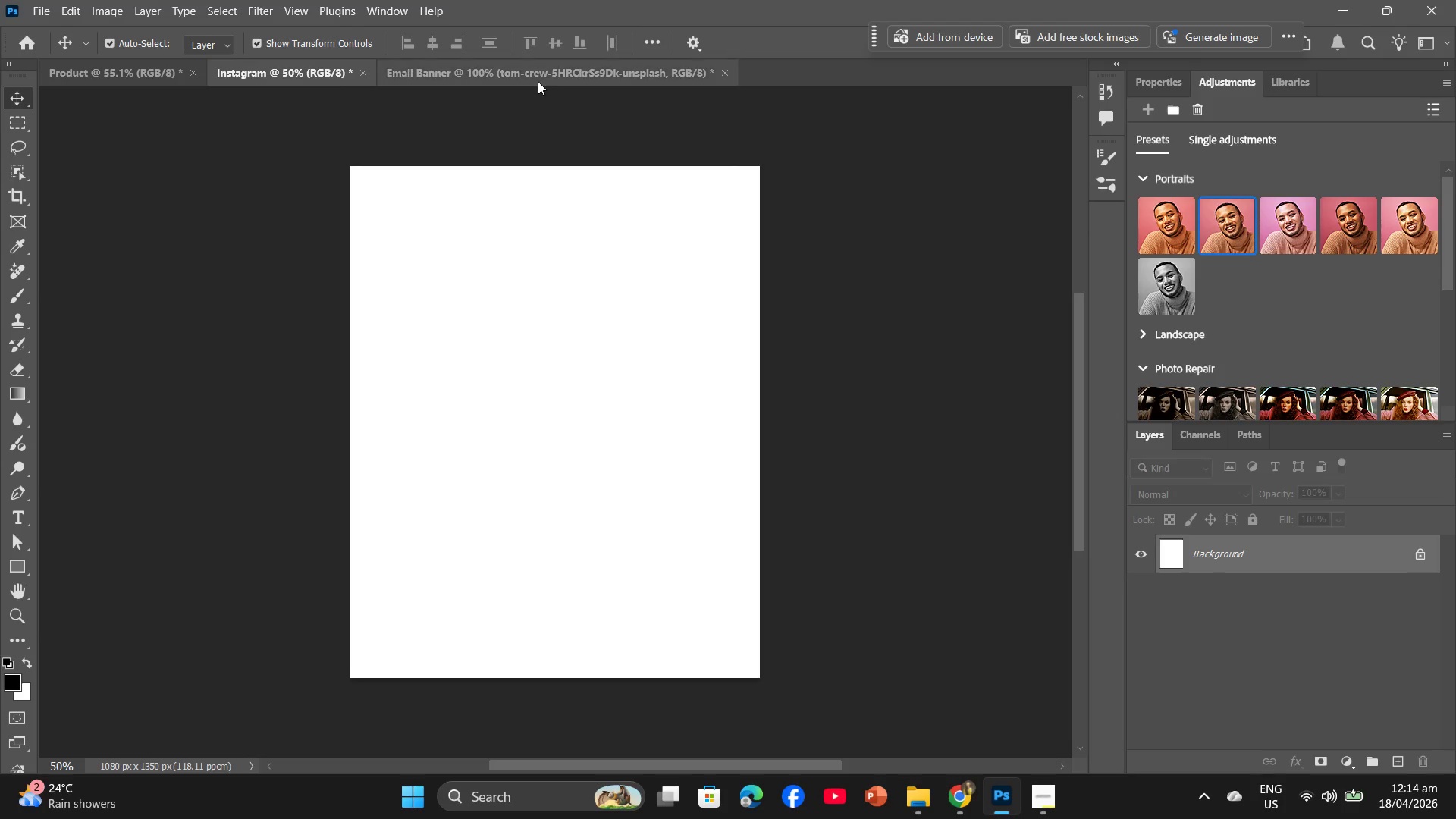 
left_click([538, 80])
 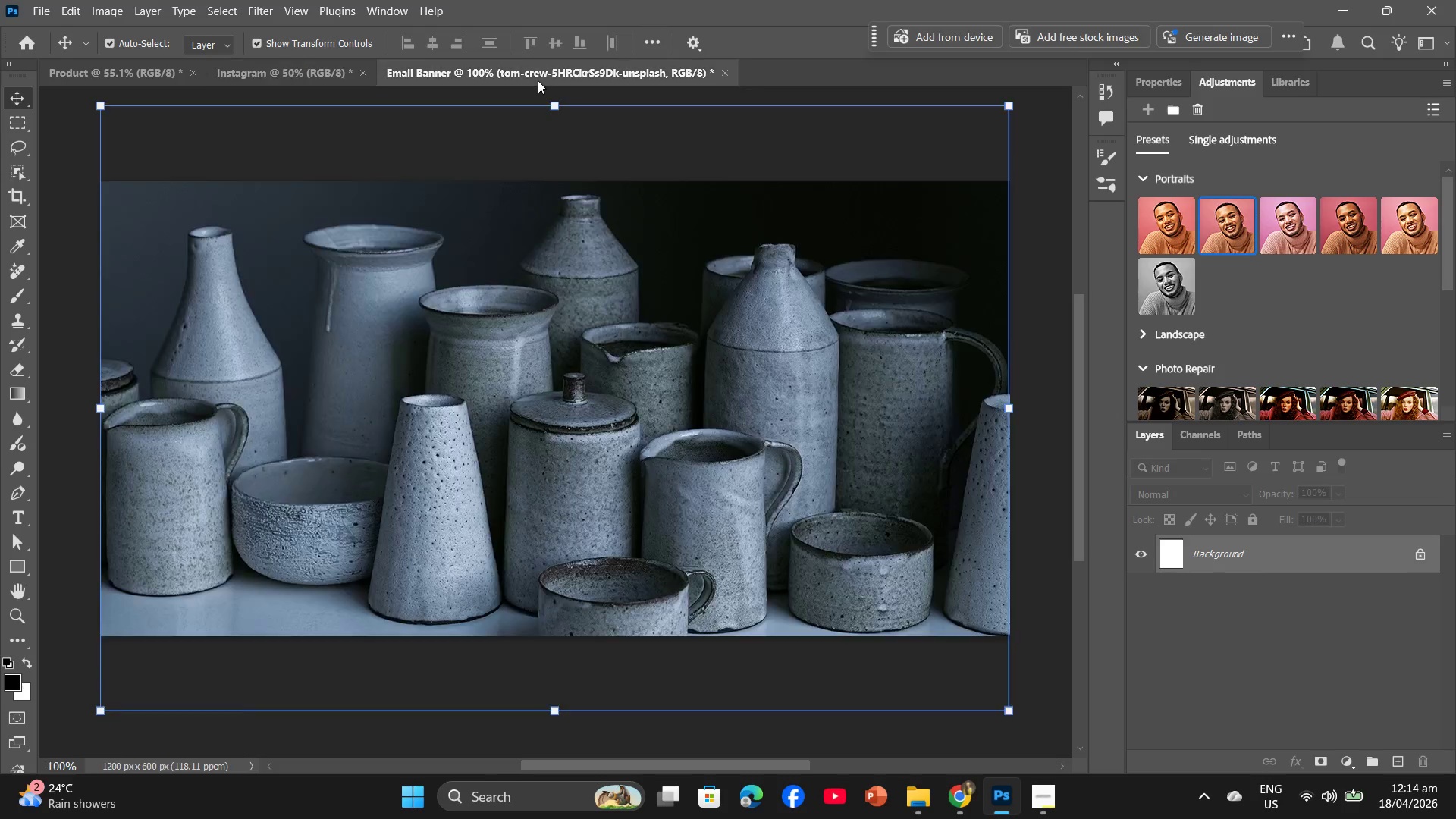 
key(Backspace)
 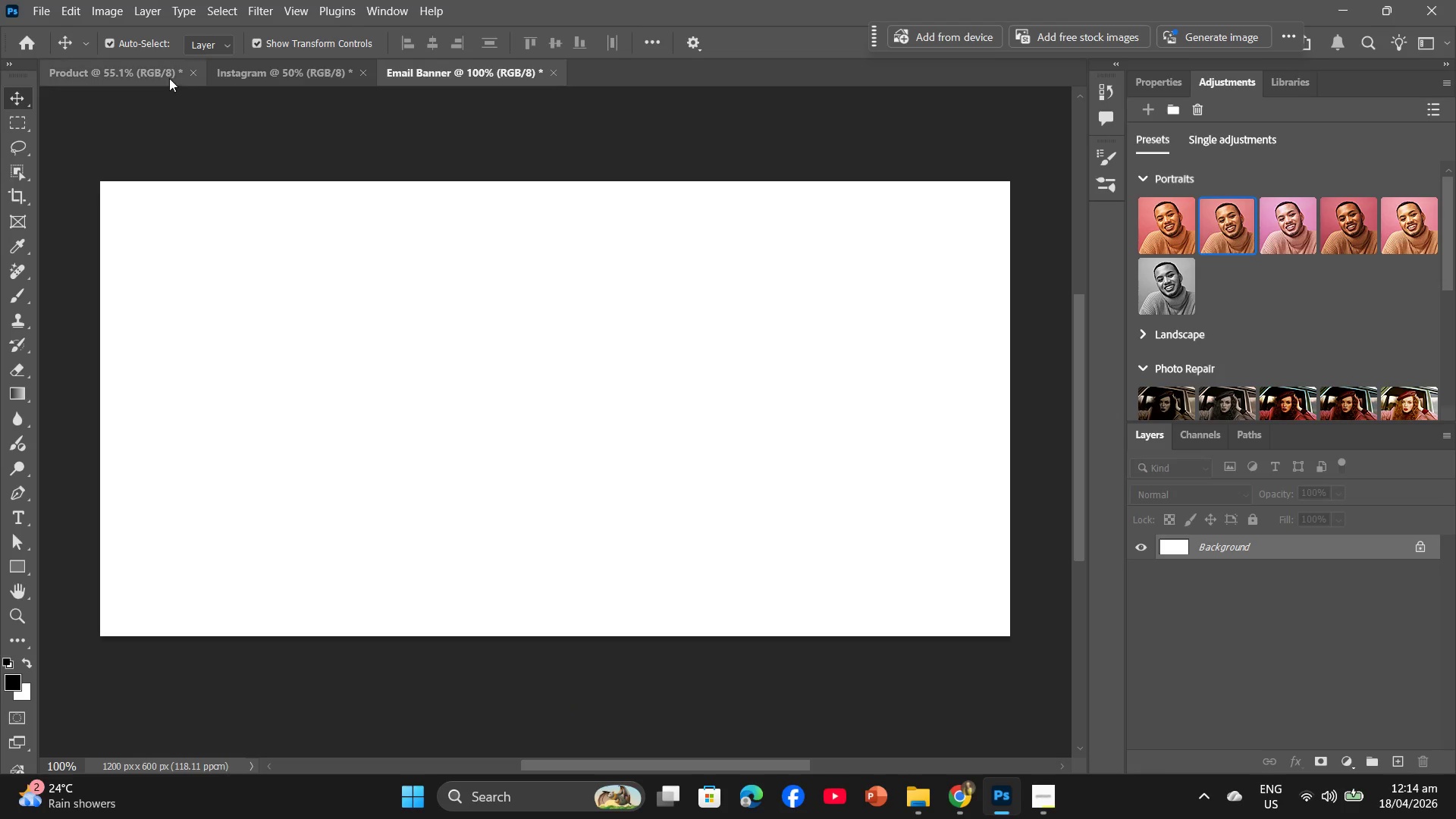 
left_click([166, 78])
 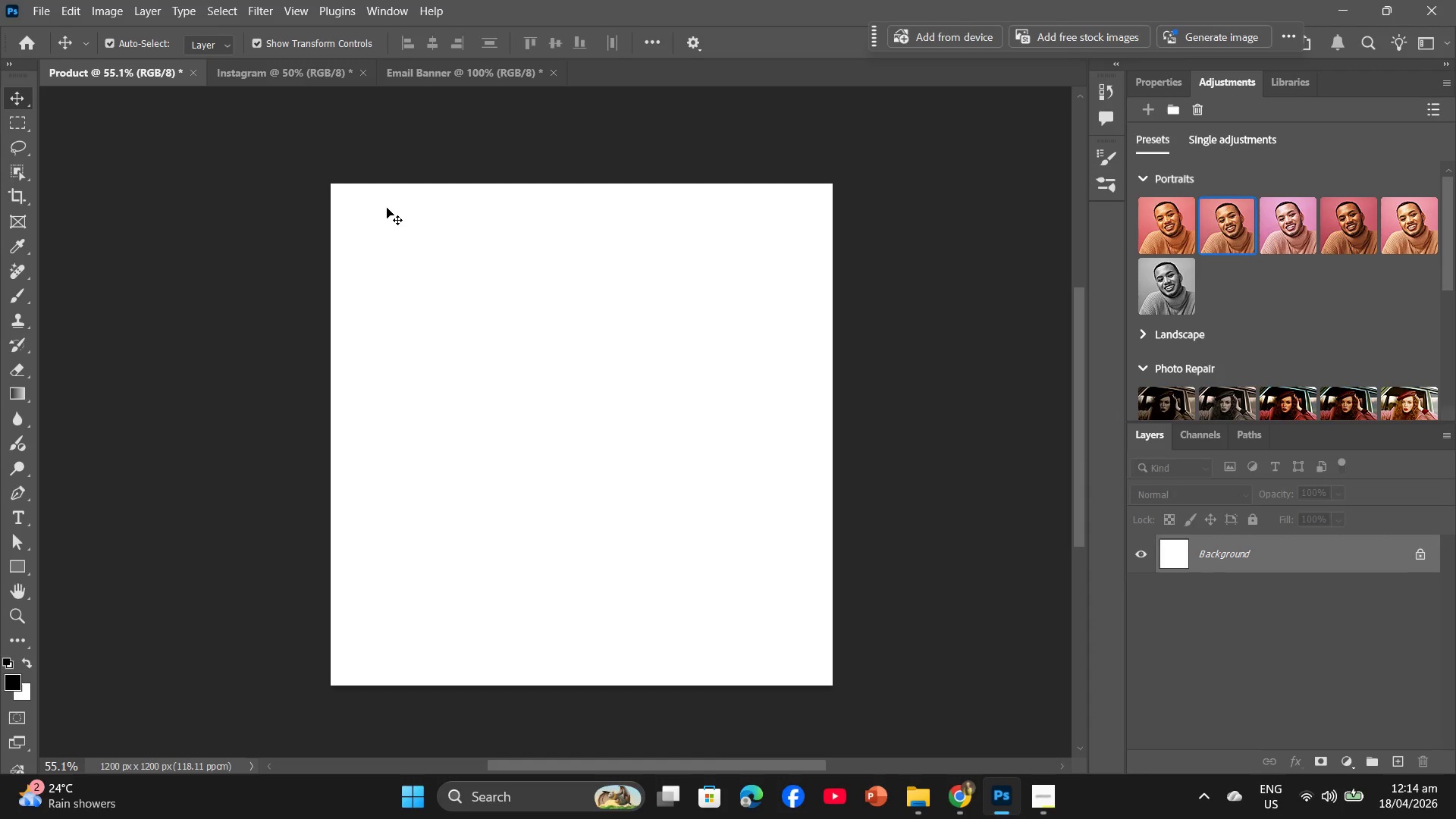 
key(Alt+AltLeft)
 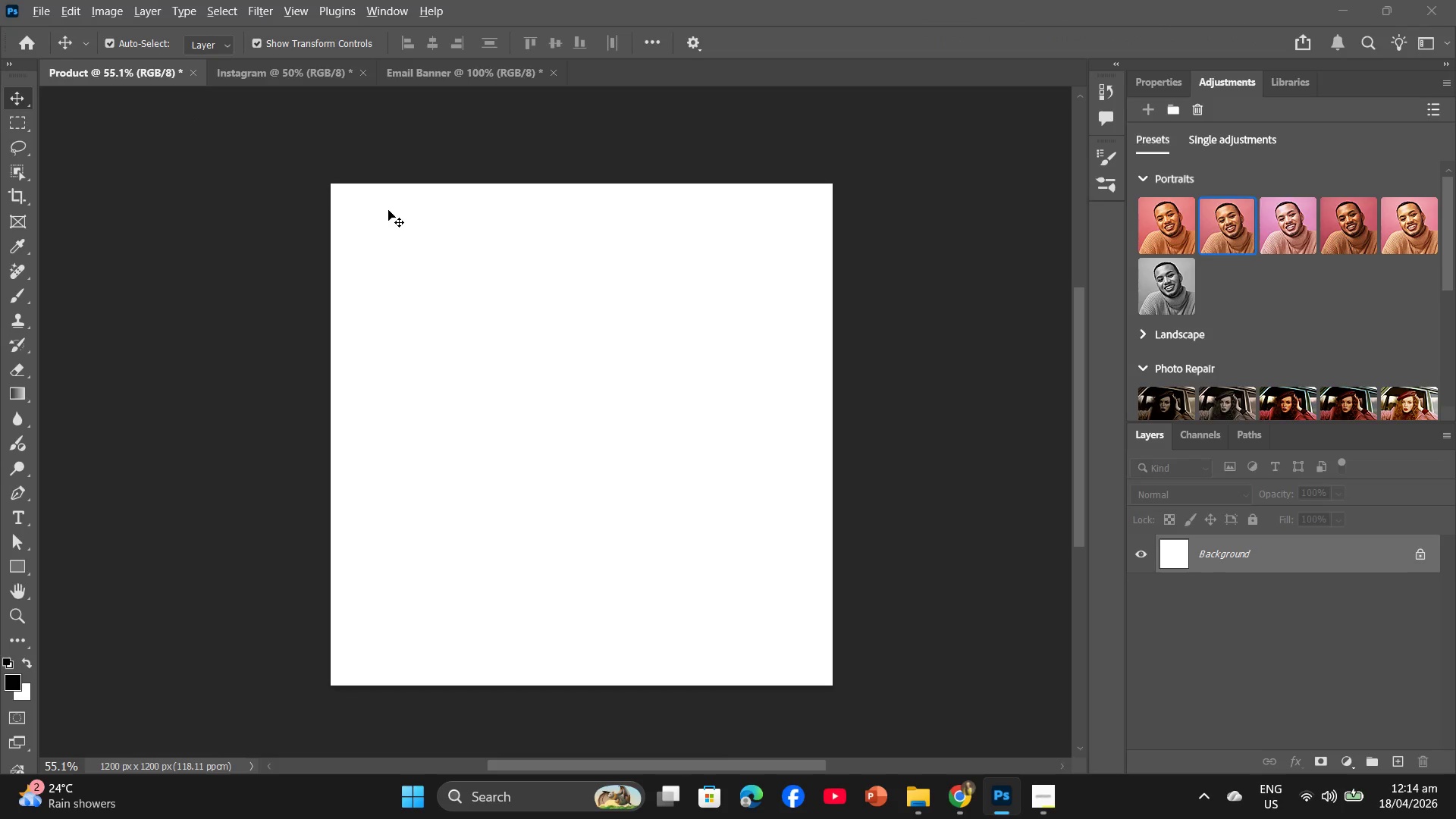 
key(Alt+Tab)
 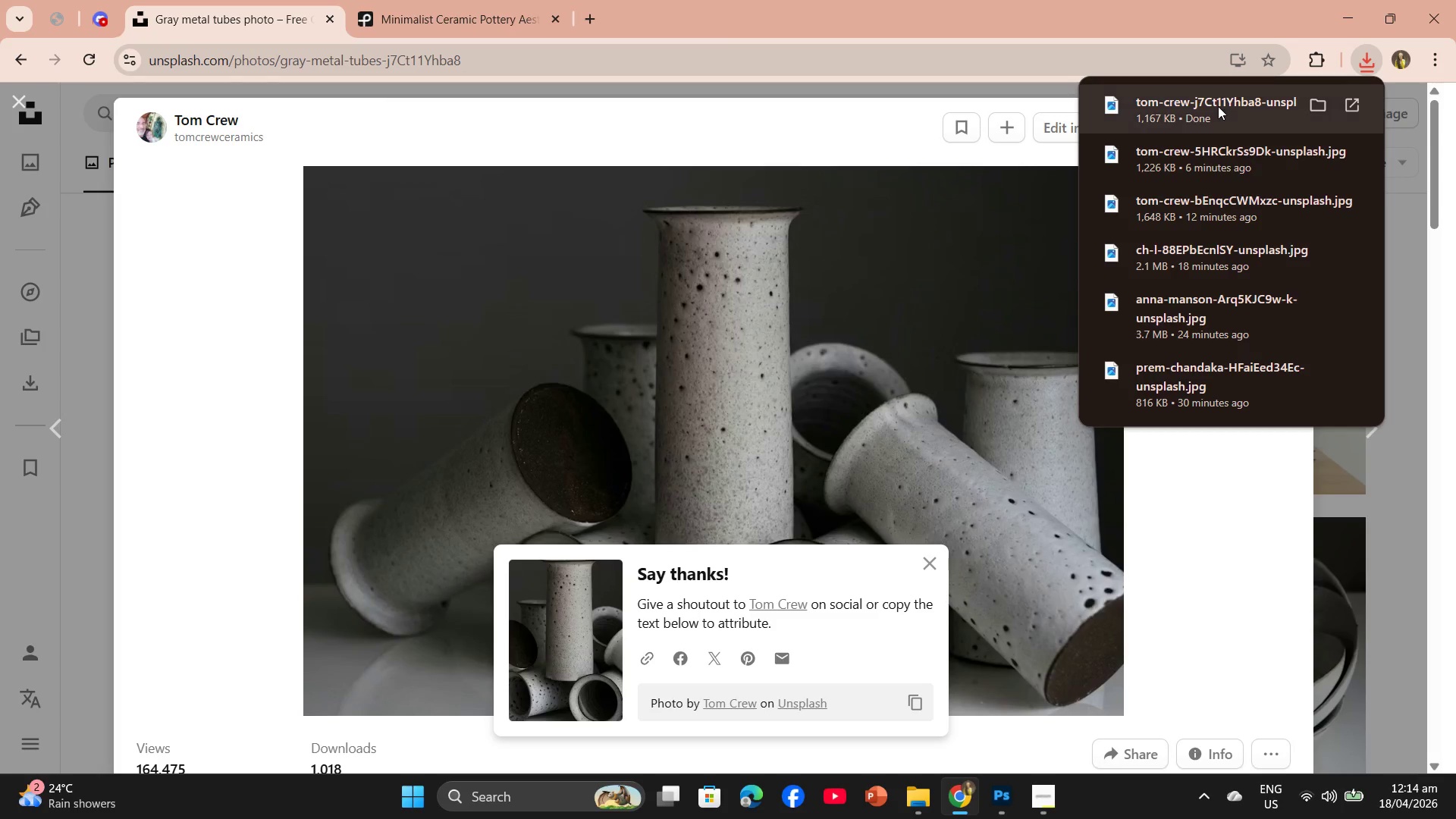 
left_click_drag(start_coordinate=[1218, 106], to_coordinate=[634, 506])
 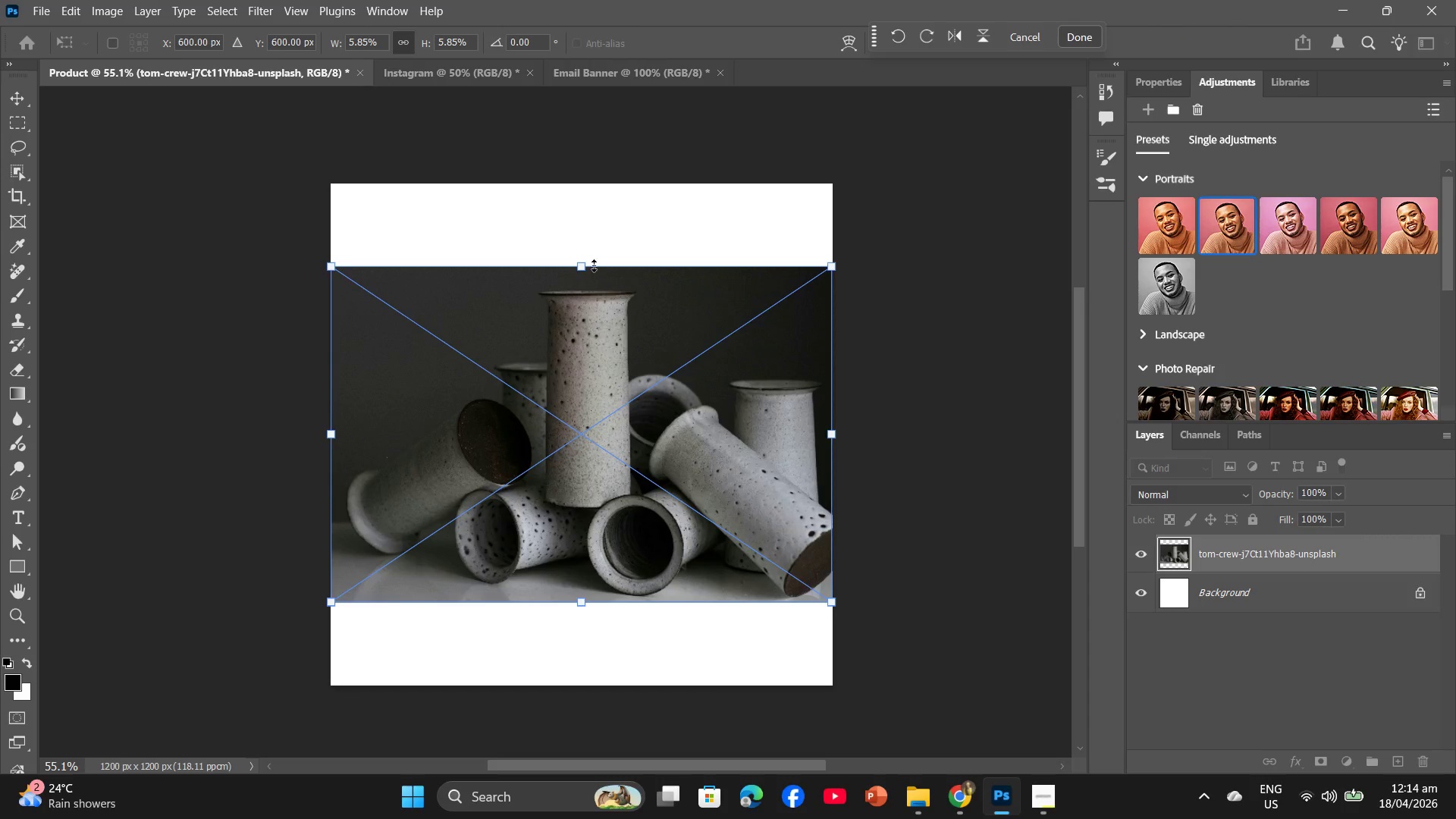 
left_click_drag(start_coordinate=[579, 267], to_coordinate=[593, 190])
 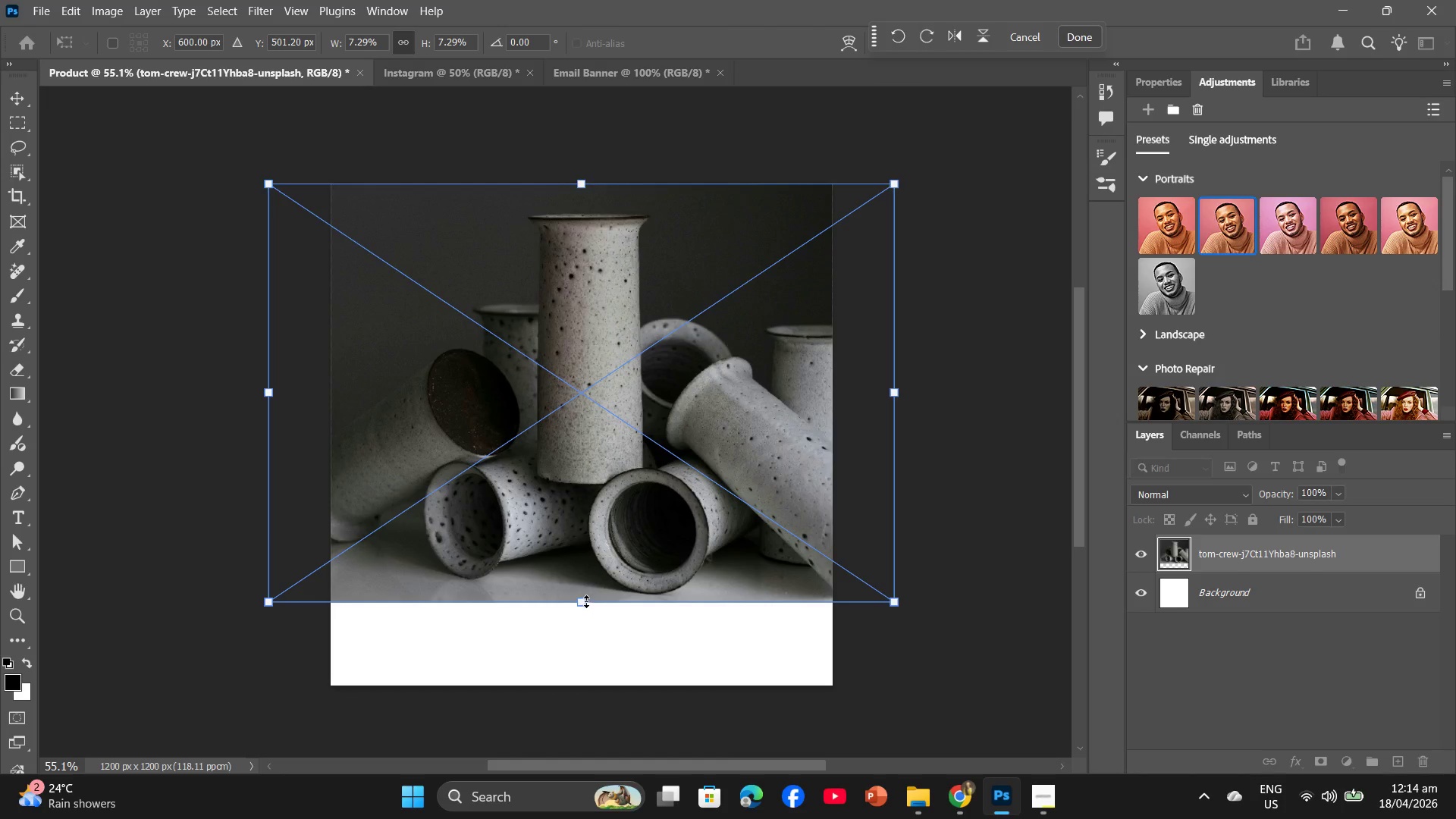 
left_click_drag(start_coordinate=[586, 601], to_coordinate=[593, 680])
 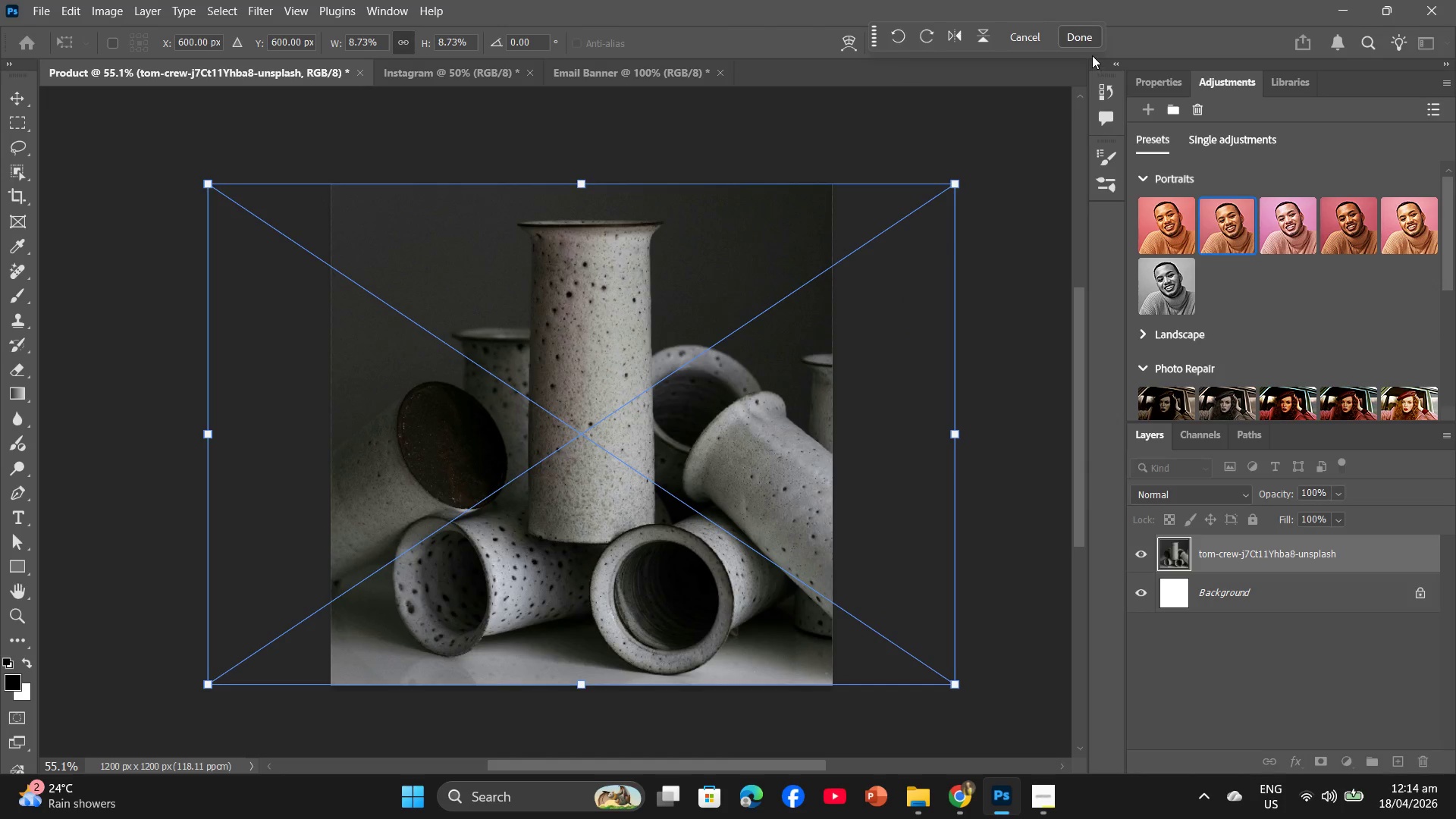 
left_click([1083, 42])
 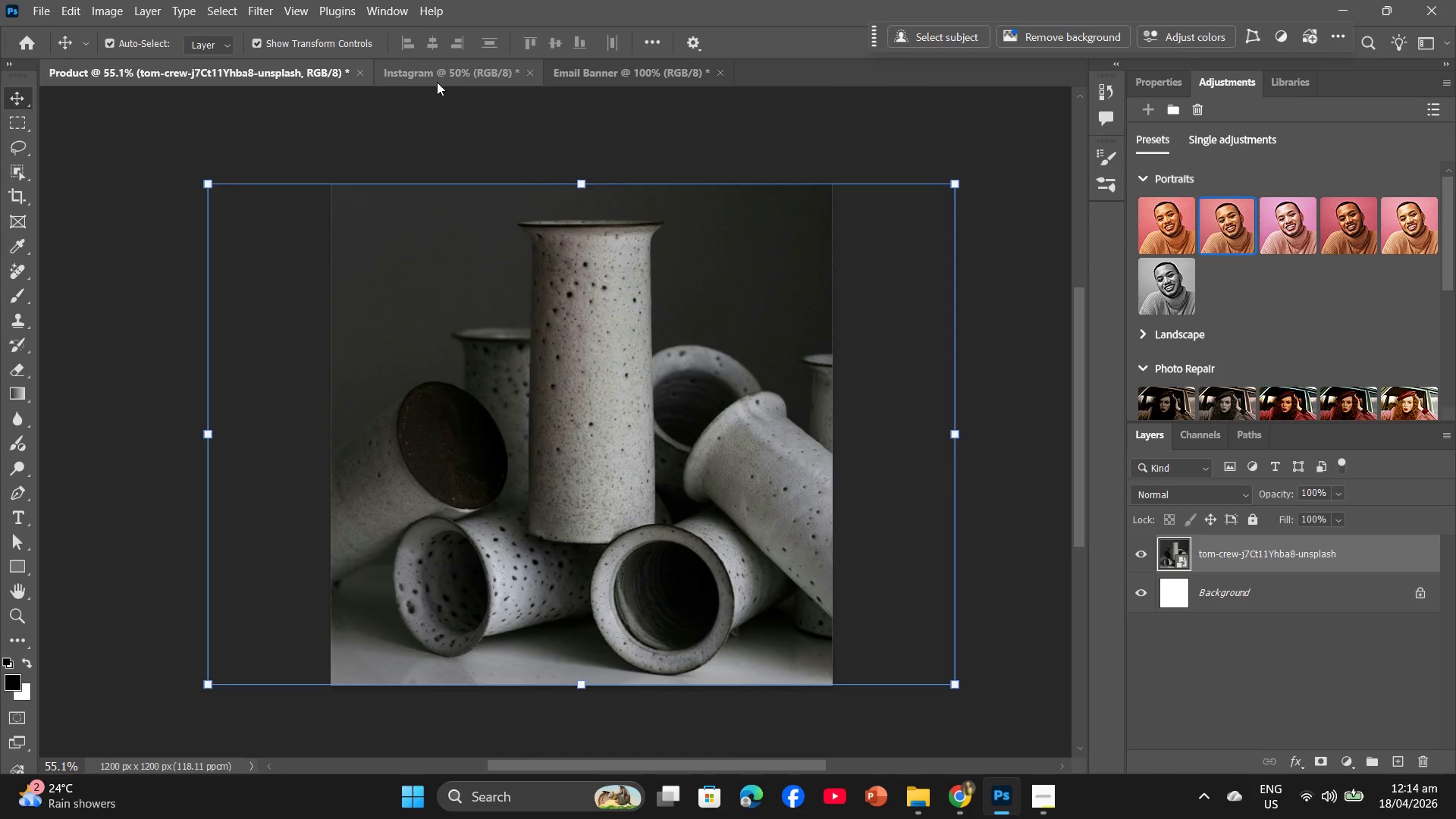 
left_click([437, 82])
 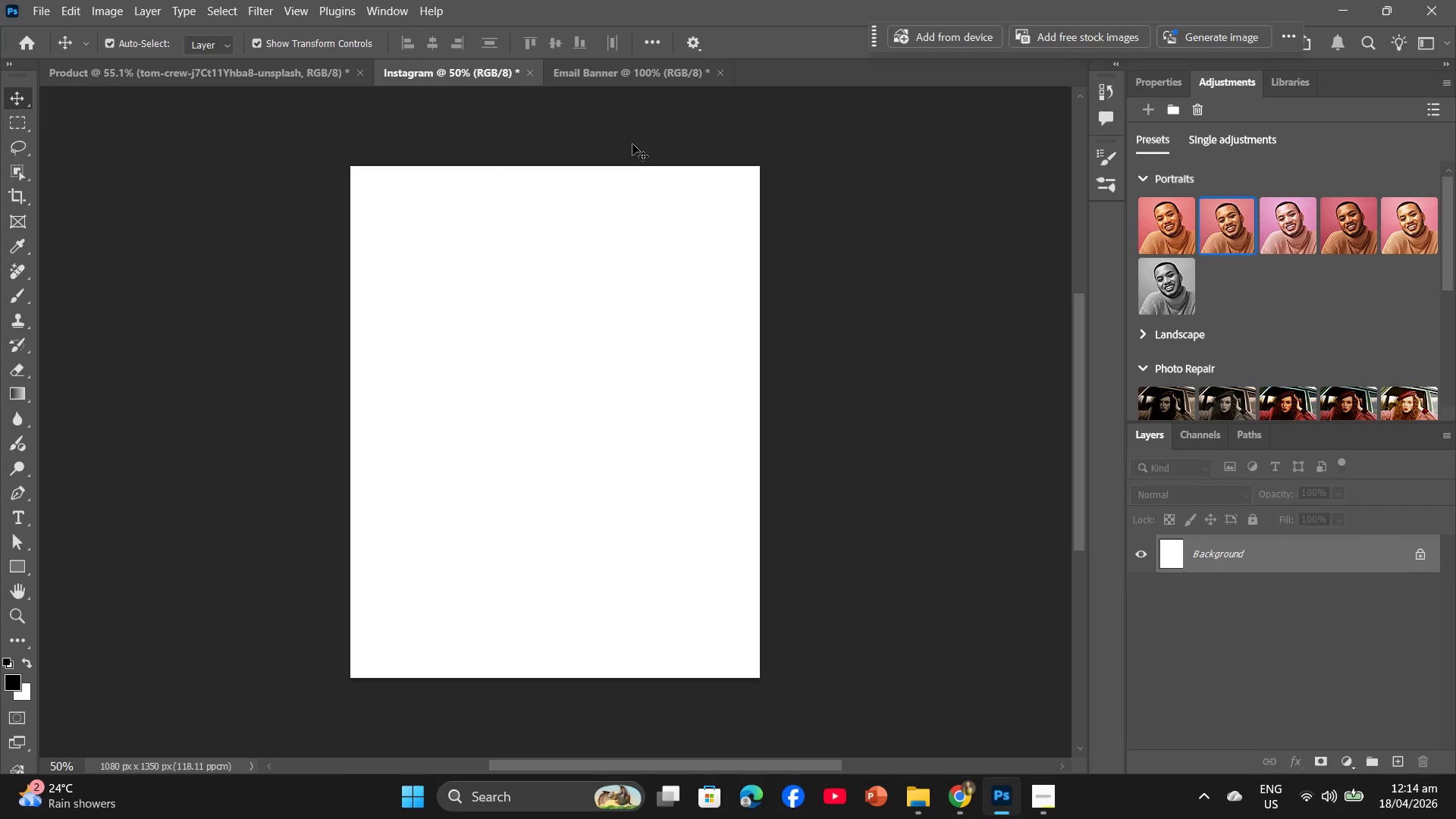 
key(Alt+AltLeft)
 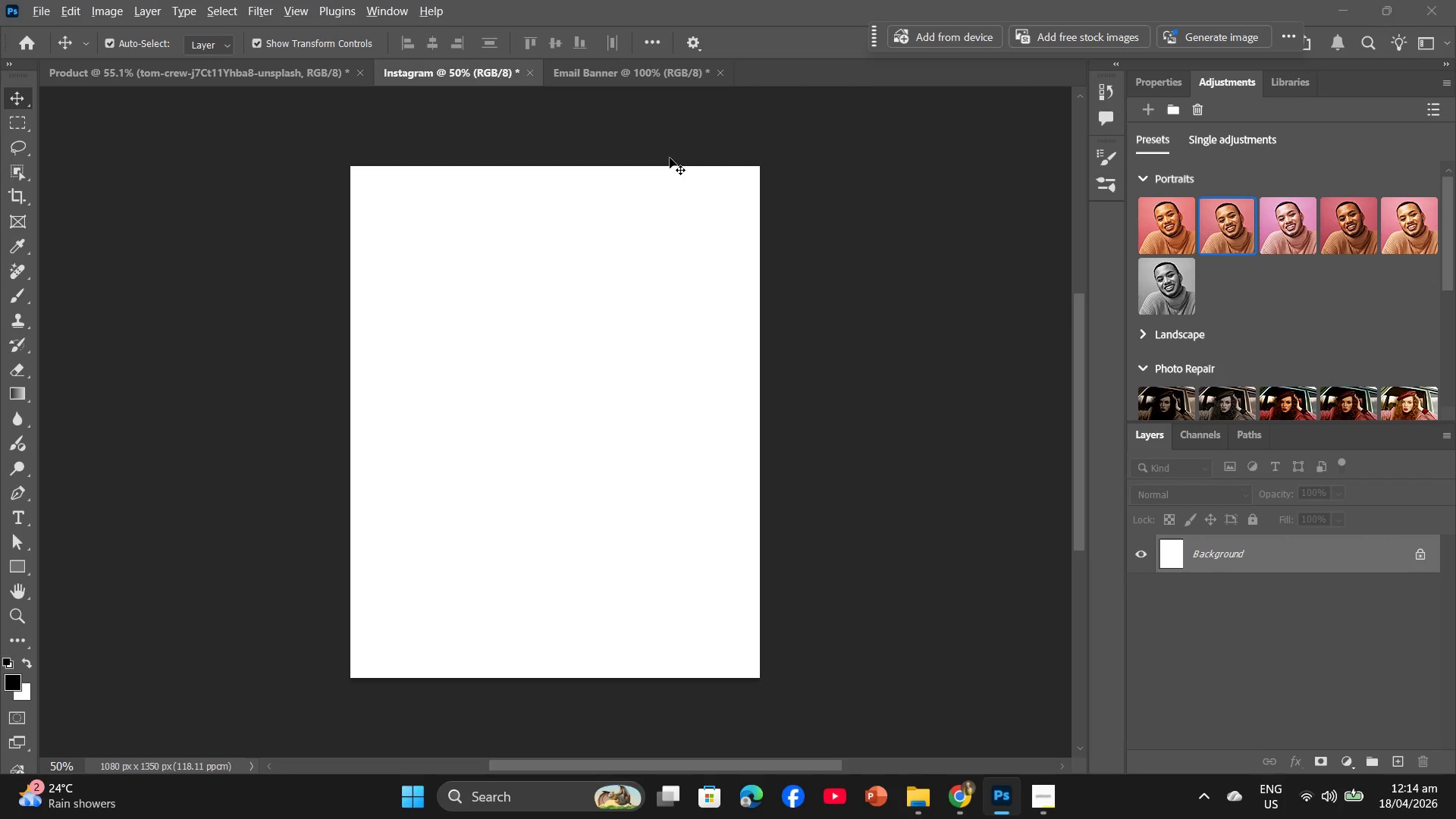 
key(Alt+Tab)
 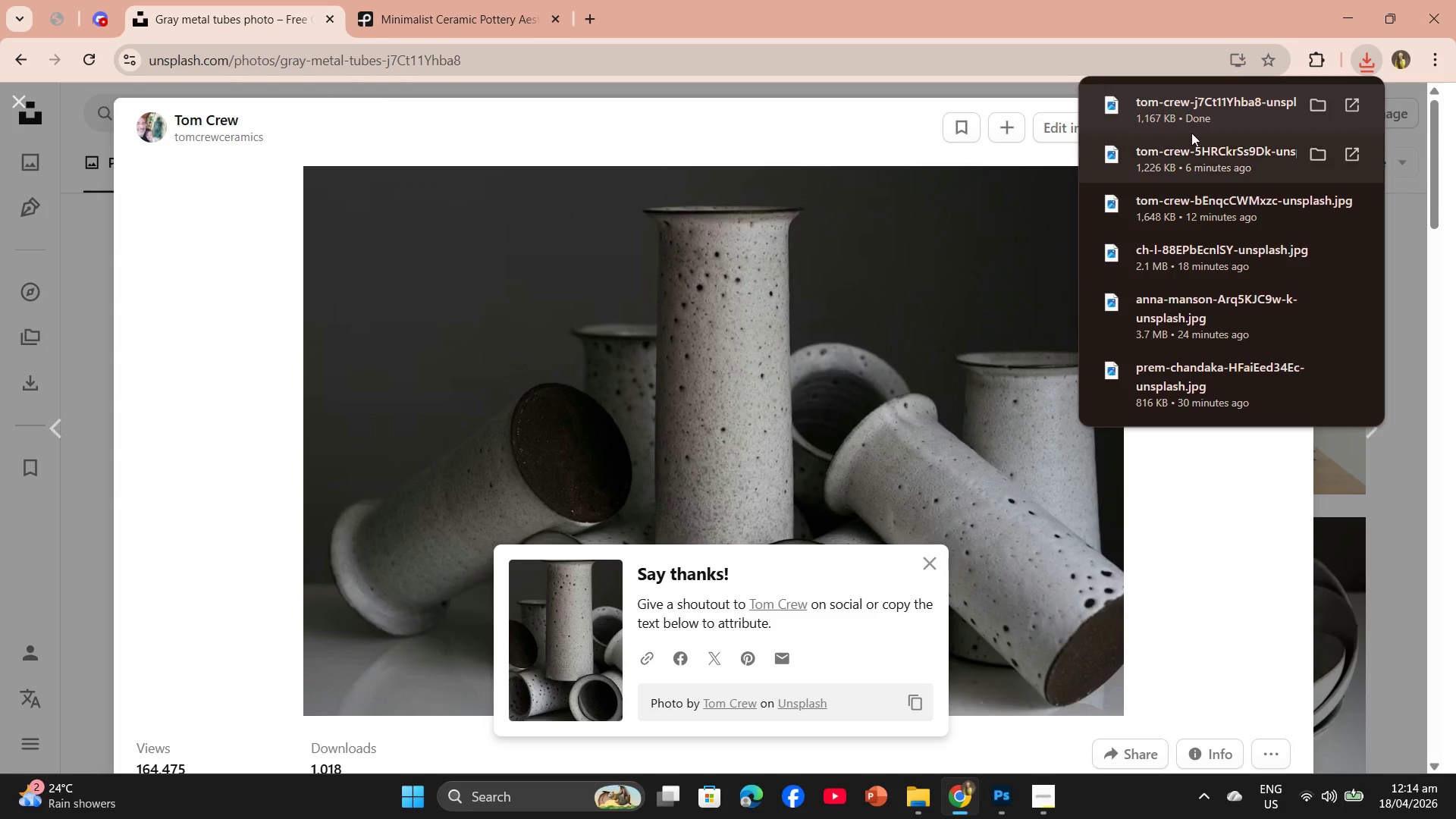 
left_click_drag(start_coordinate=[1207, 117], to_coordinate=[539, 422])
 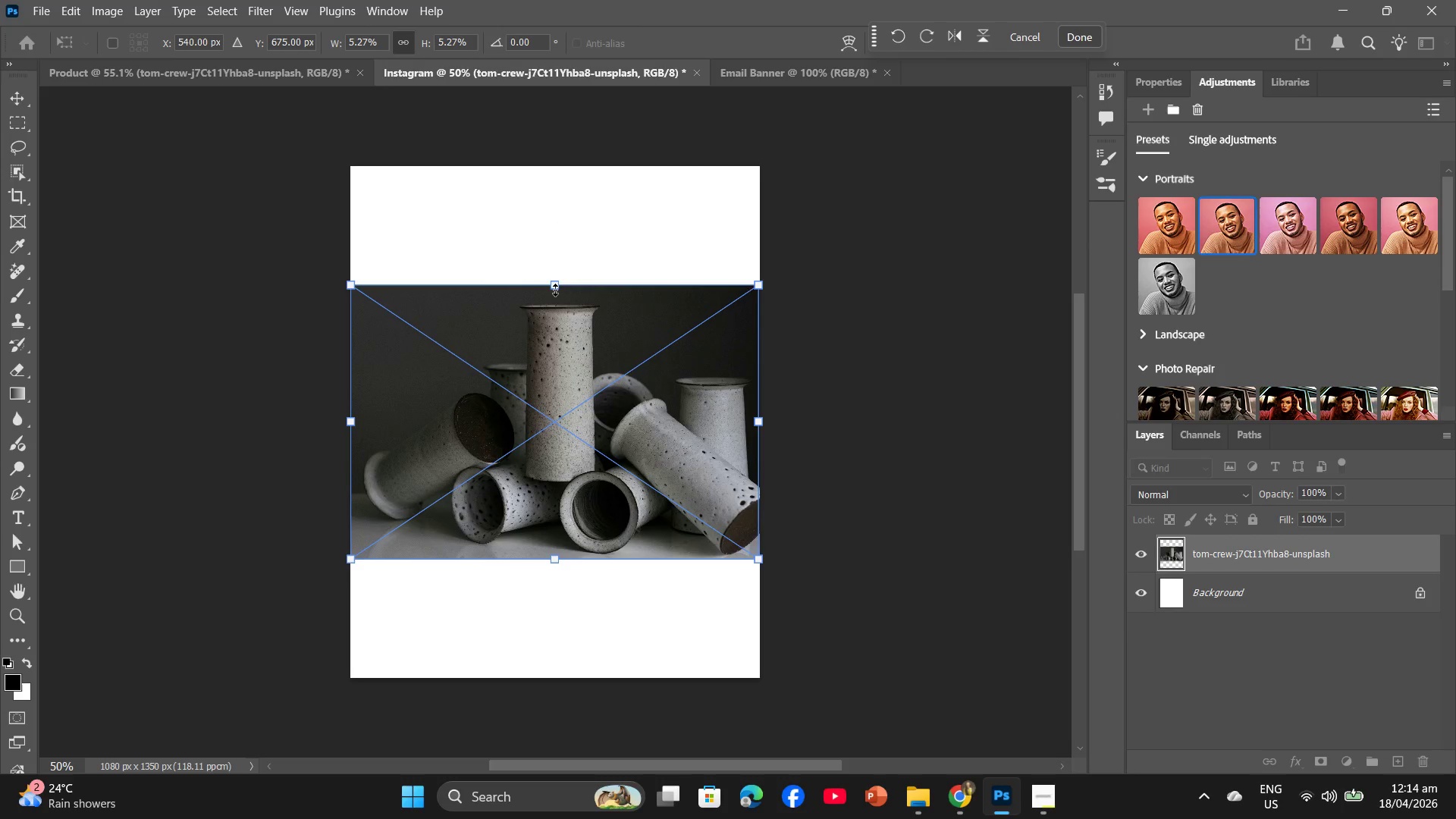 
left_click_drag(start_coordinate=[555, 285], to_coordinate=[563, 172])
 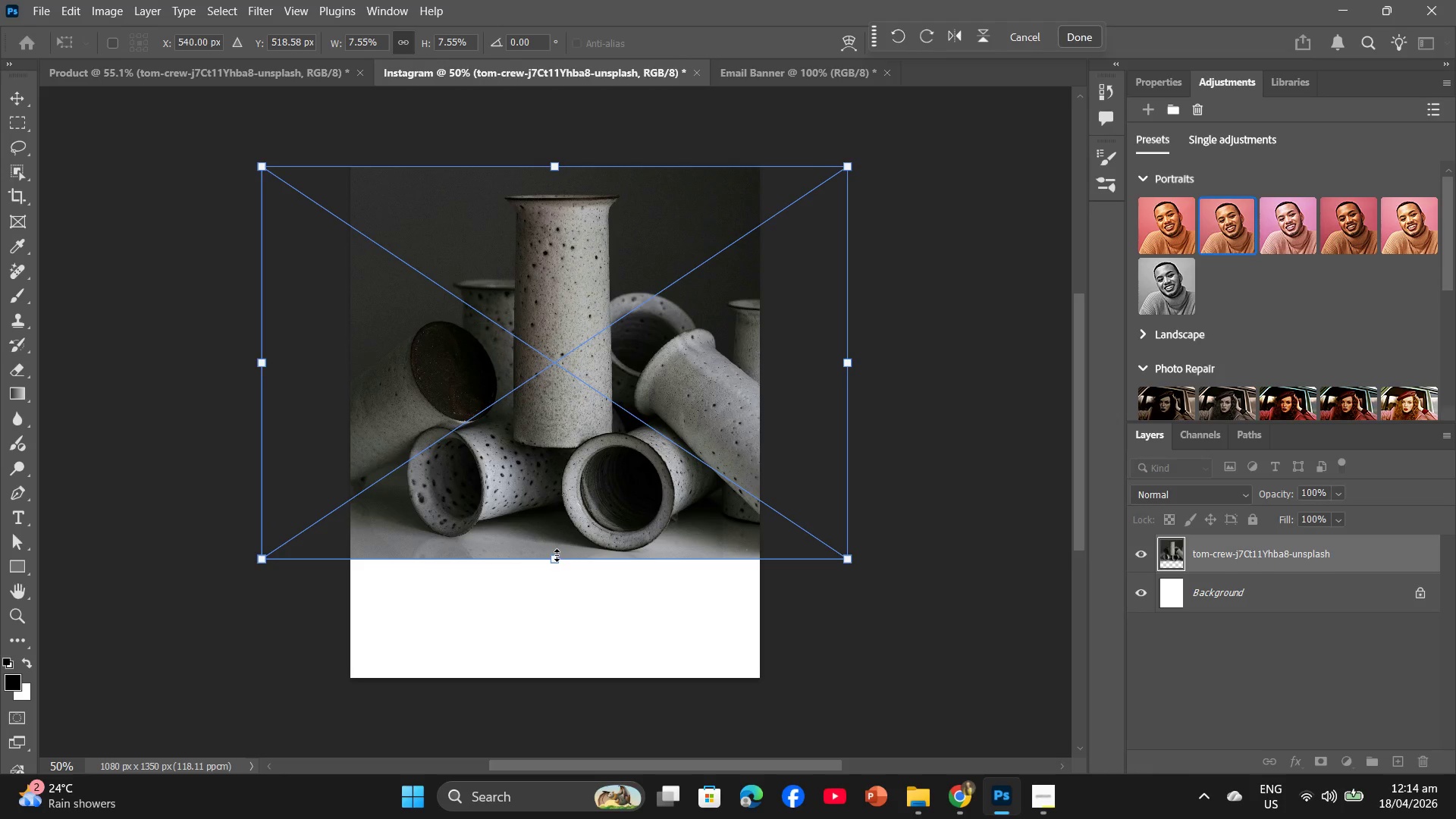 
left_click_drag(start_coordinate=[557, 556], to_coordinate=[566, 669])
 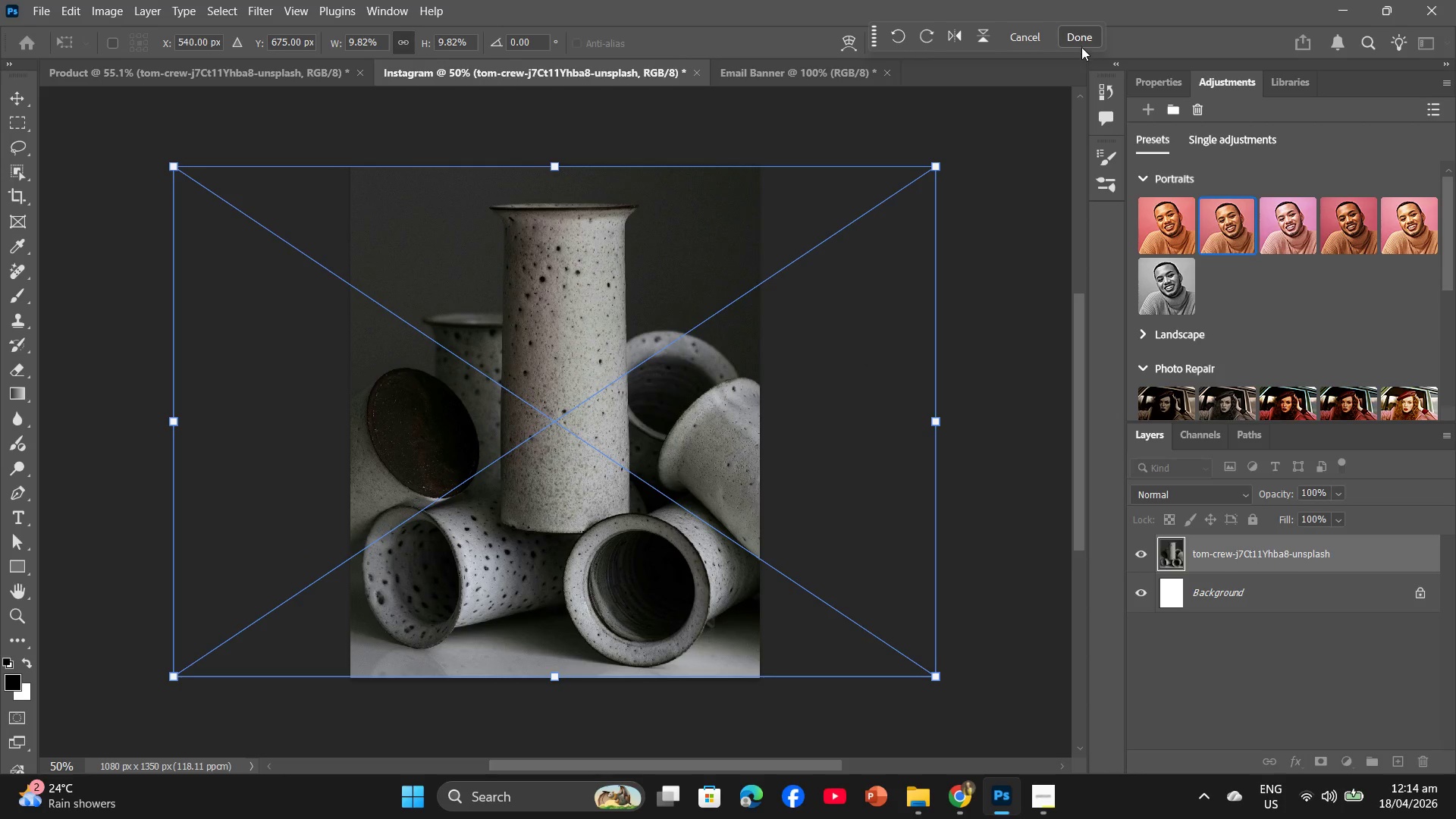 
left_click([1080, 39])
 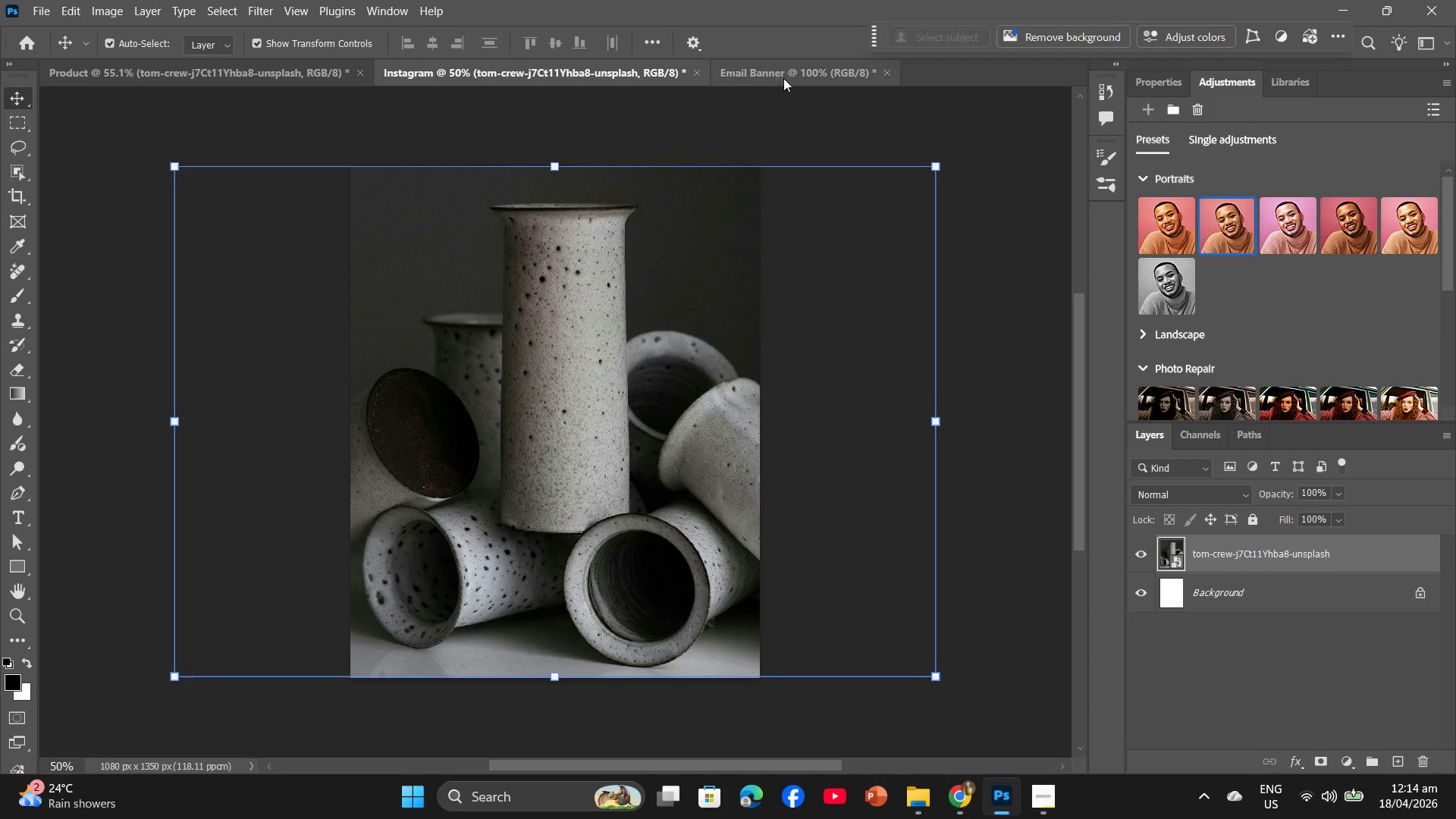 
left_click([783, 78])
 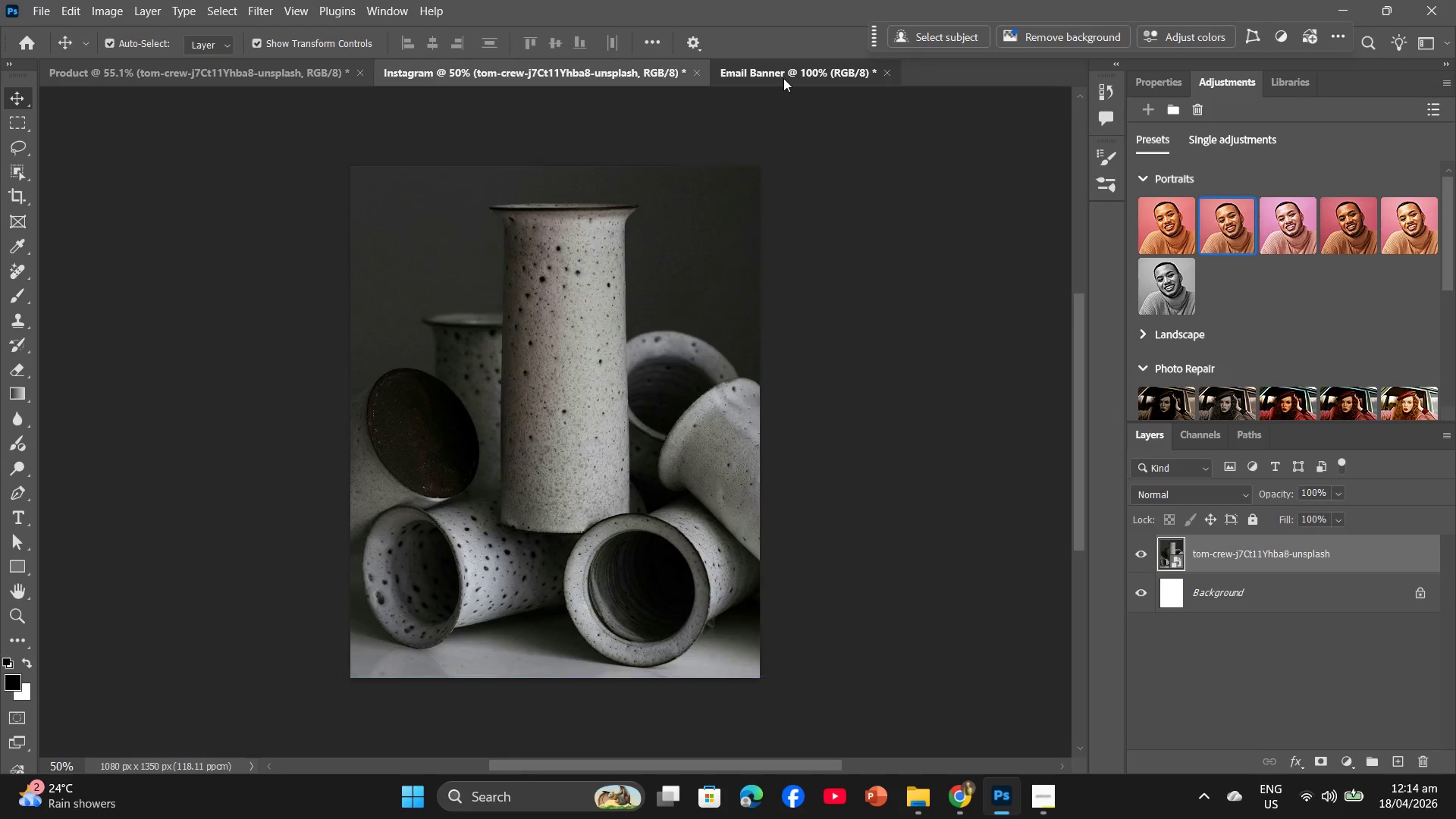 
key(Alt+AltLeft)
 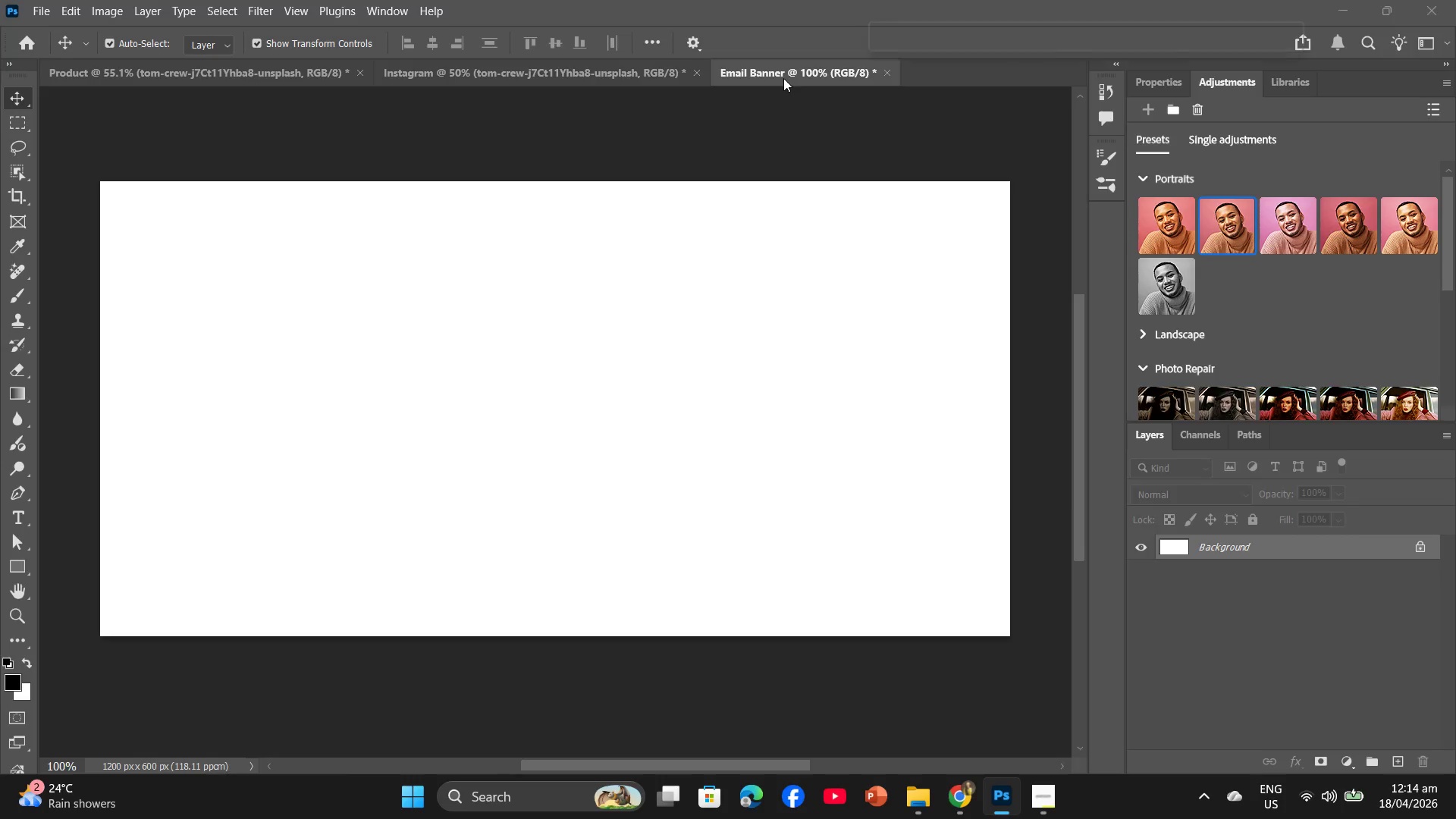 
key(Alt+Tab)
 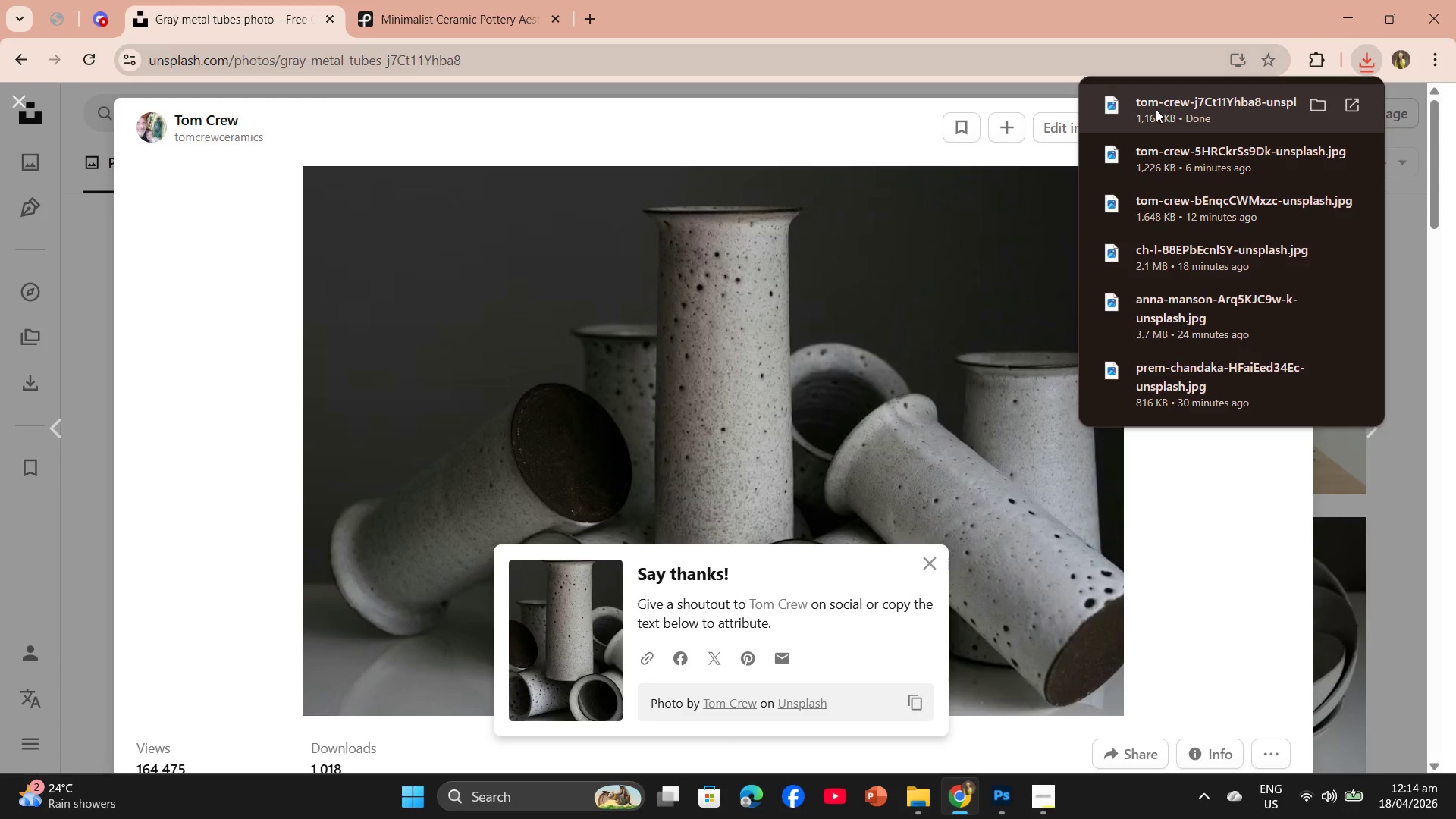 
left_click_drag(start_coordinate=[1156, 109], to_coordinate=[683, 483])
 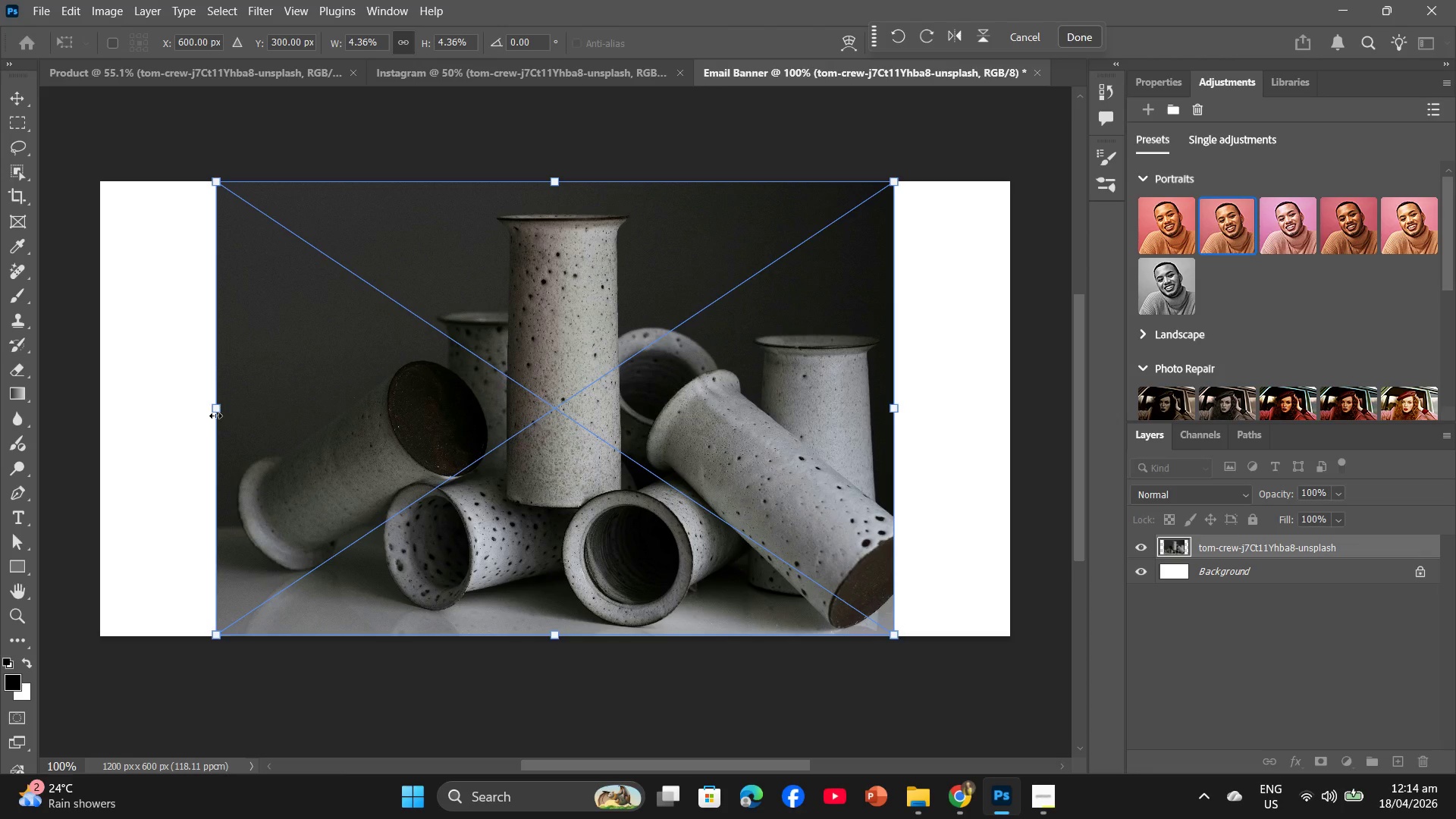 
left_click_drag(start_coordinate=[221, 411], to_coordinate=[108, 421])
 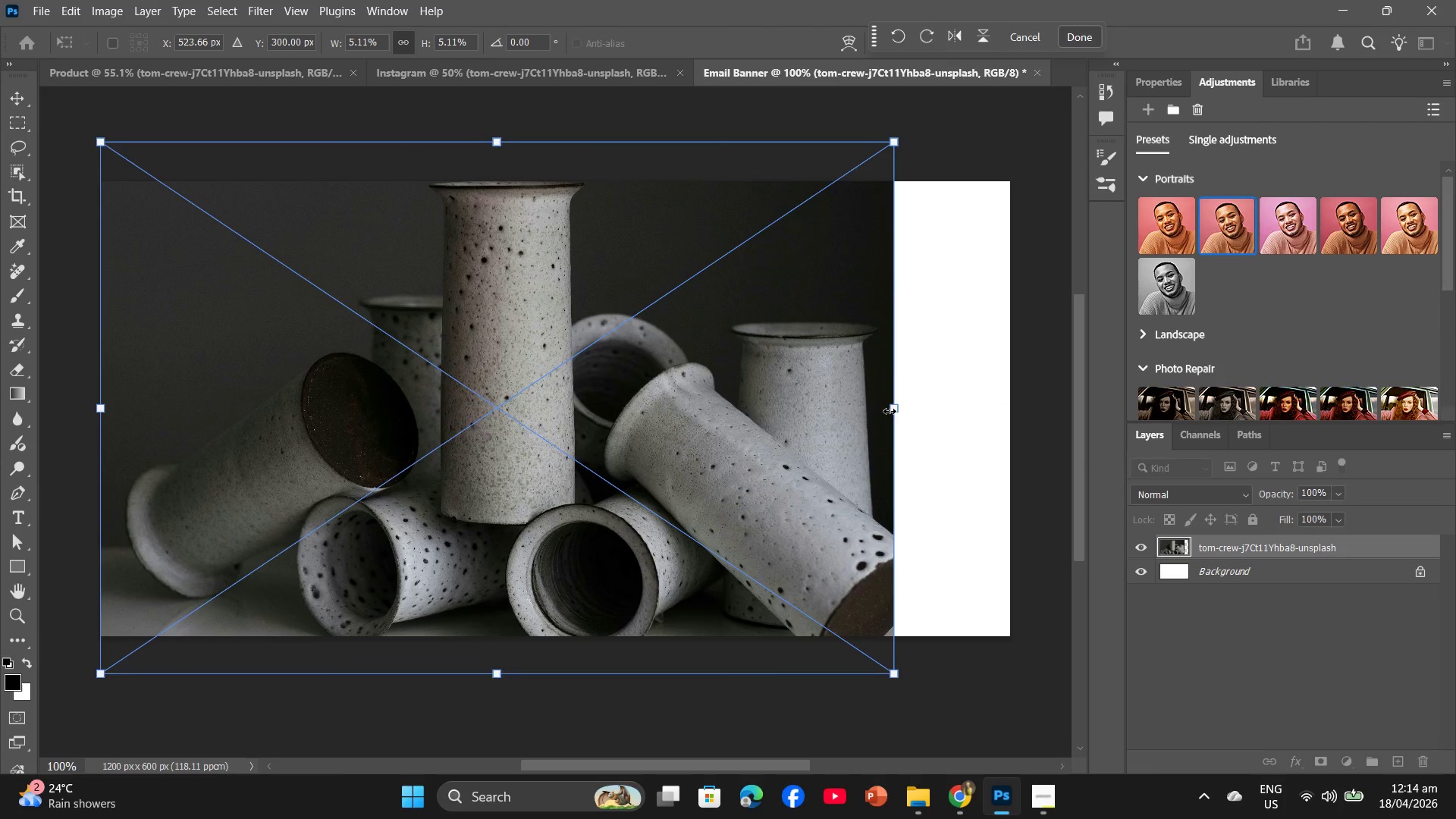 
left_click_drag(start_coordinate=[892, 410], to_coordinate=[1003, 423])
 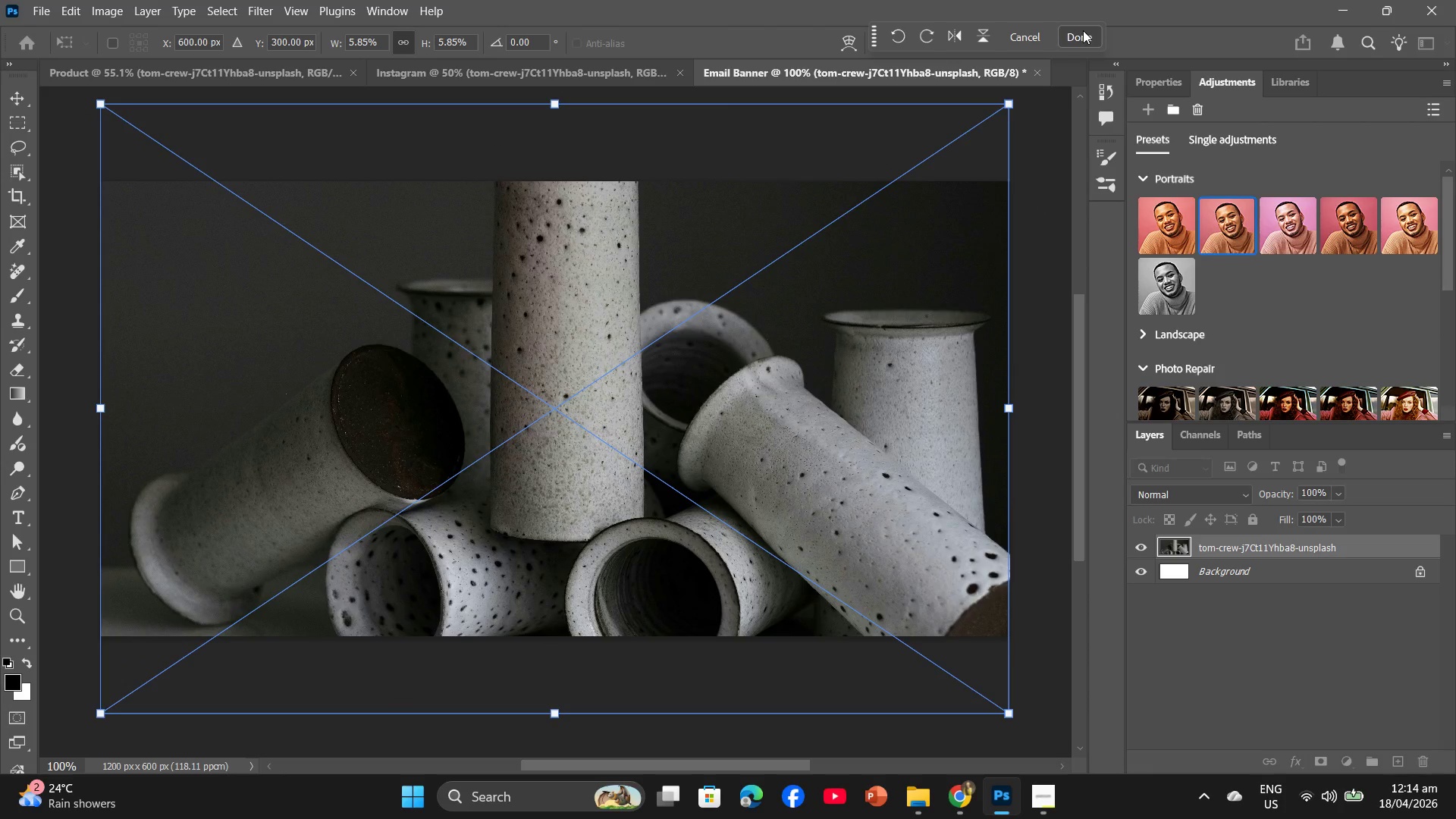 
left_click([1083, 36])
 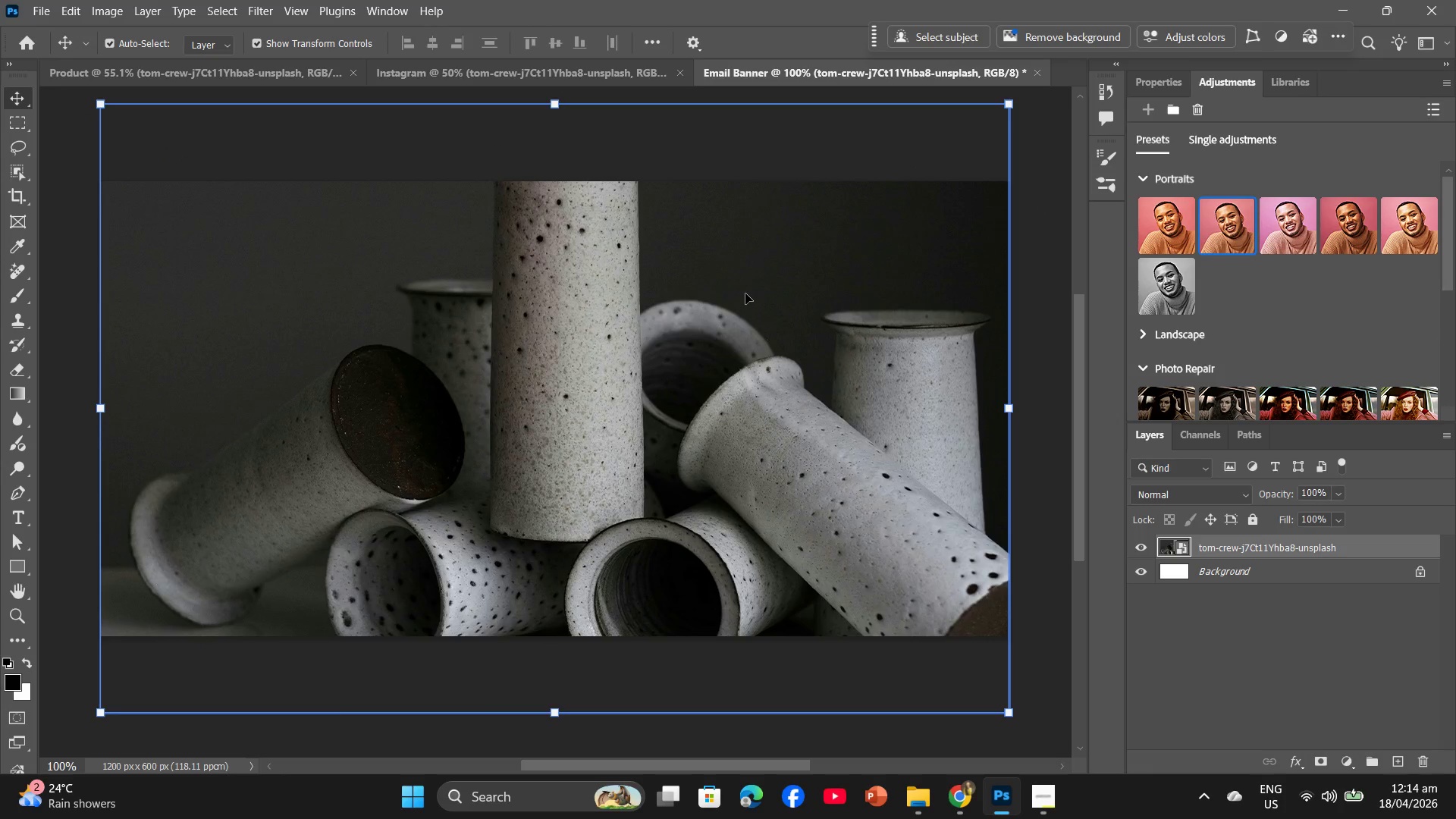 
left_click_drag(start_coordinate=[745, 293], to_coordinate=[742, 346])
 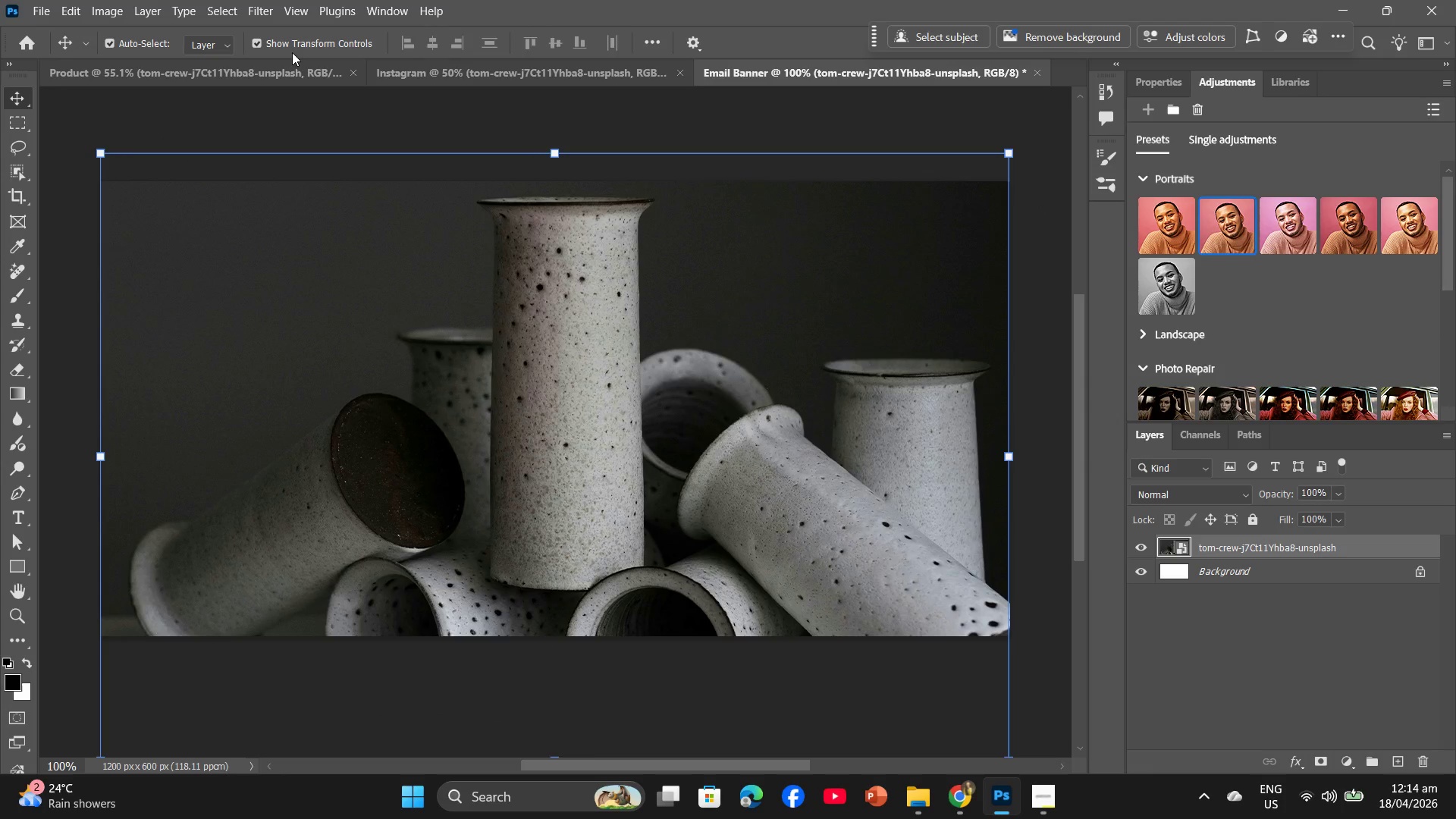 
left_click([226, 72])
 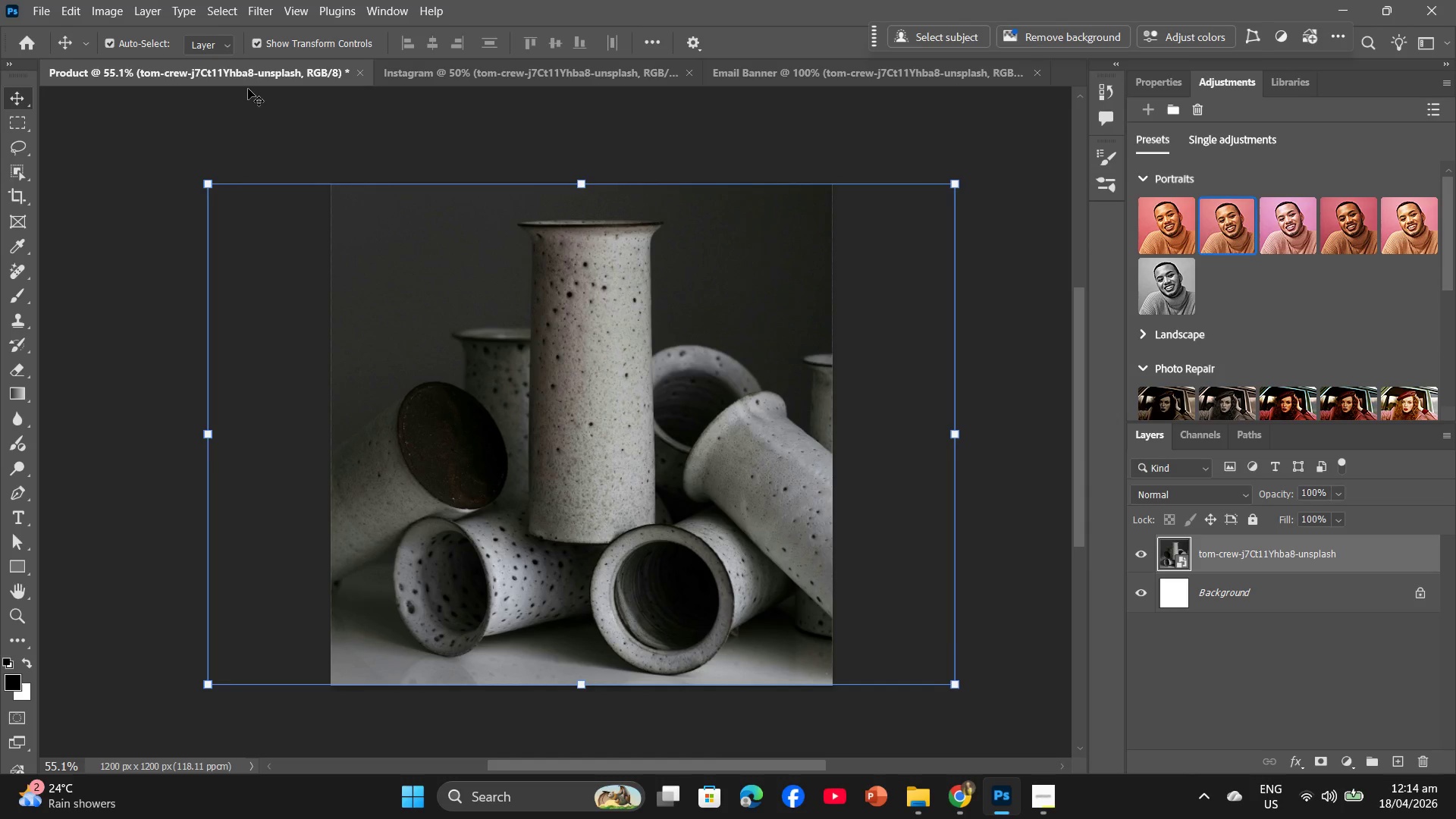 
left_click([271, 14])
 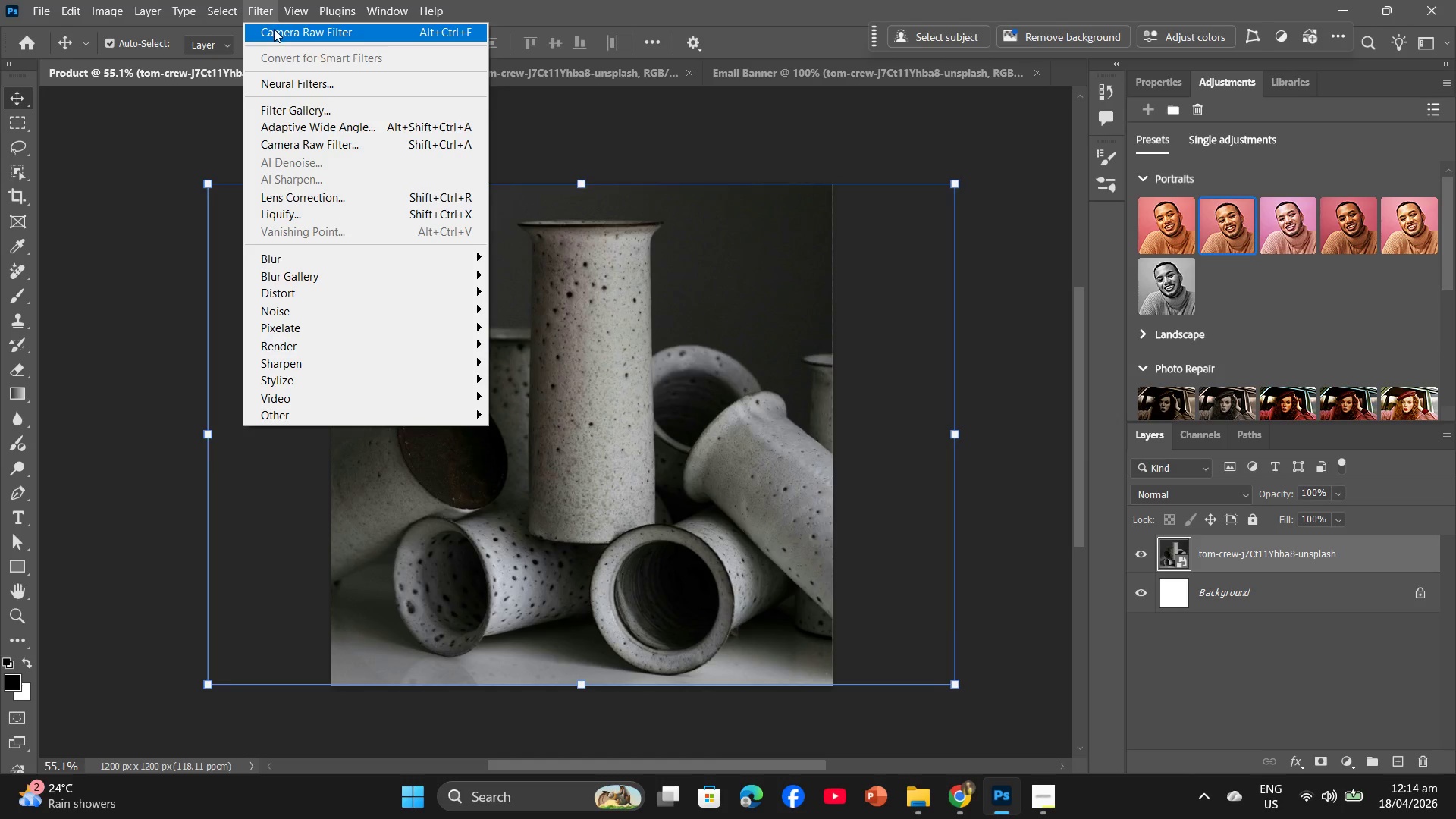 
left_click([274, 29])
 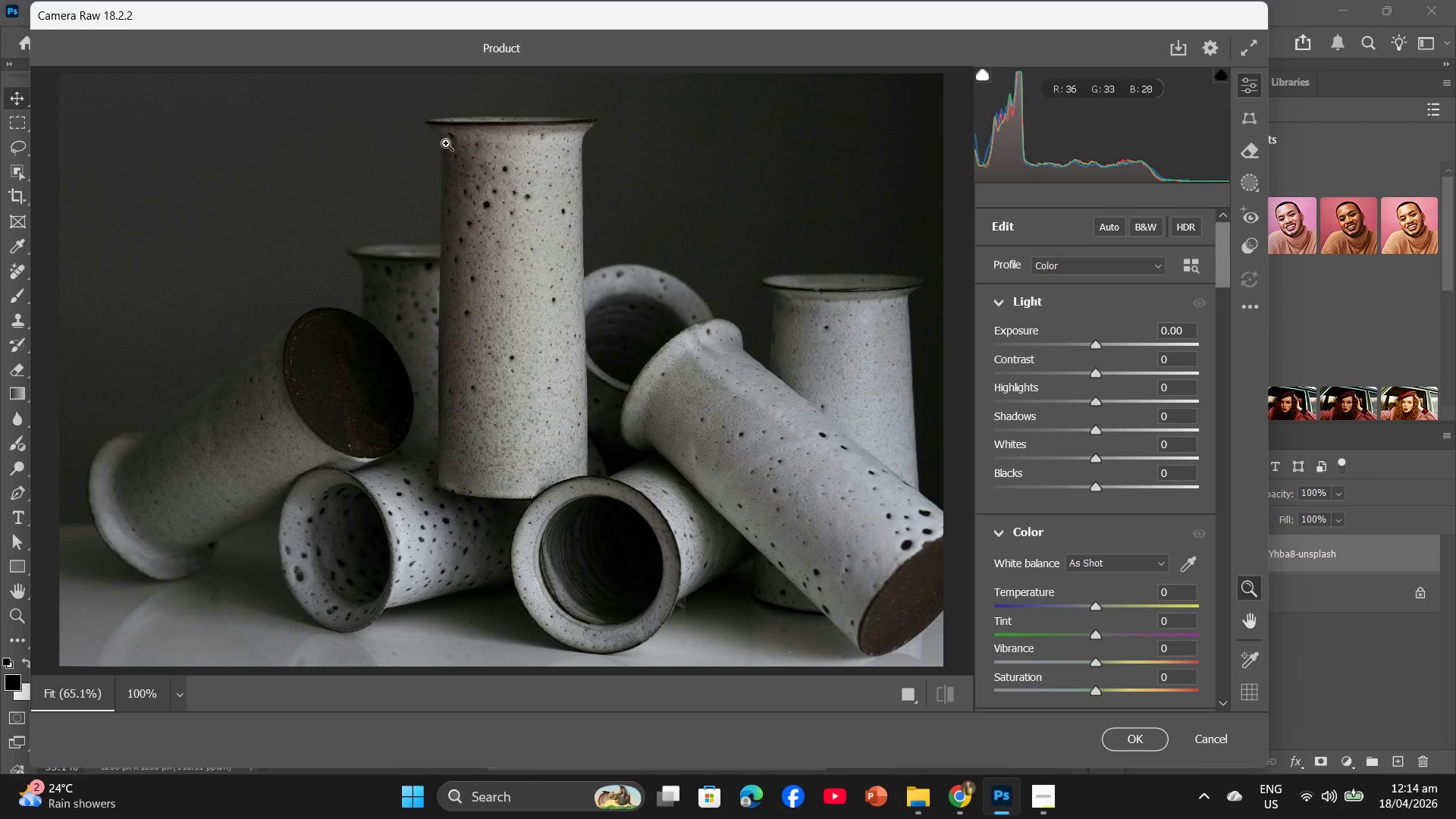 
left_click([1169, 361])
 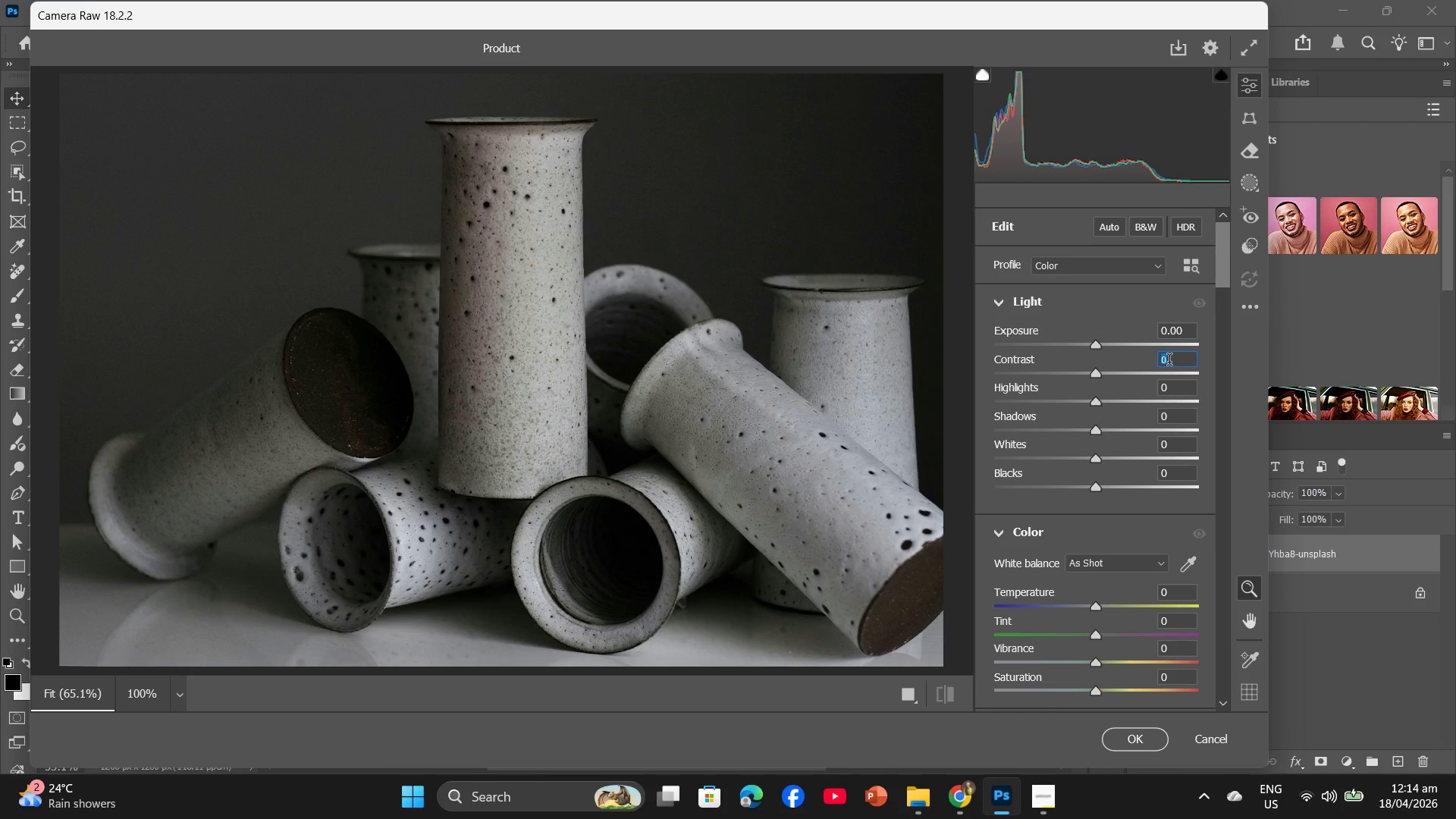 
key(Numpad1)
 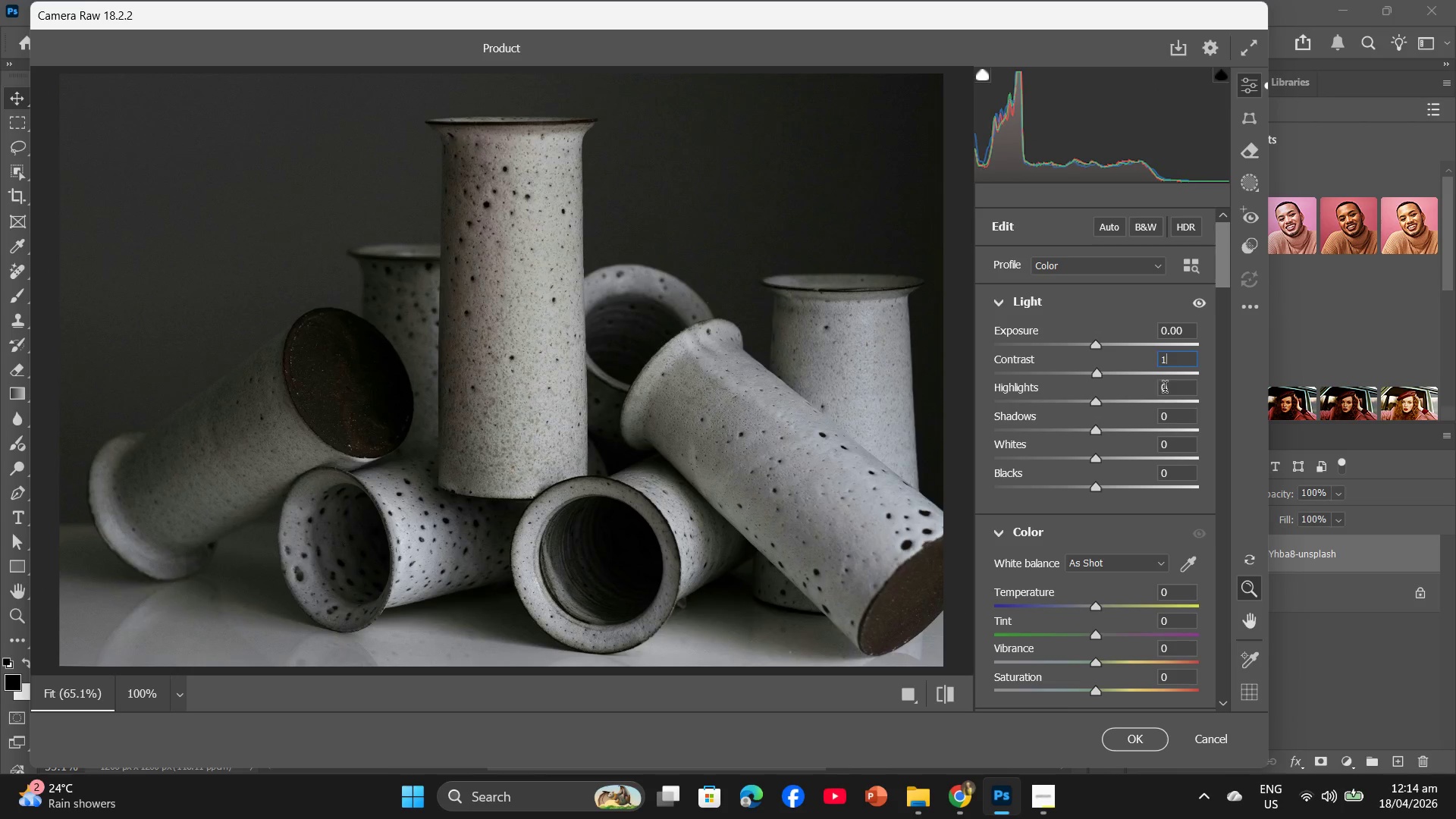 
hold_key(key=Numpad0, duration=0.31)
 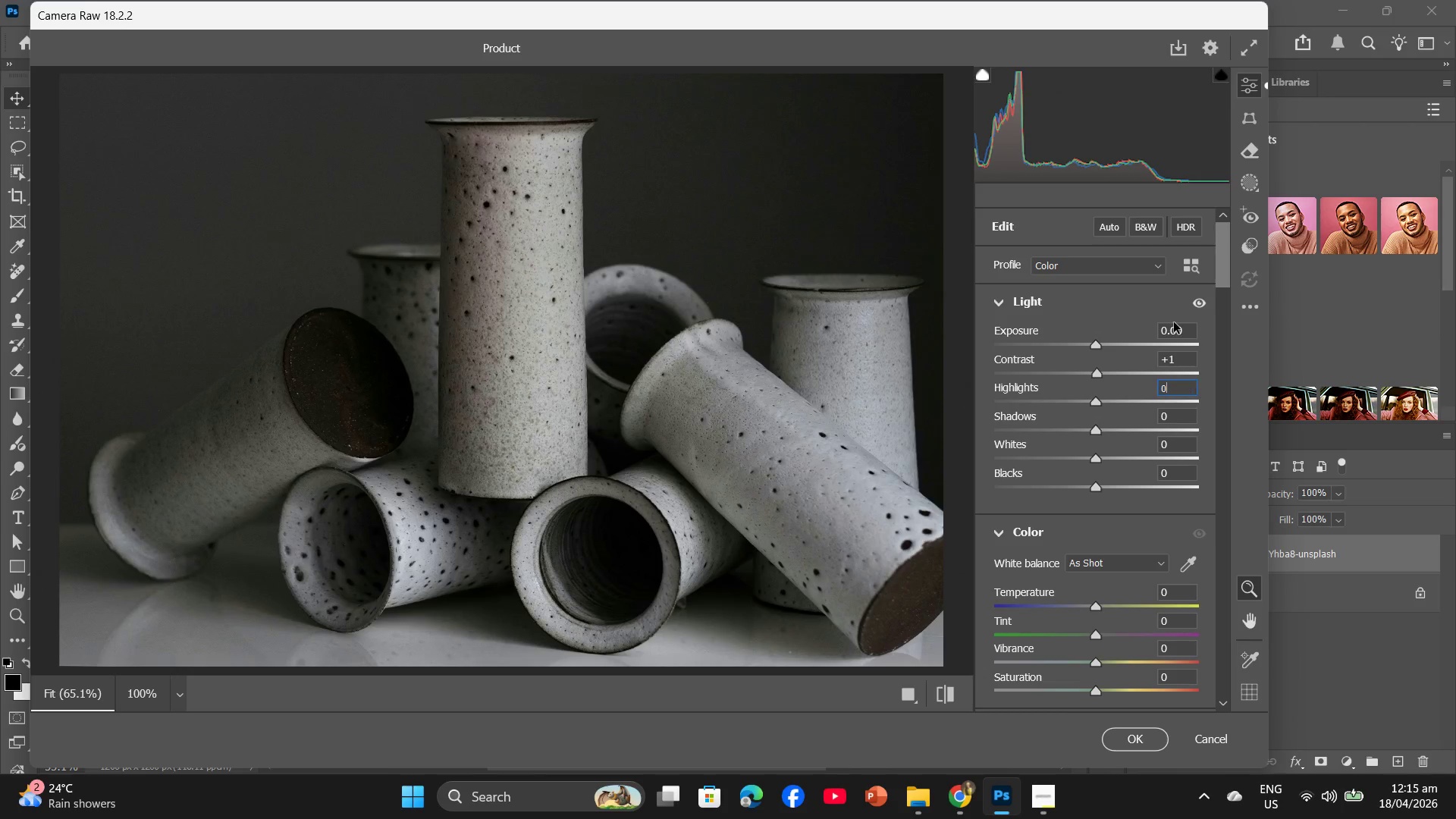 
left_click([1165, 389])
 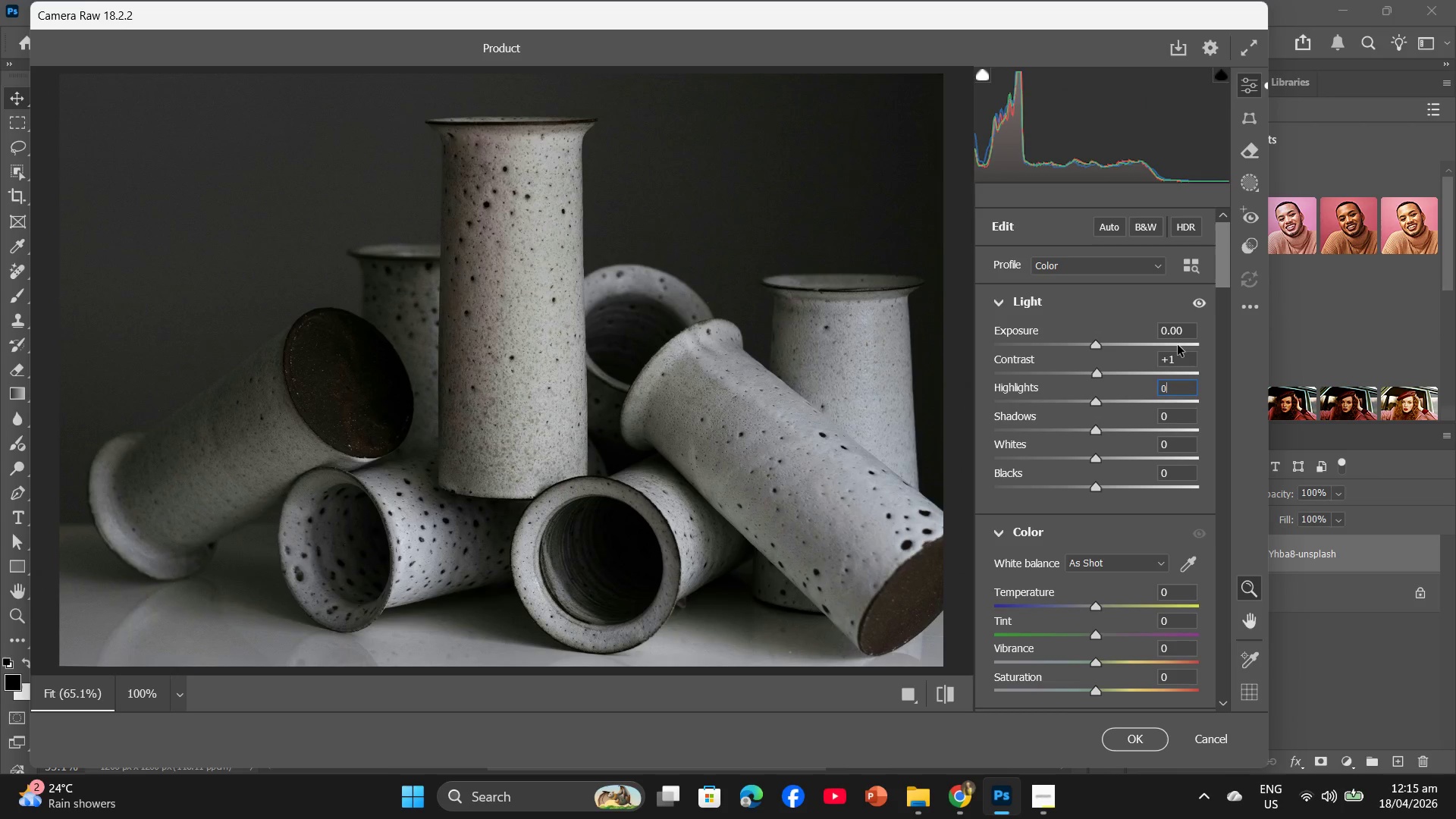 
left_click([1182, 359])
 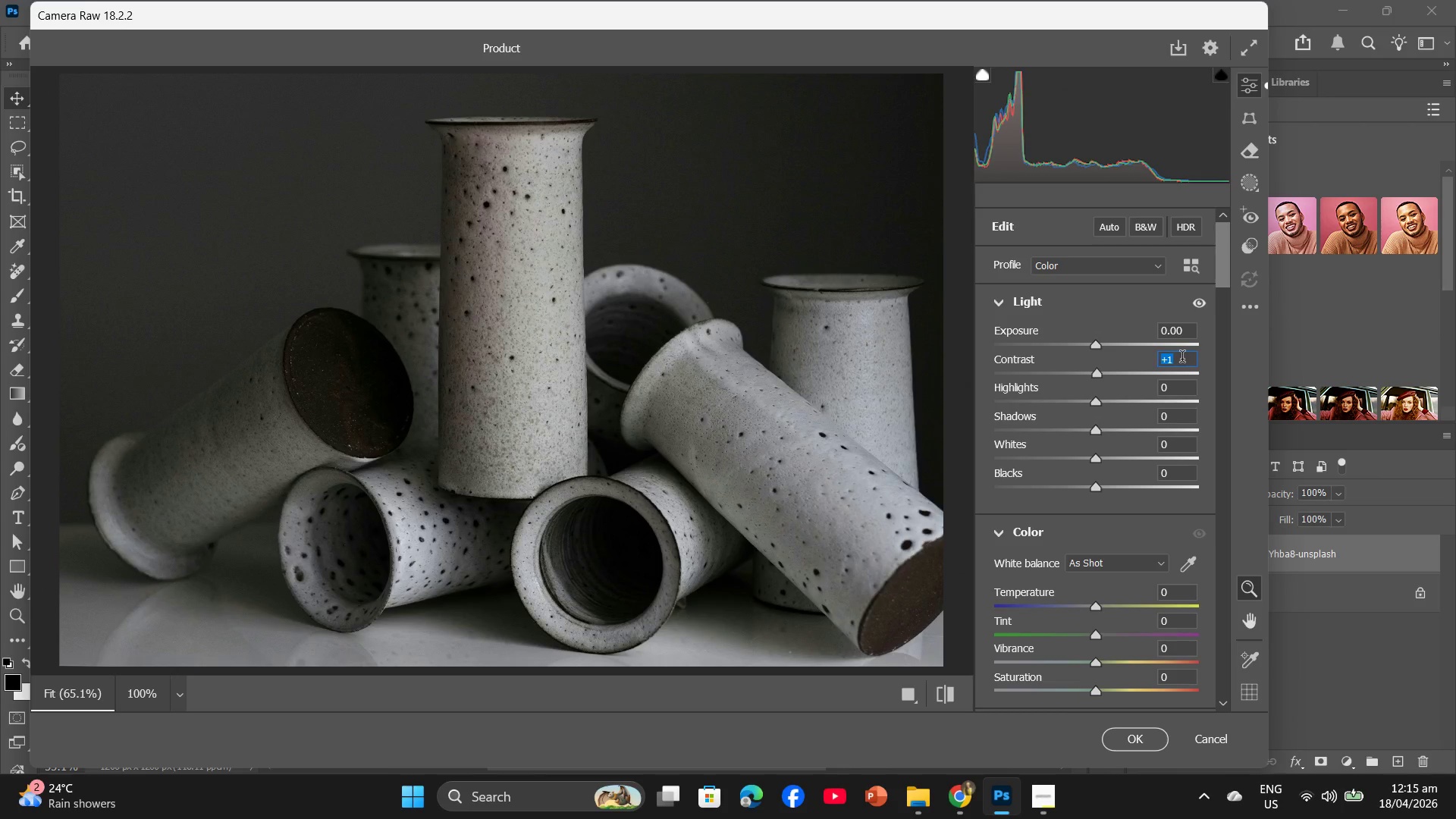 
key(Numpad1)
 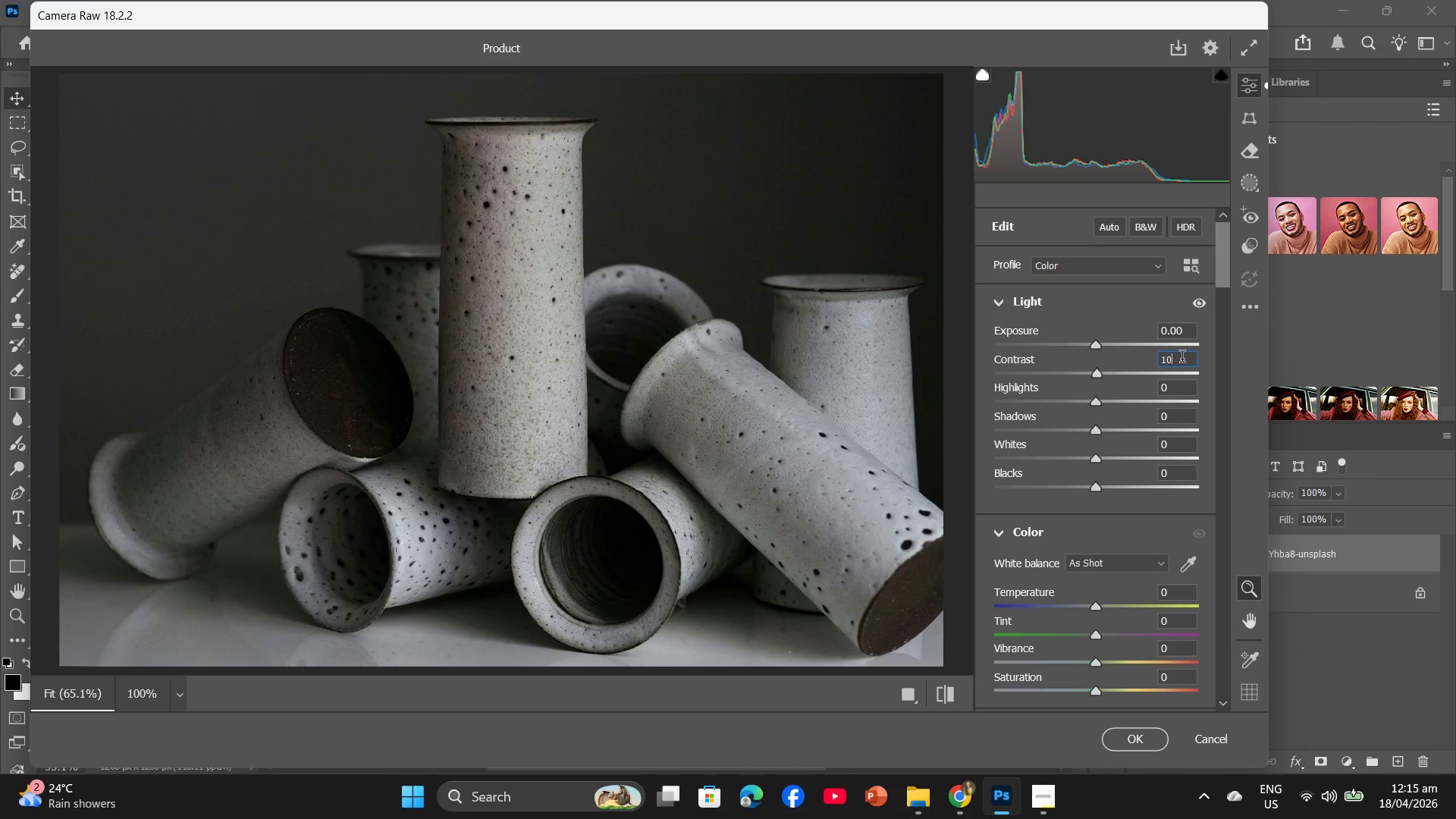 
key(Numpad0)
 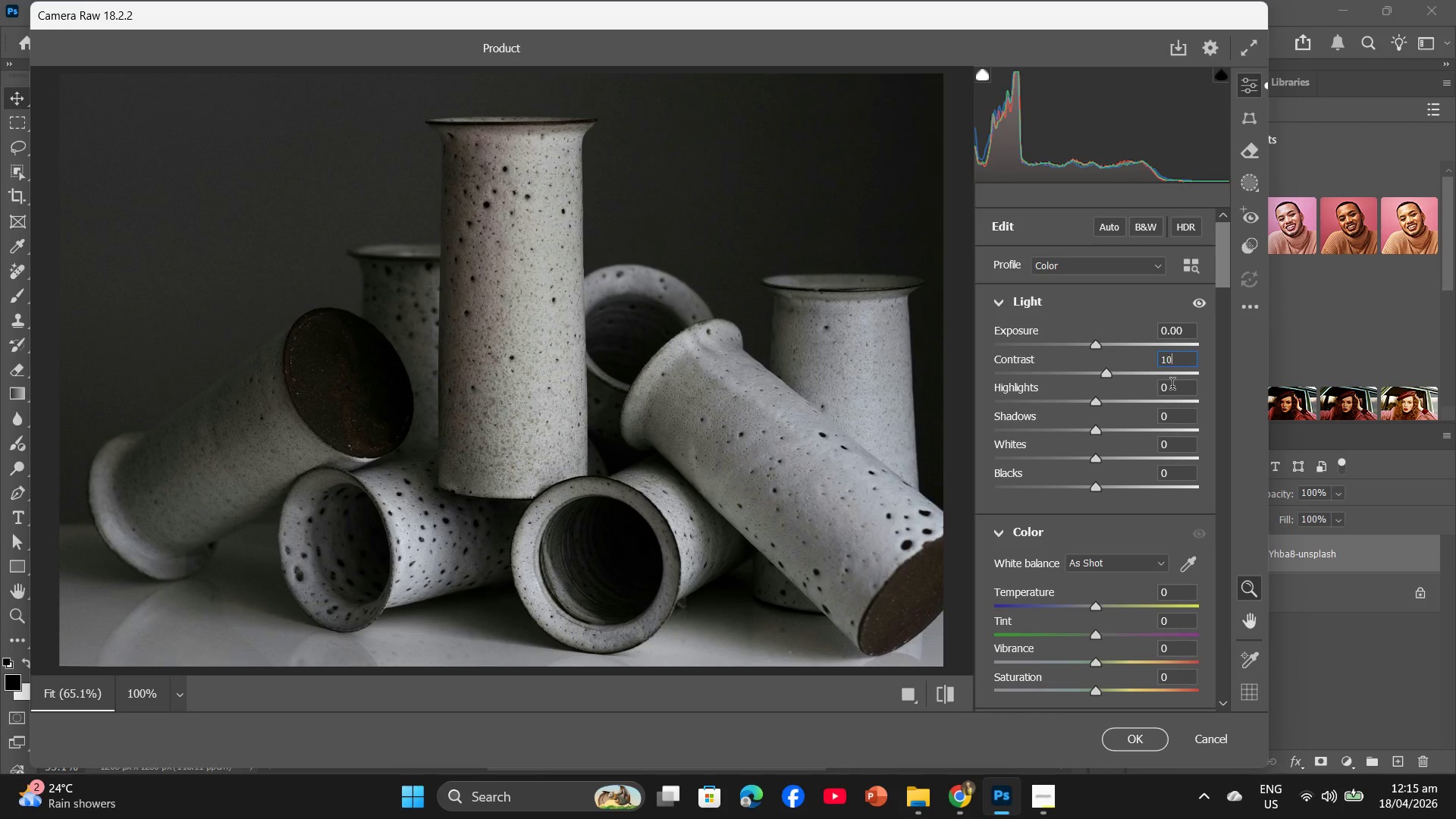 
left_click([1172, 386])
 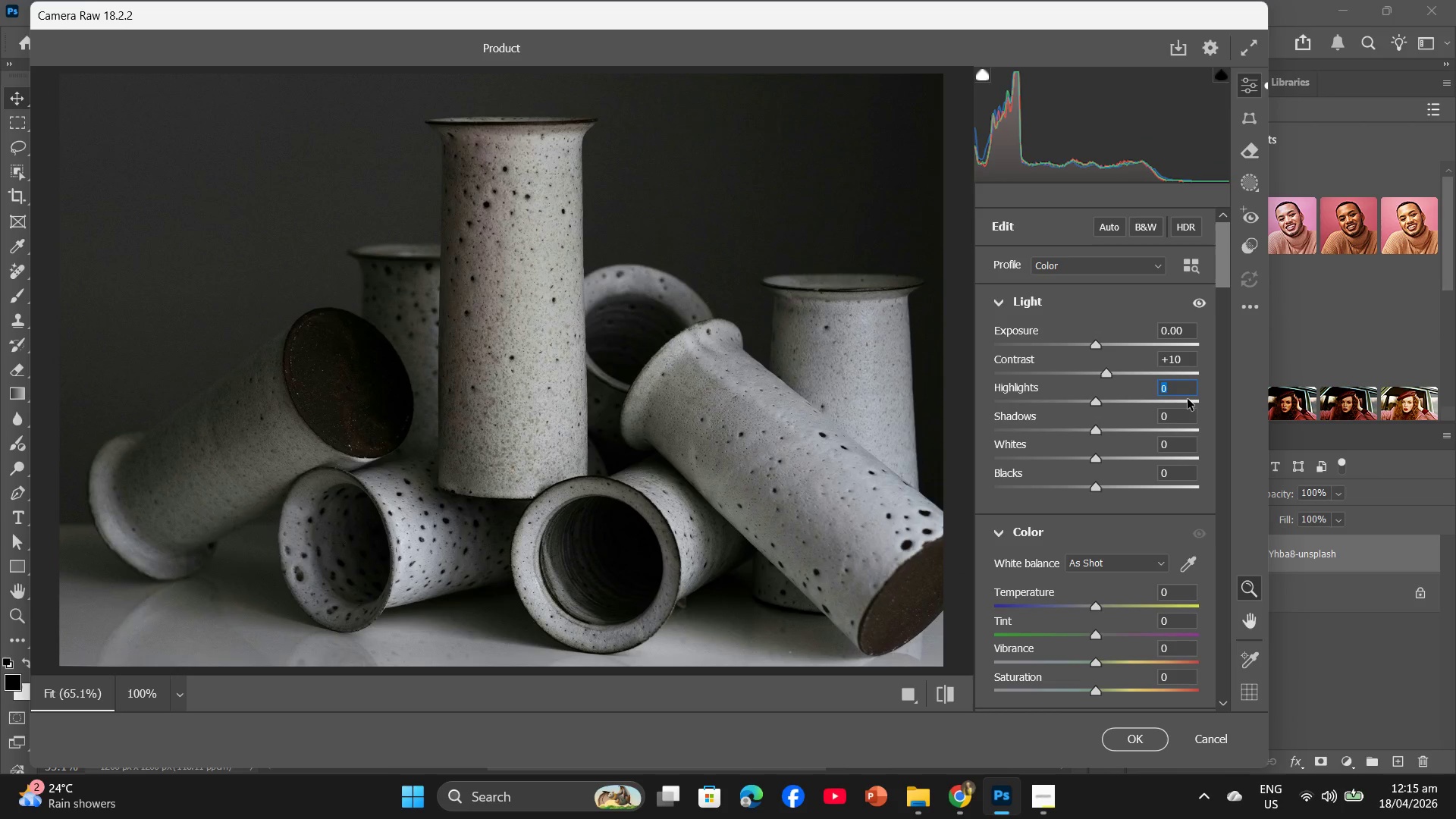 
key(Minus)
 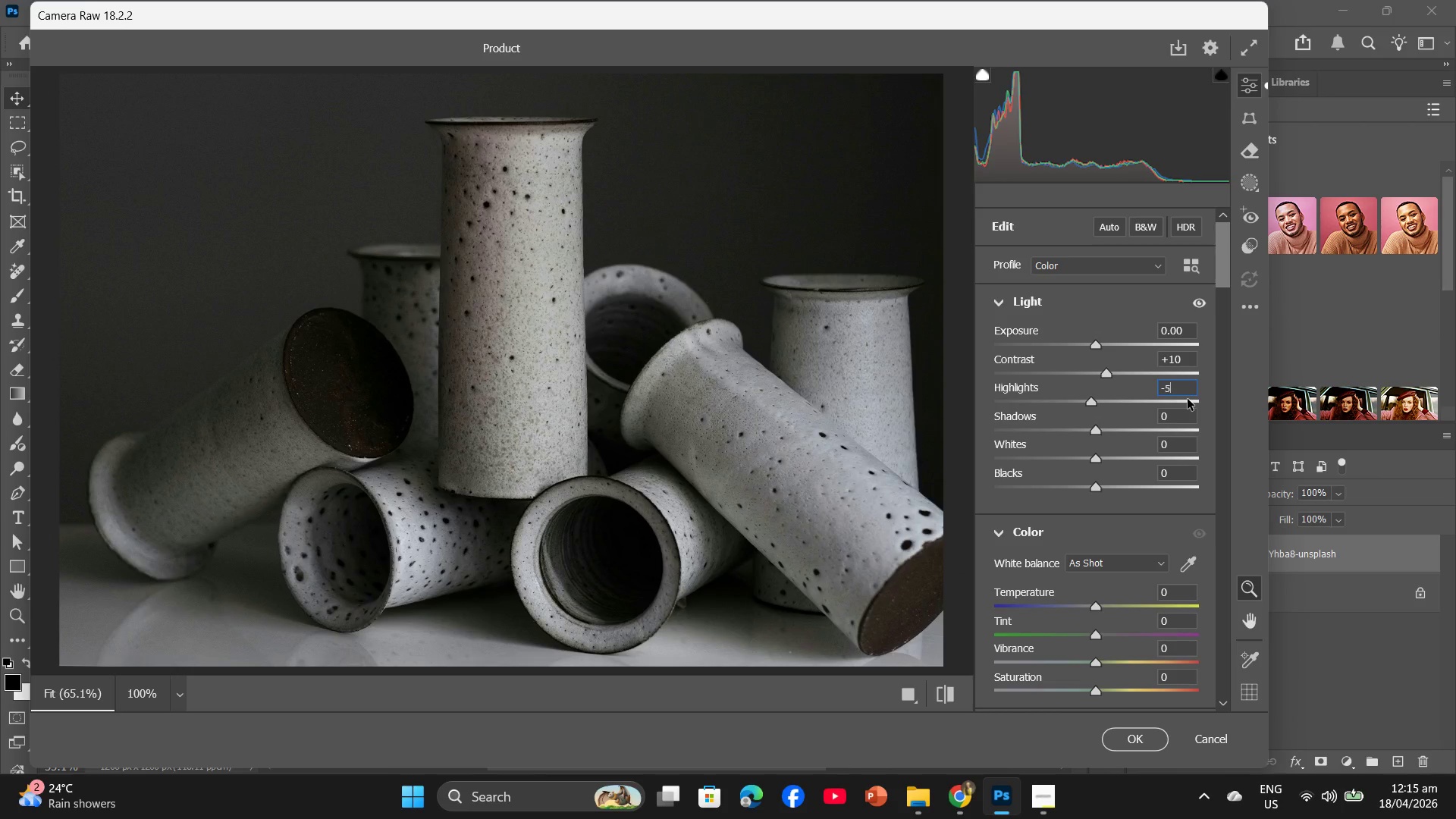 
key(Numpad5)
 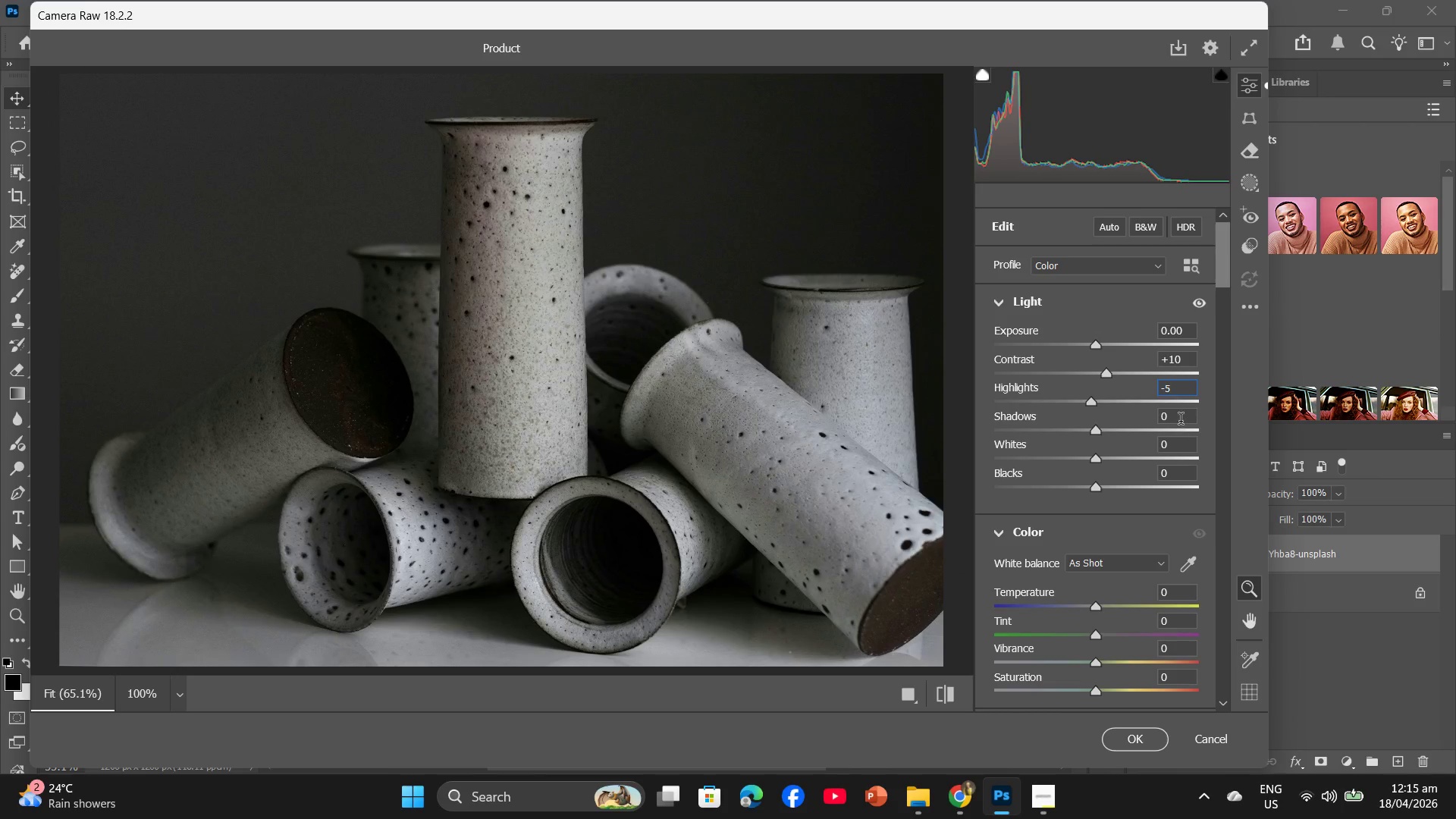 
left_click([1181, 421])
 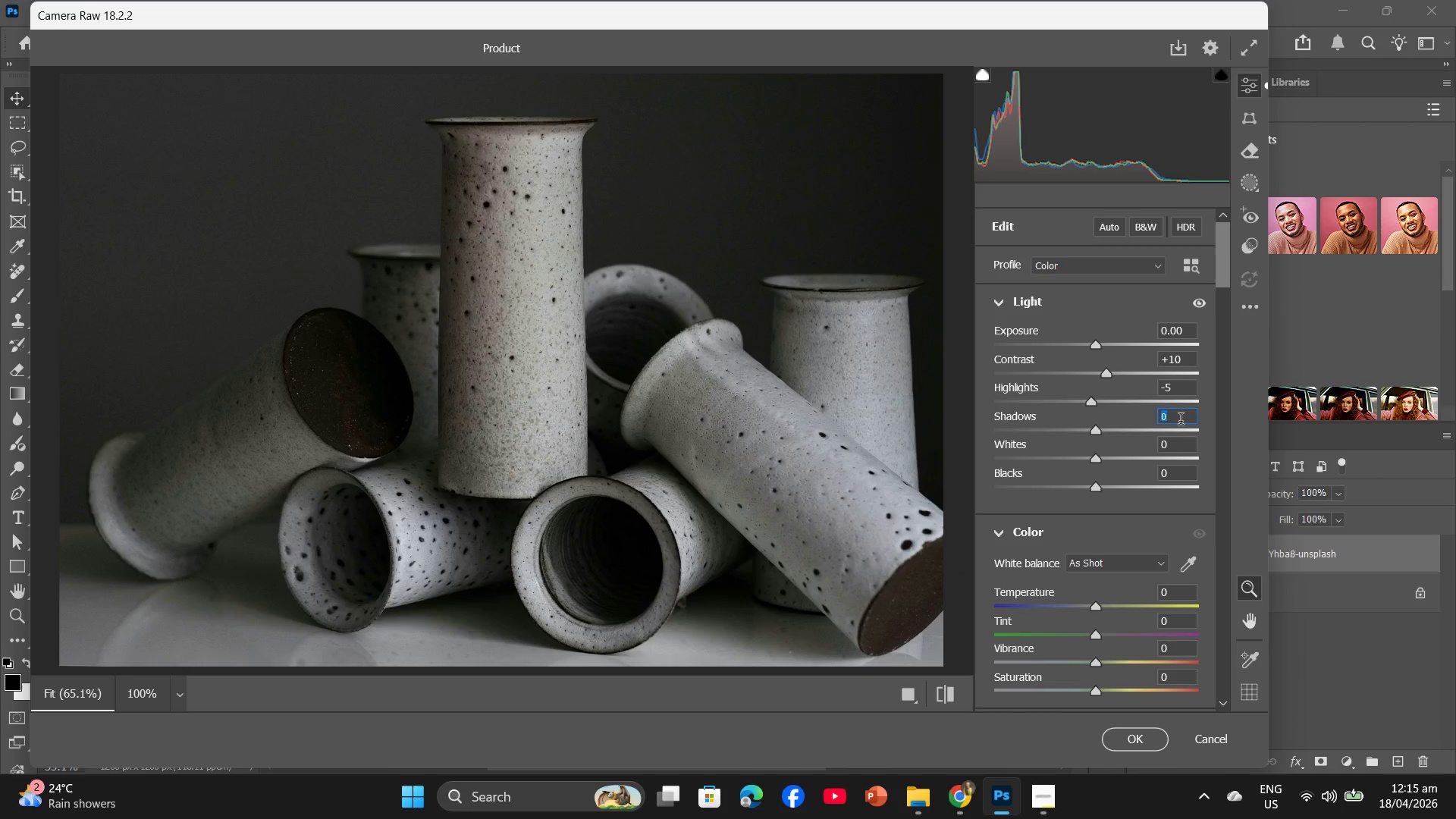 
key(Numpad5)
 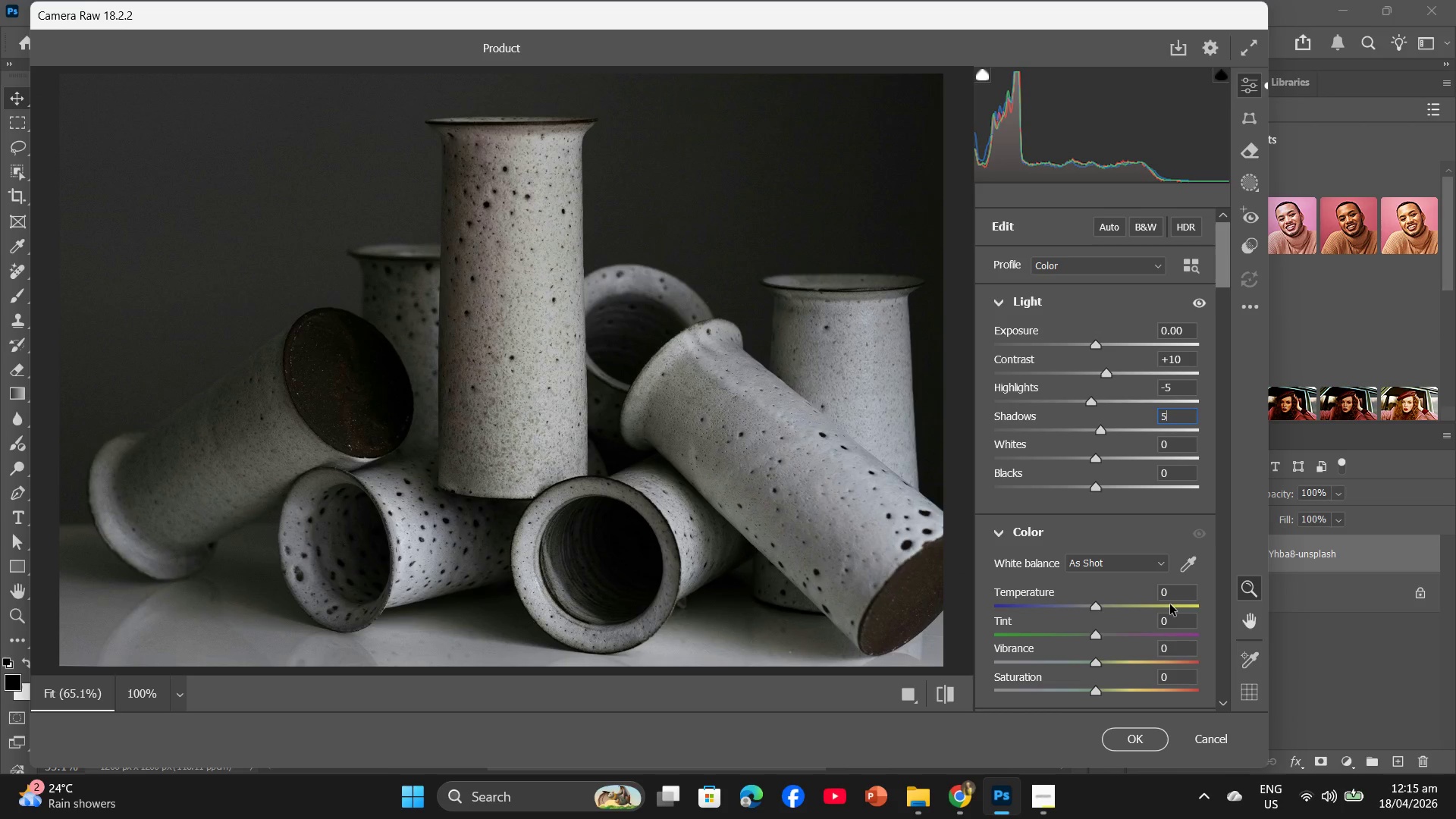 
left_click([1173, 595])
 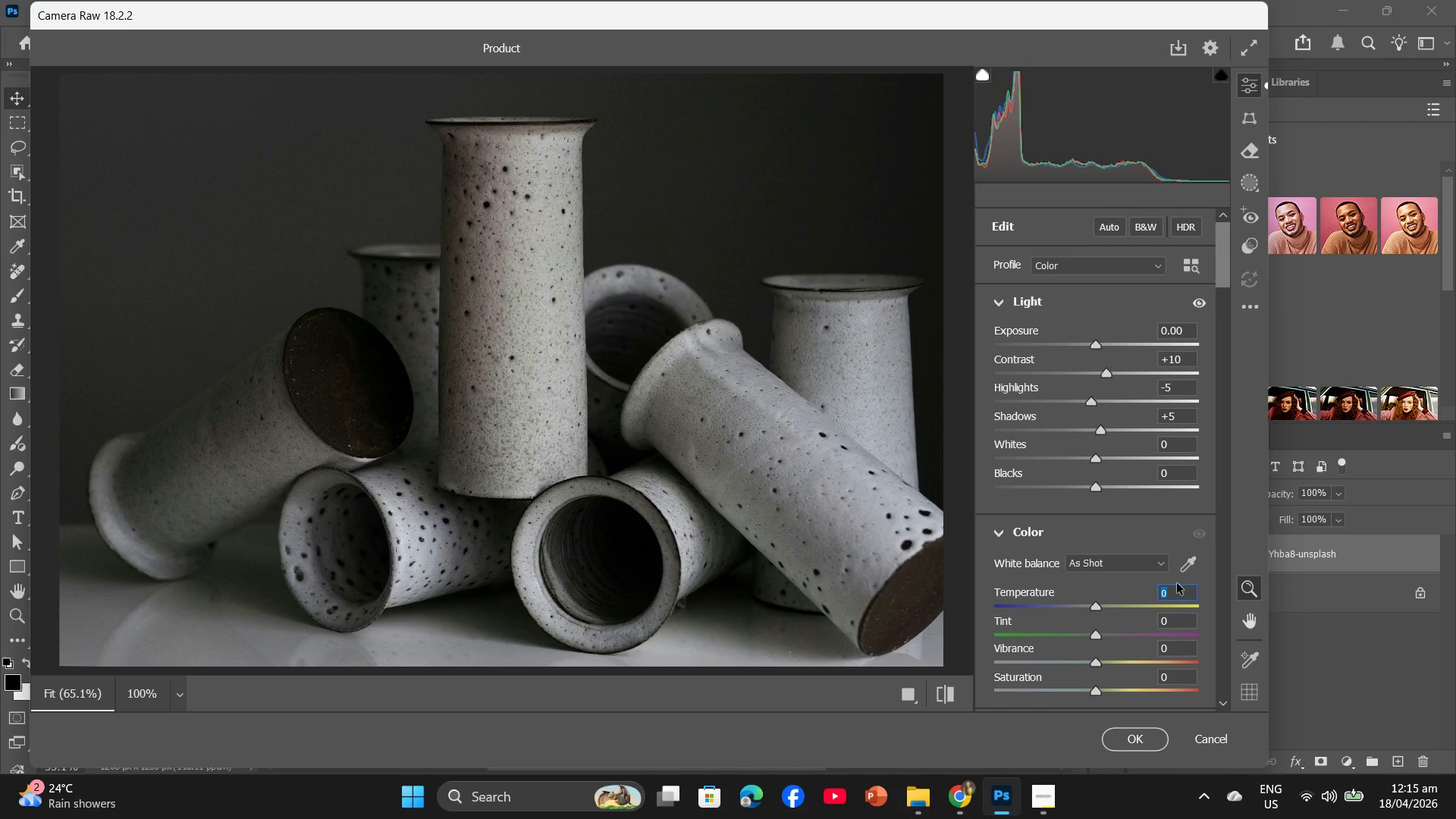 
key(Minus)
 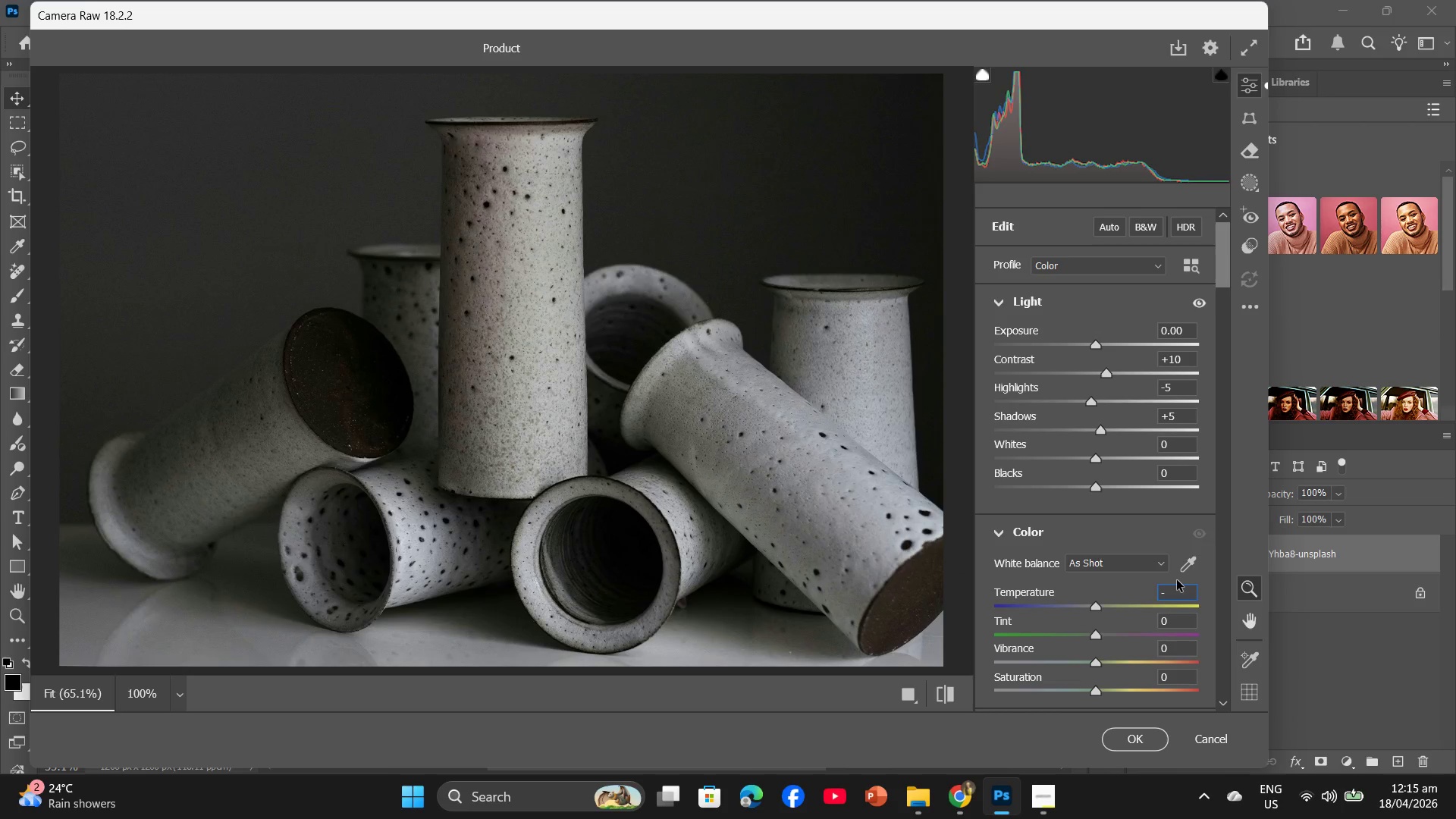 
key(Numpad1)
 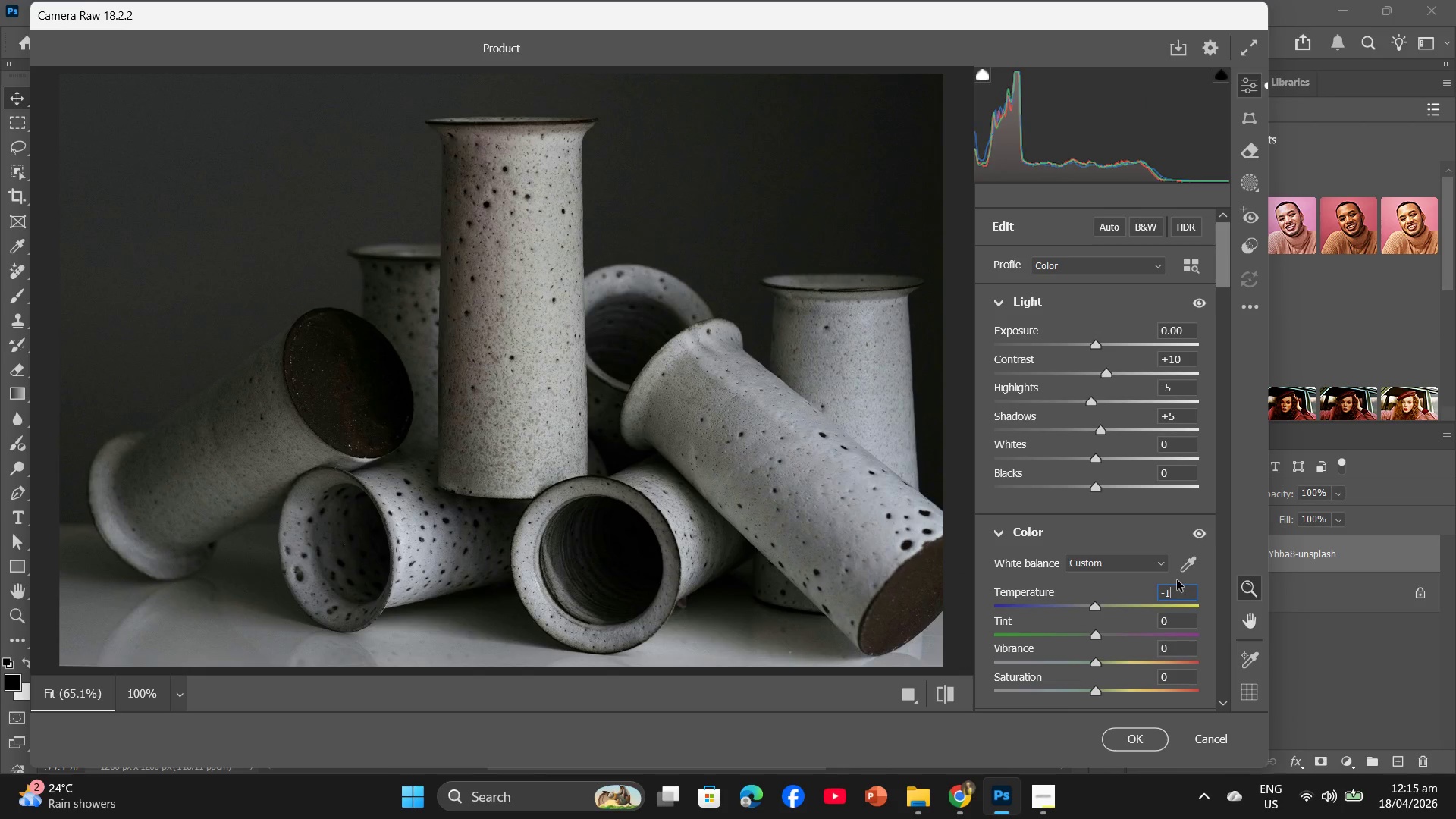 
key(Numpad5)
 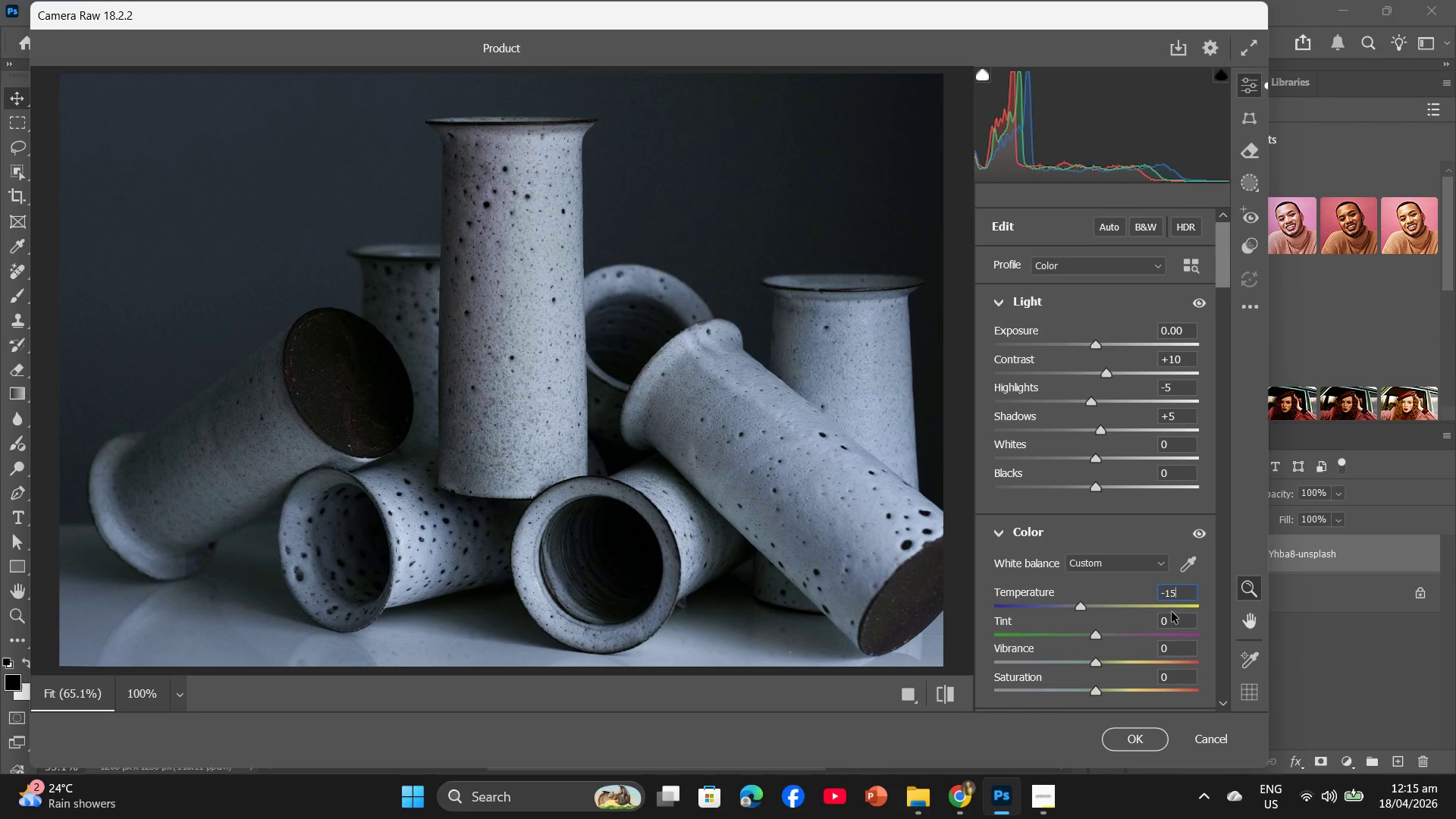 
left_click([1172, 614])
 